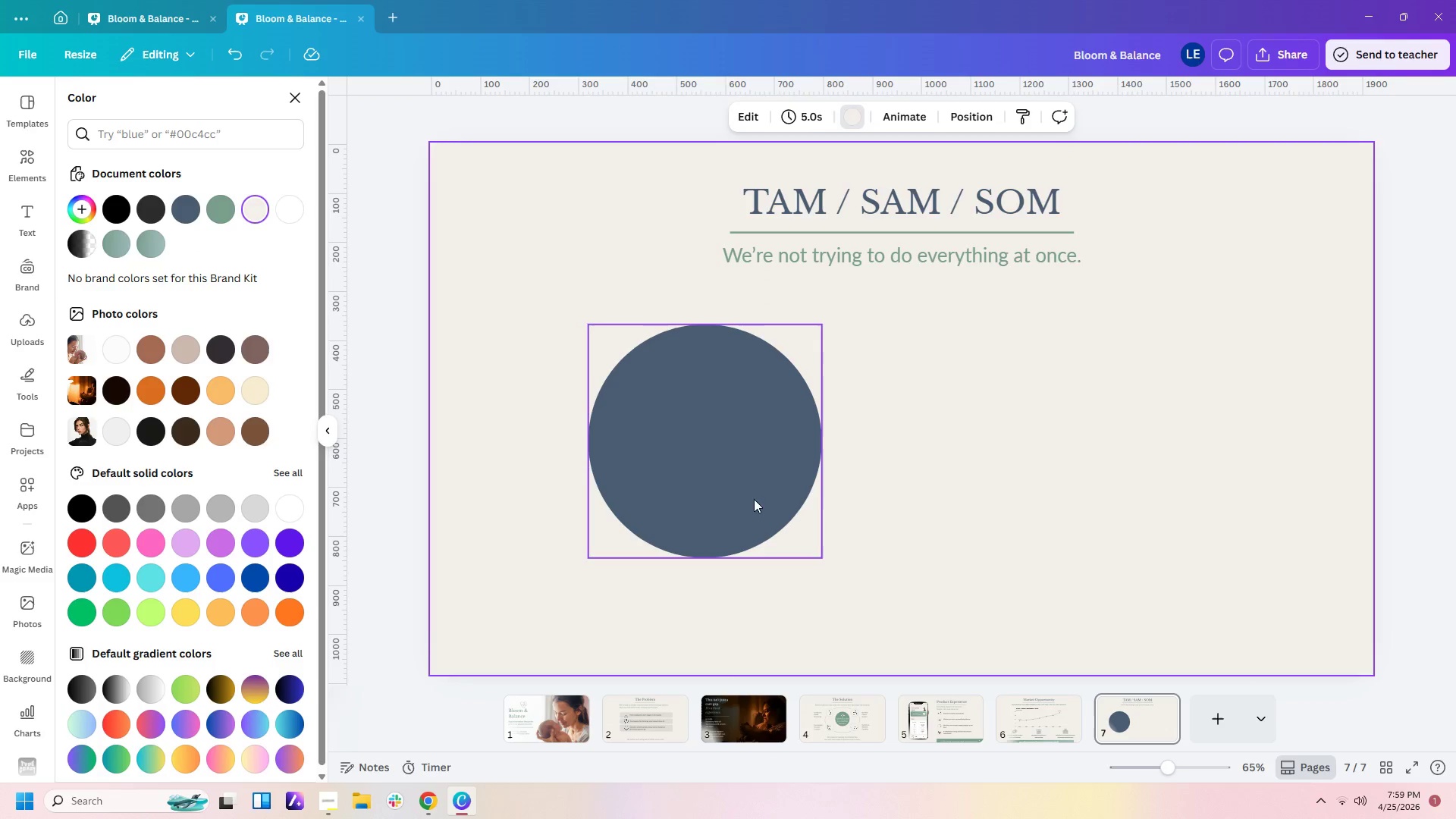 
double_click([743, 489])
 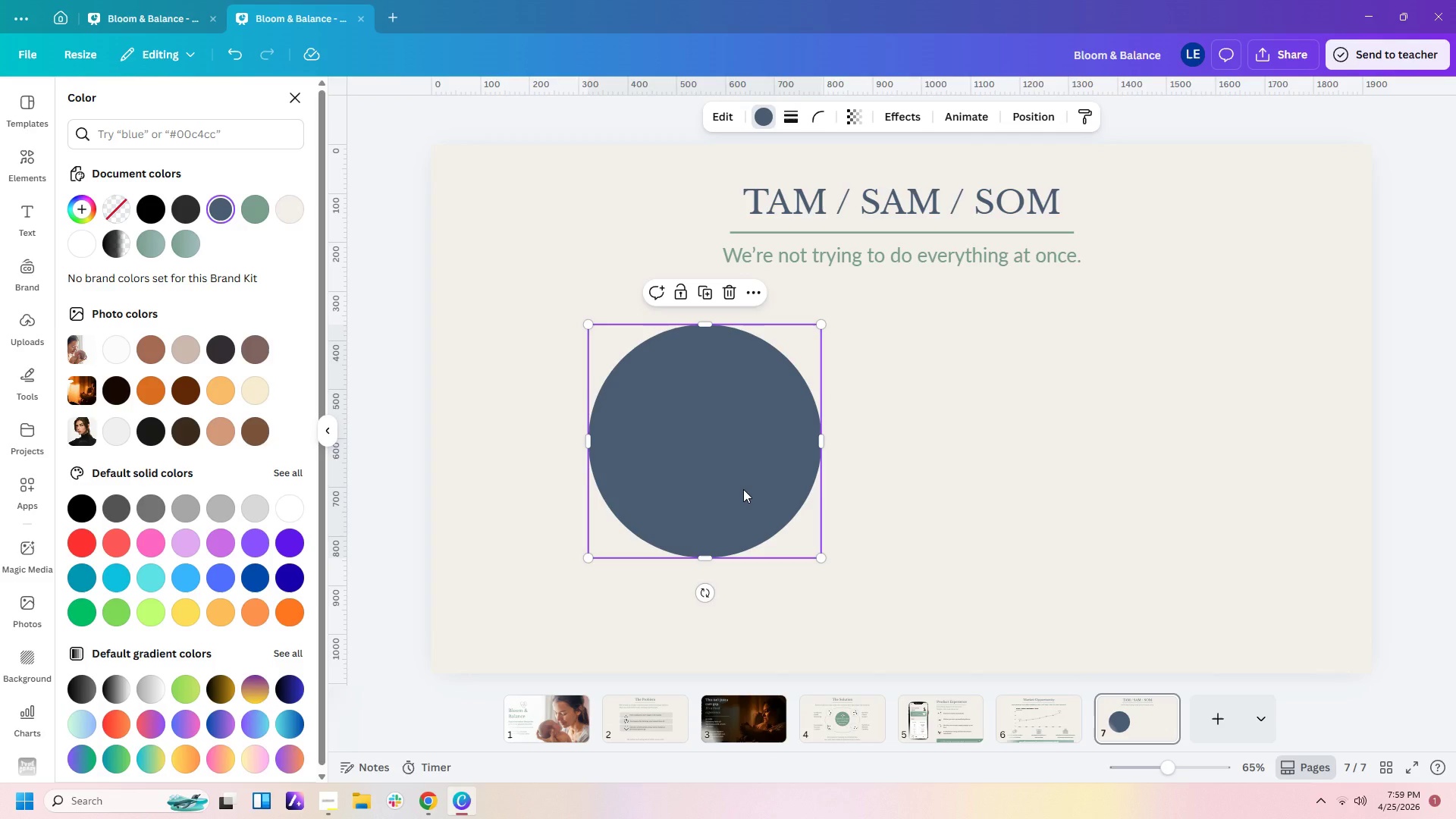 
hold_key(key=ControlLeft, duration=0.69)
 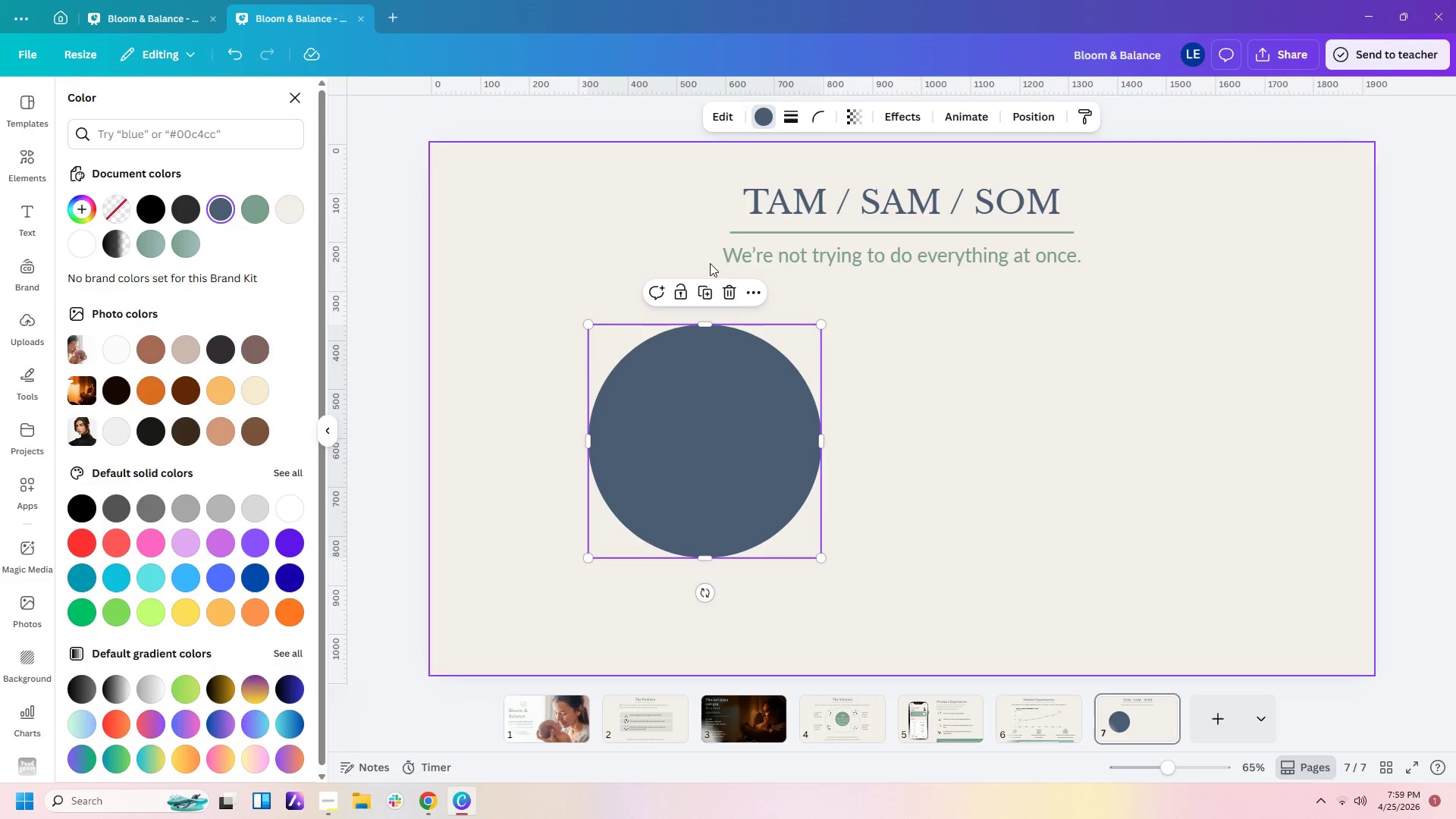 
left_click([814, 261])
 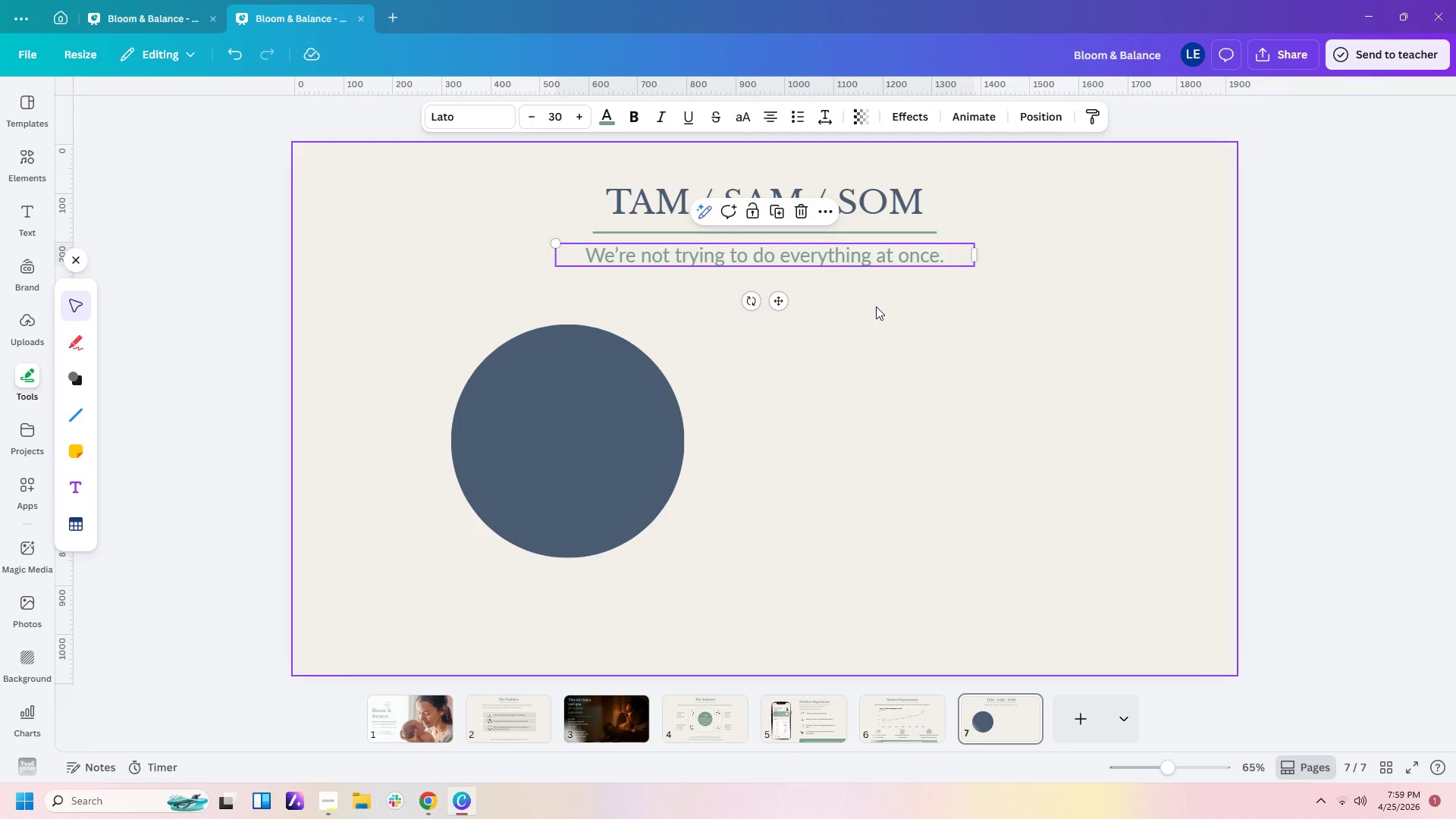 
key(Control+C)
 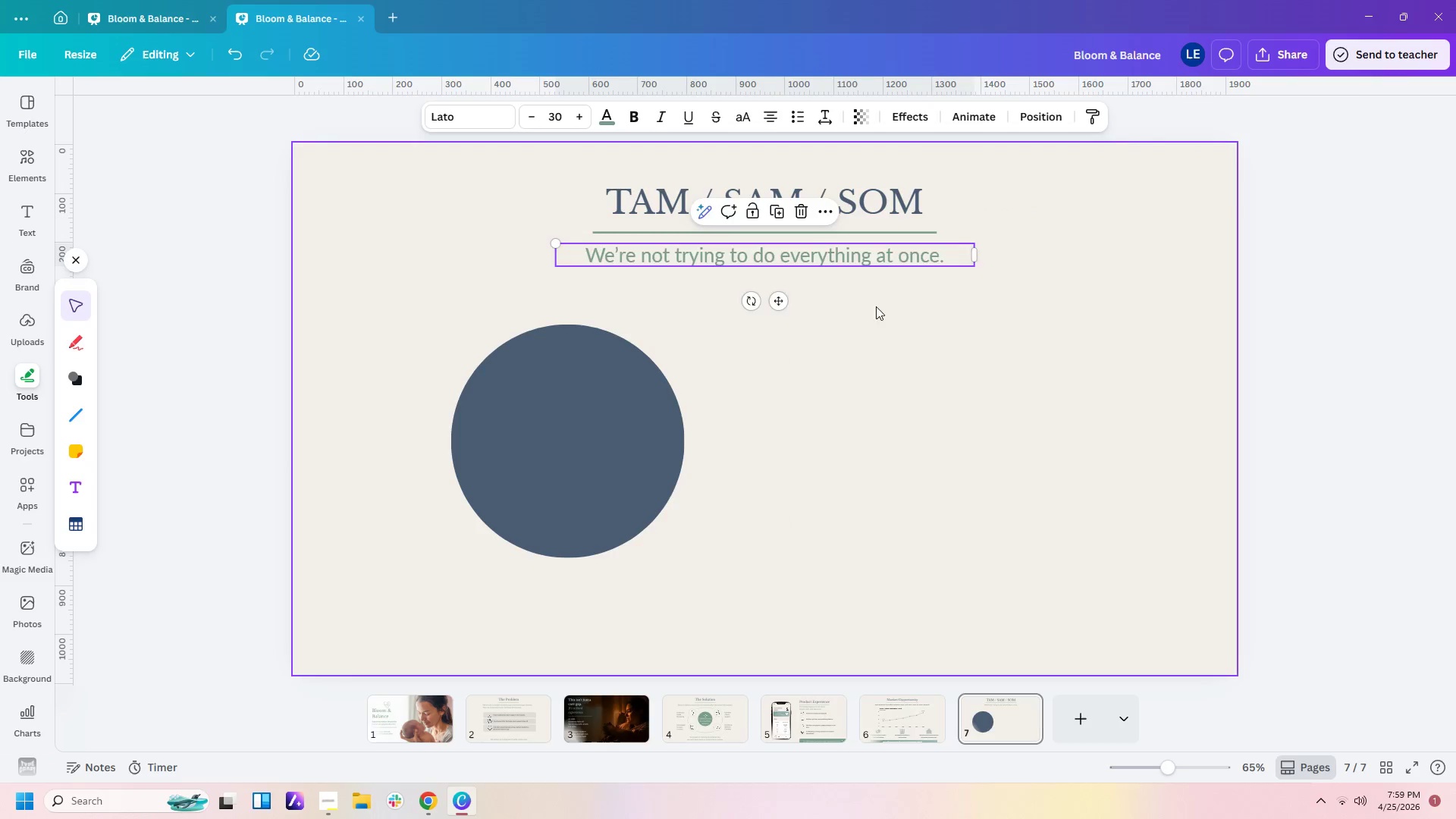 
key(Control+V)
 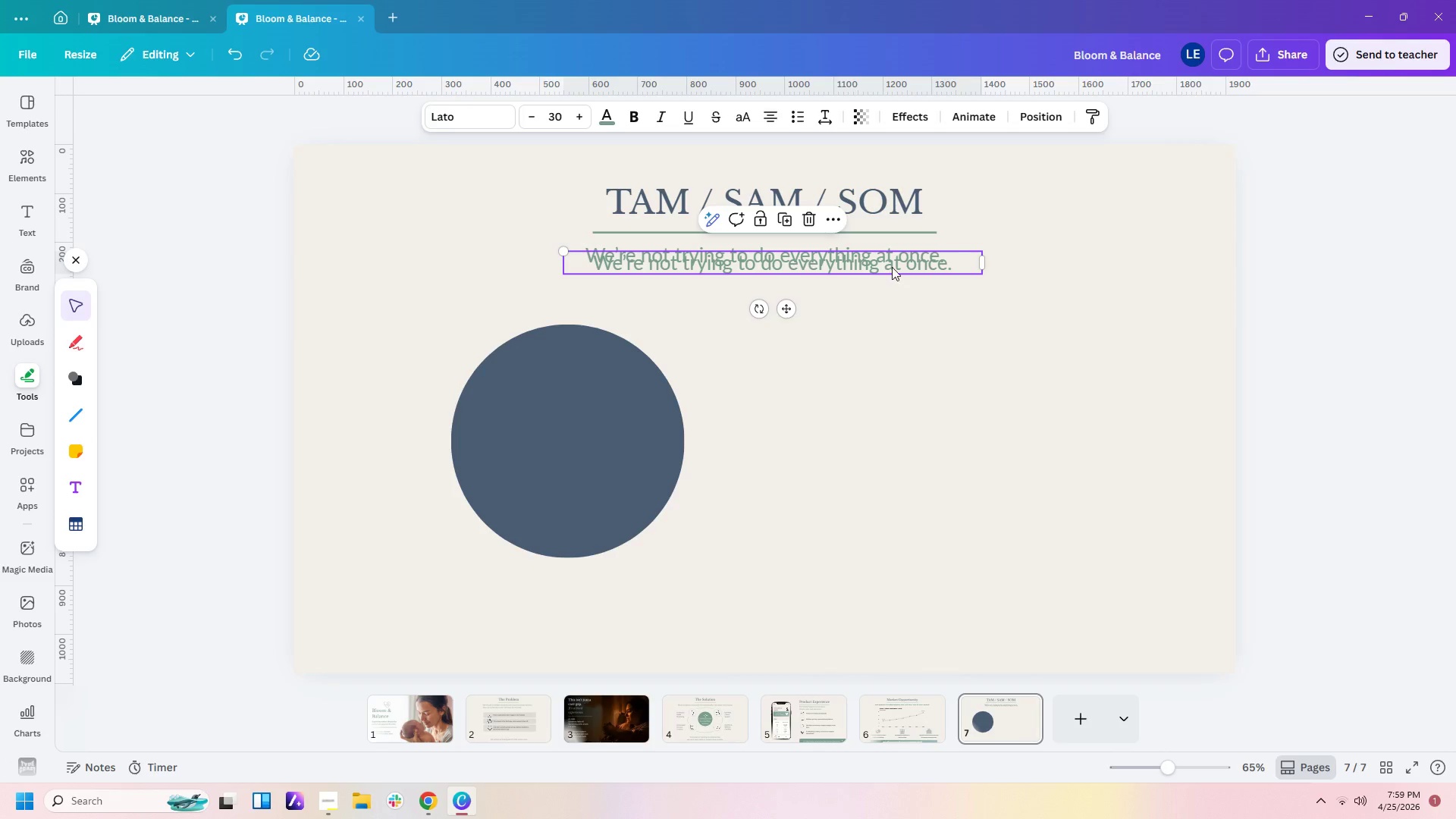 
left_click_drag(start_coordinate=[892, 267], to_coordinate=[910, 339])
 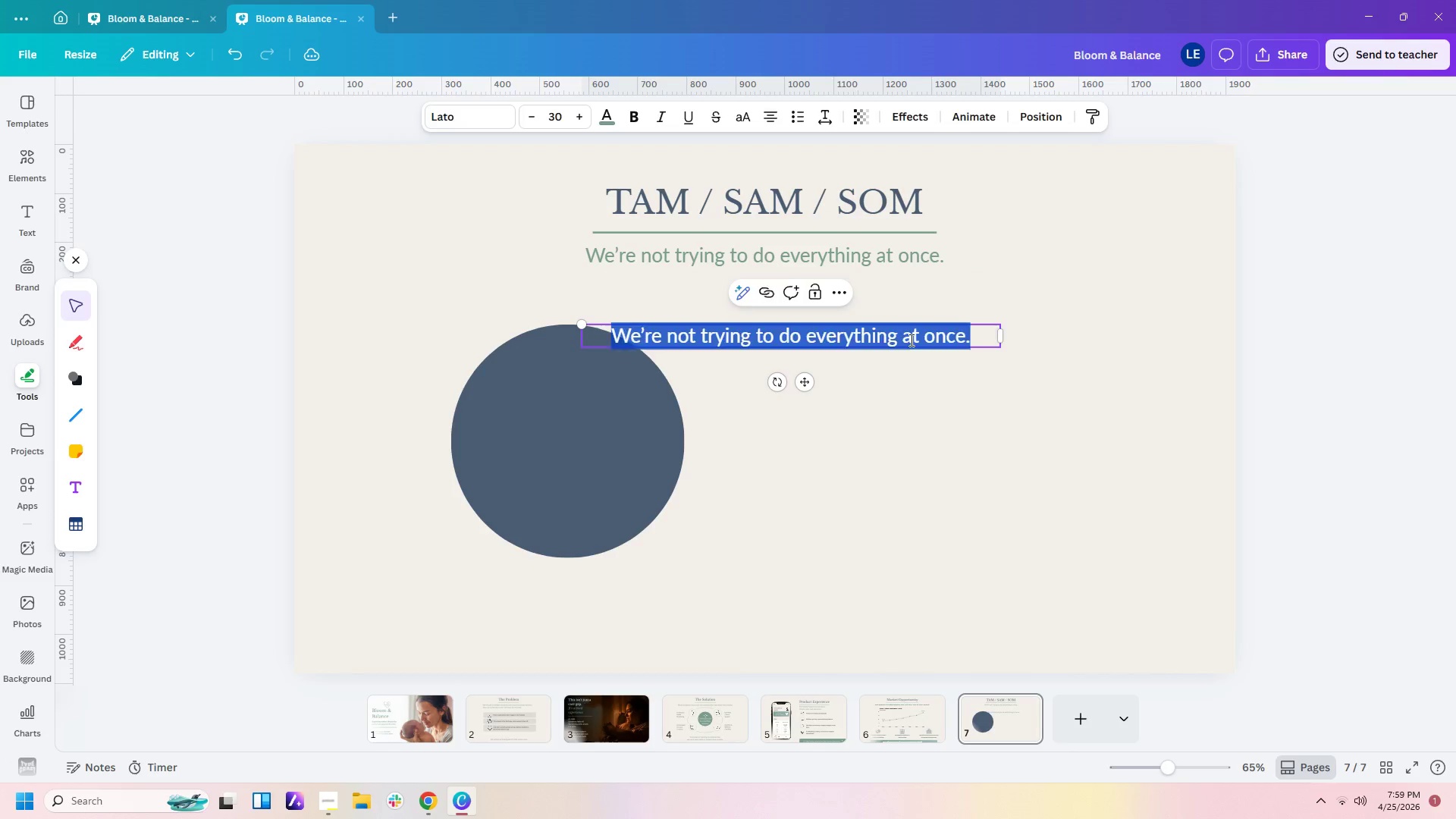 
double_click([910, 340])
 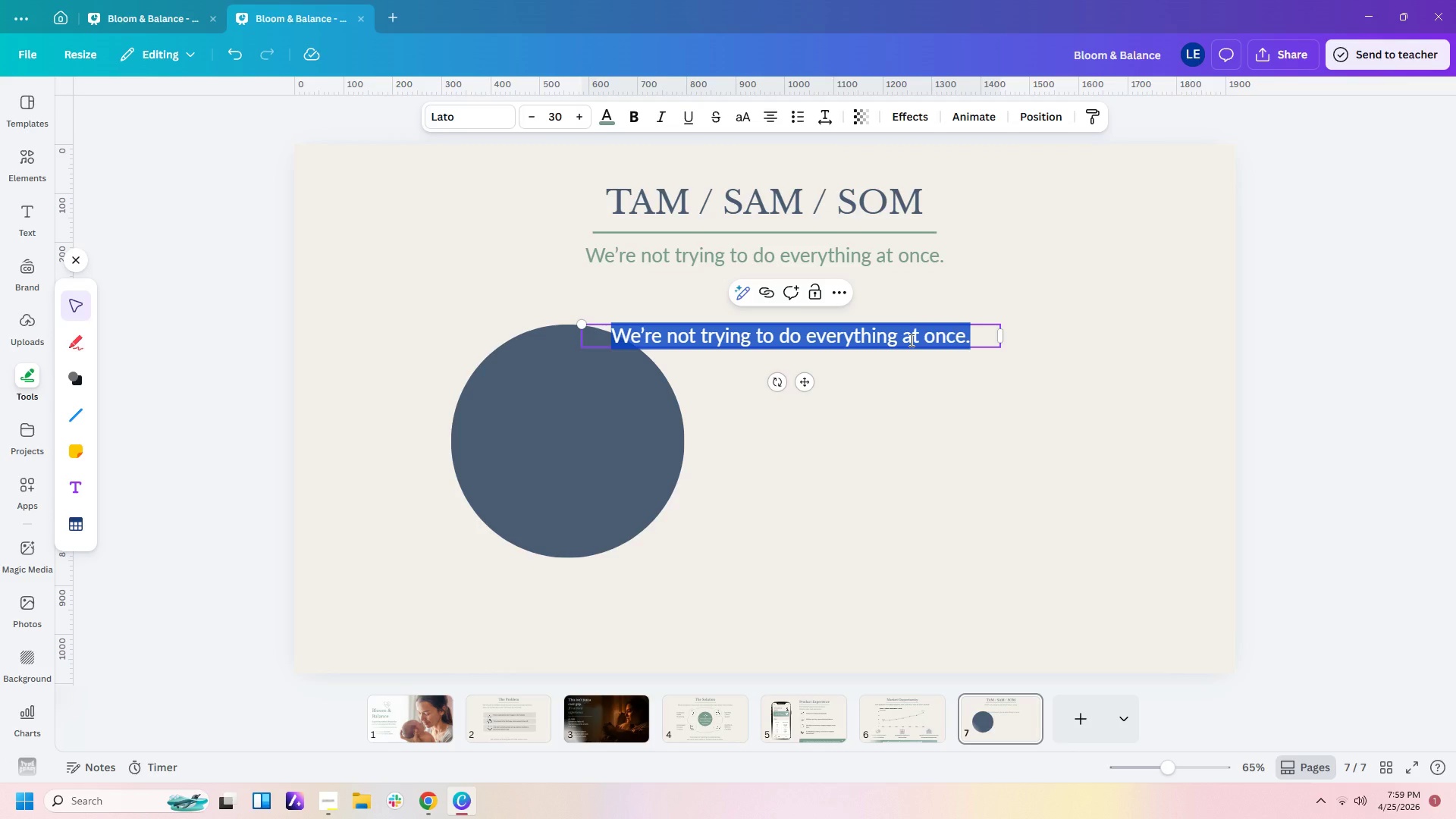 
type(TAM)
 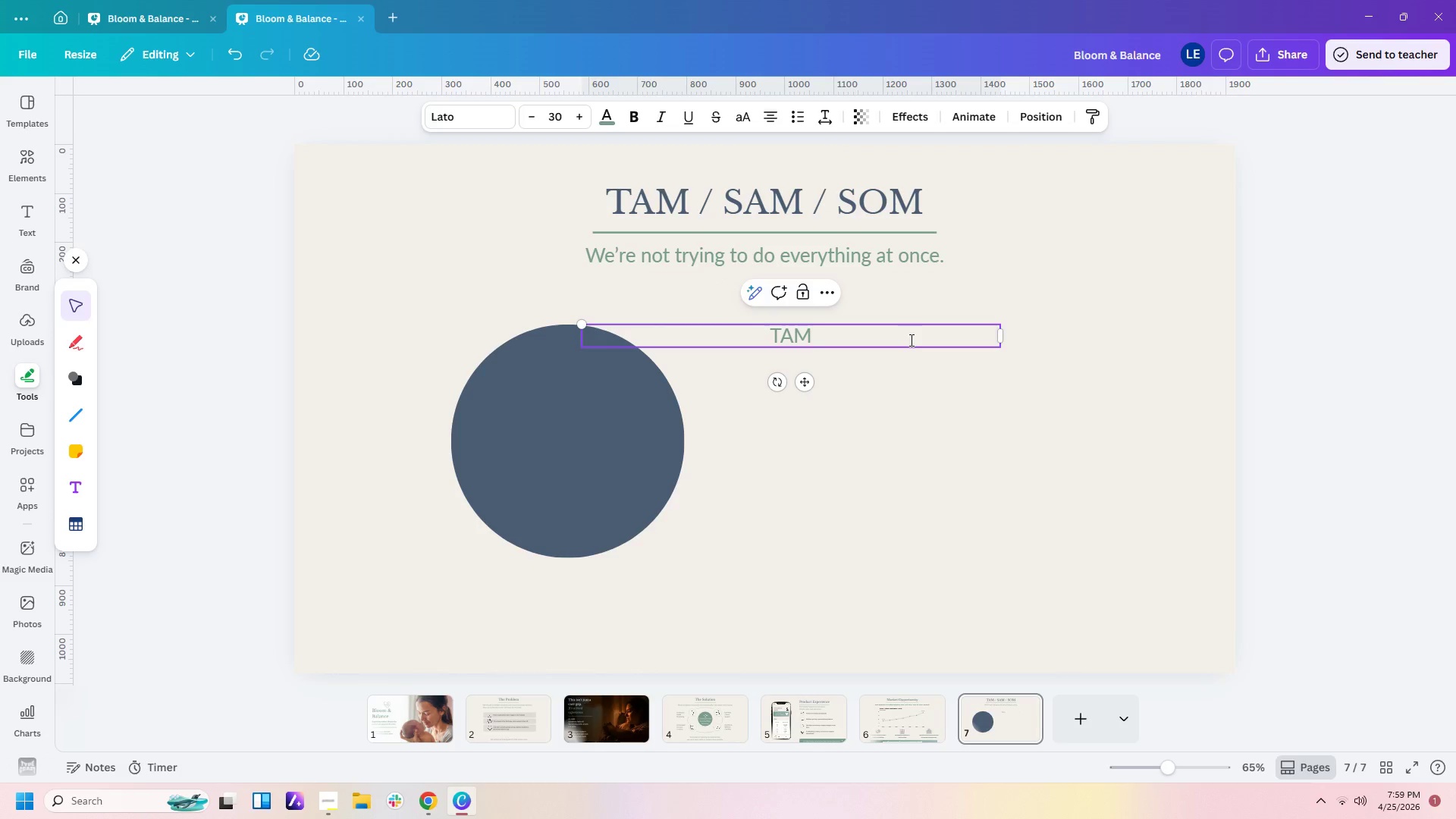 
key(Enter)
 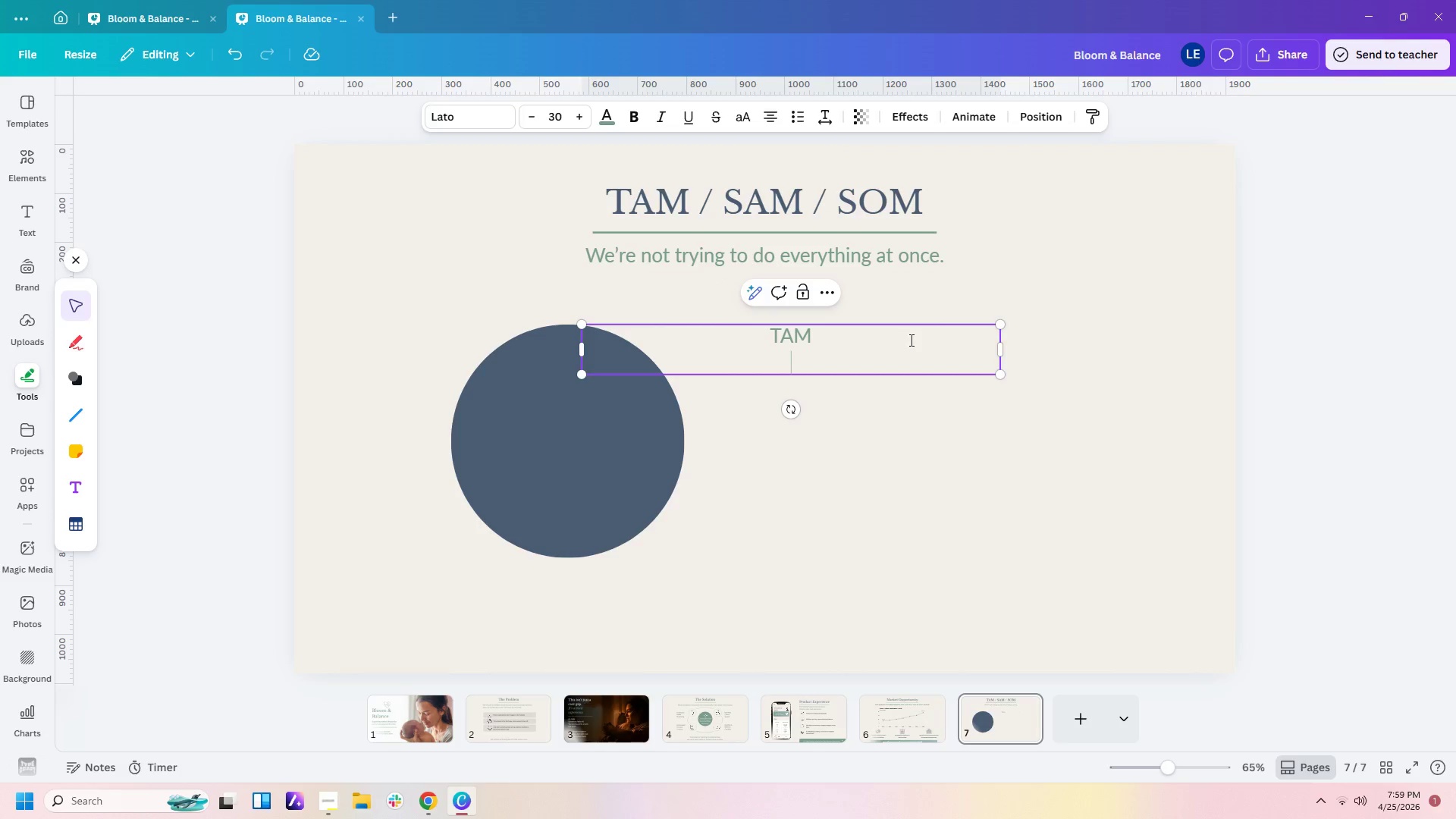 
hold_key(key=ShiftLeft, duration=1.5)
 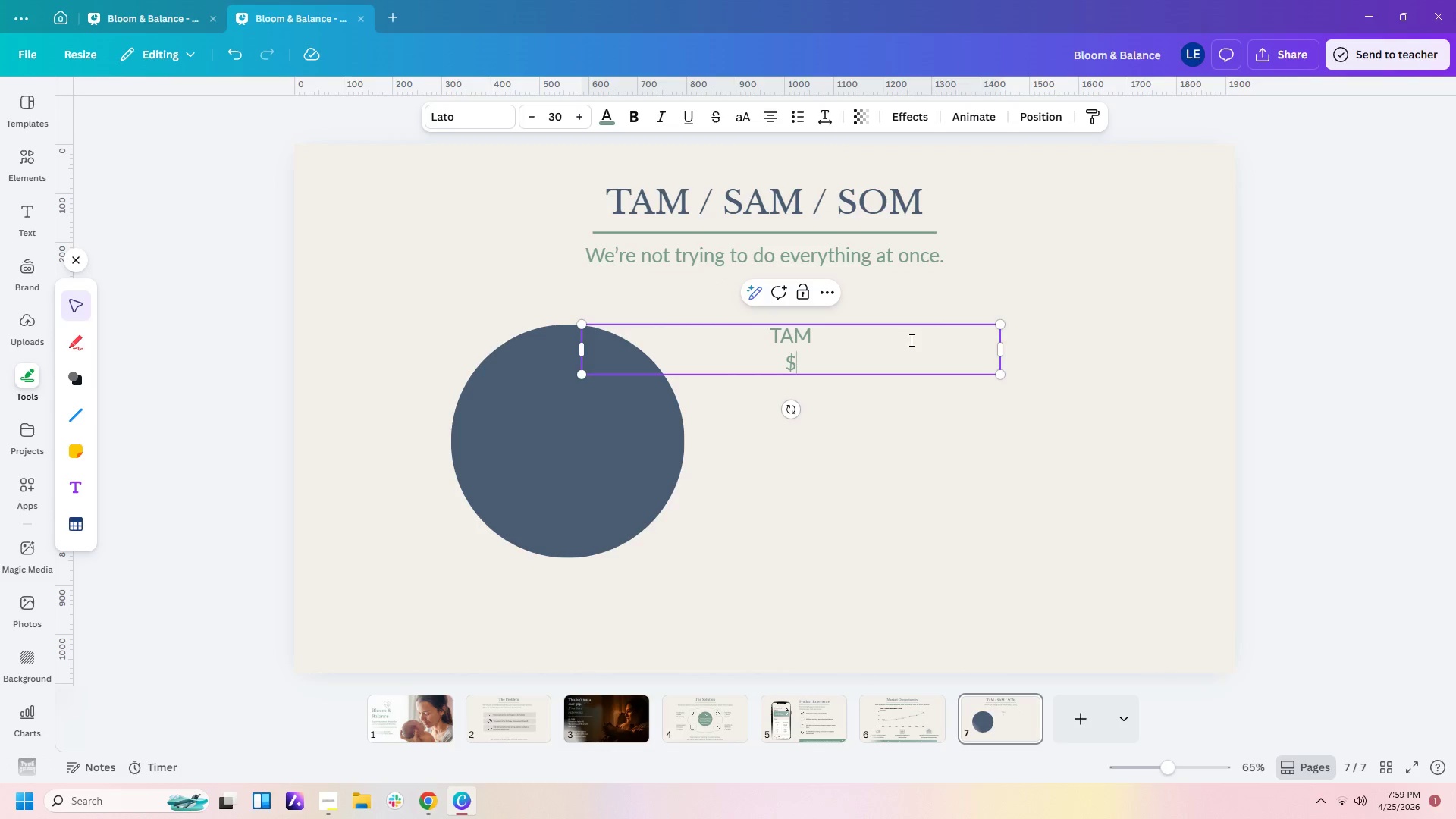 
key(Shift+4)
 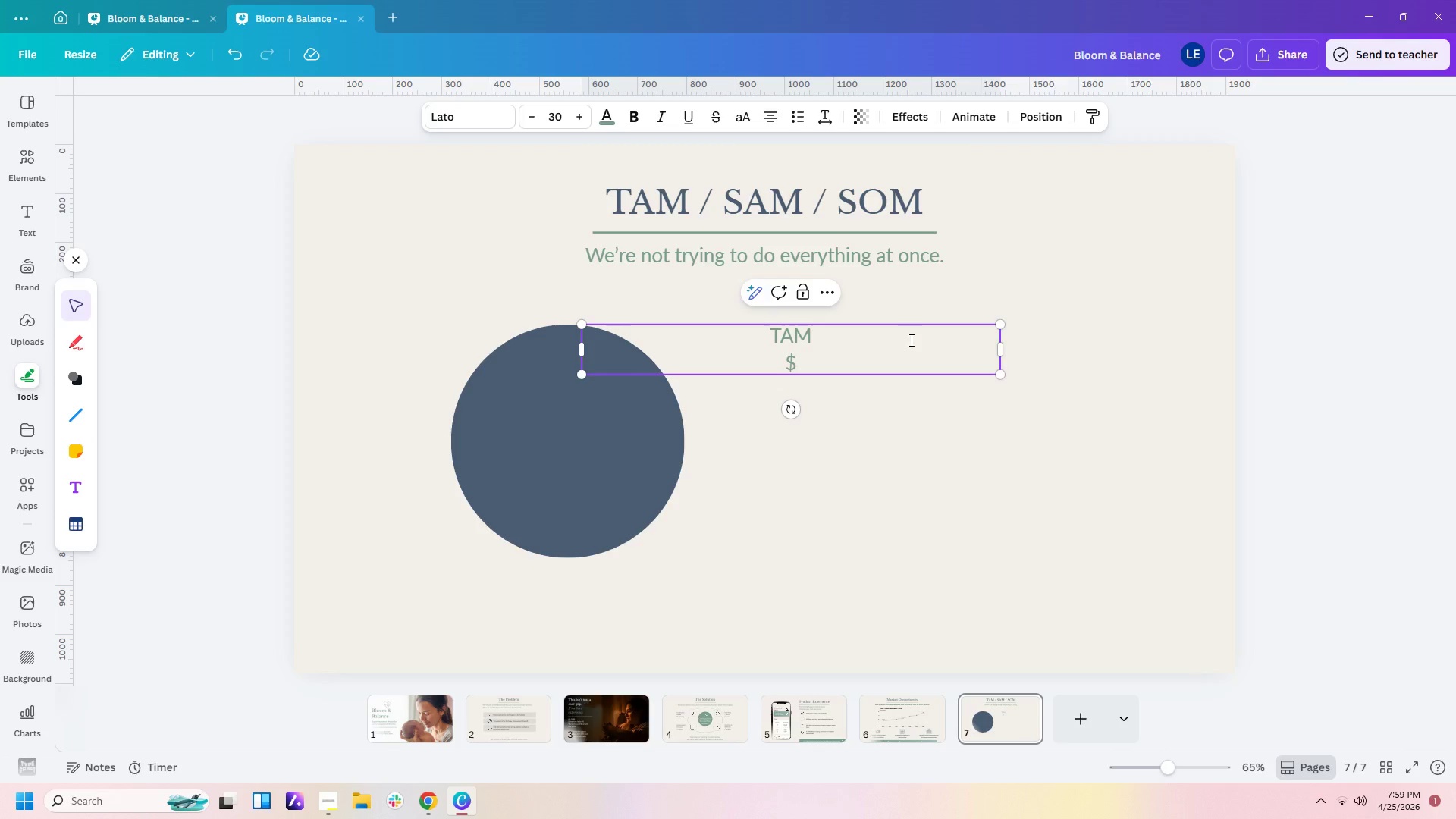 
type(55B)
 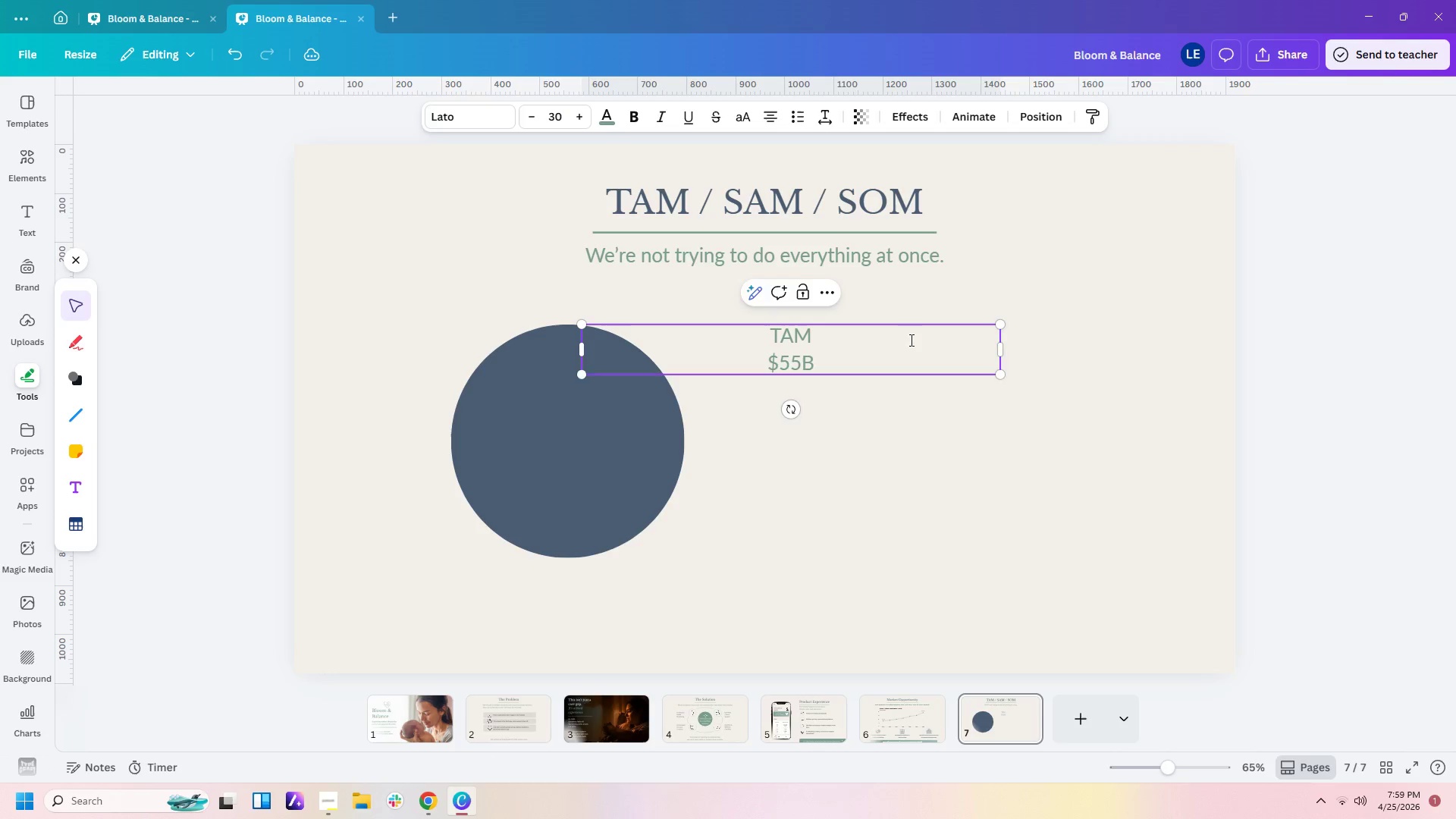 
key(Enter)
 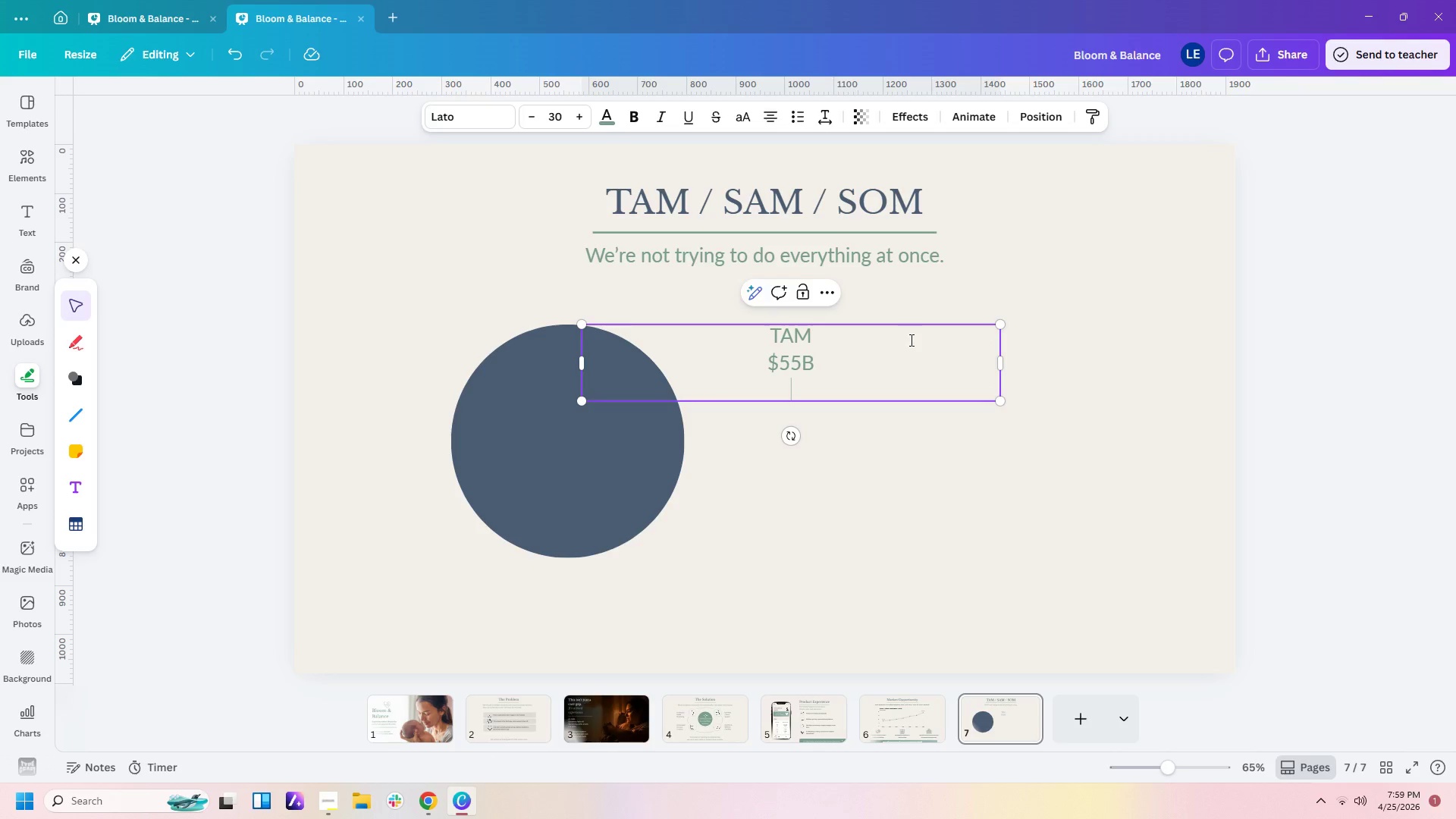 
type(Global Maternal )
 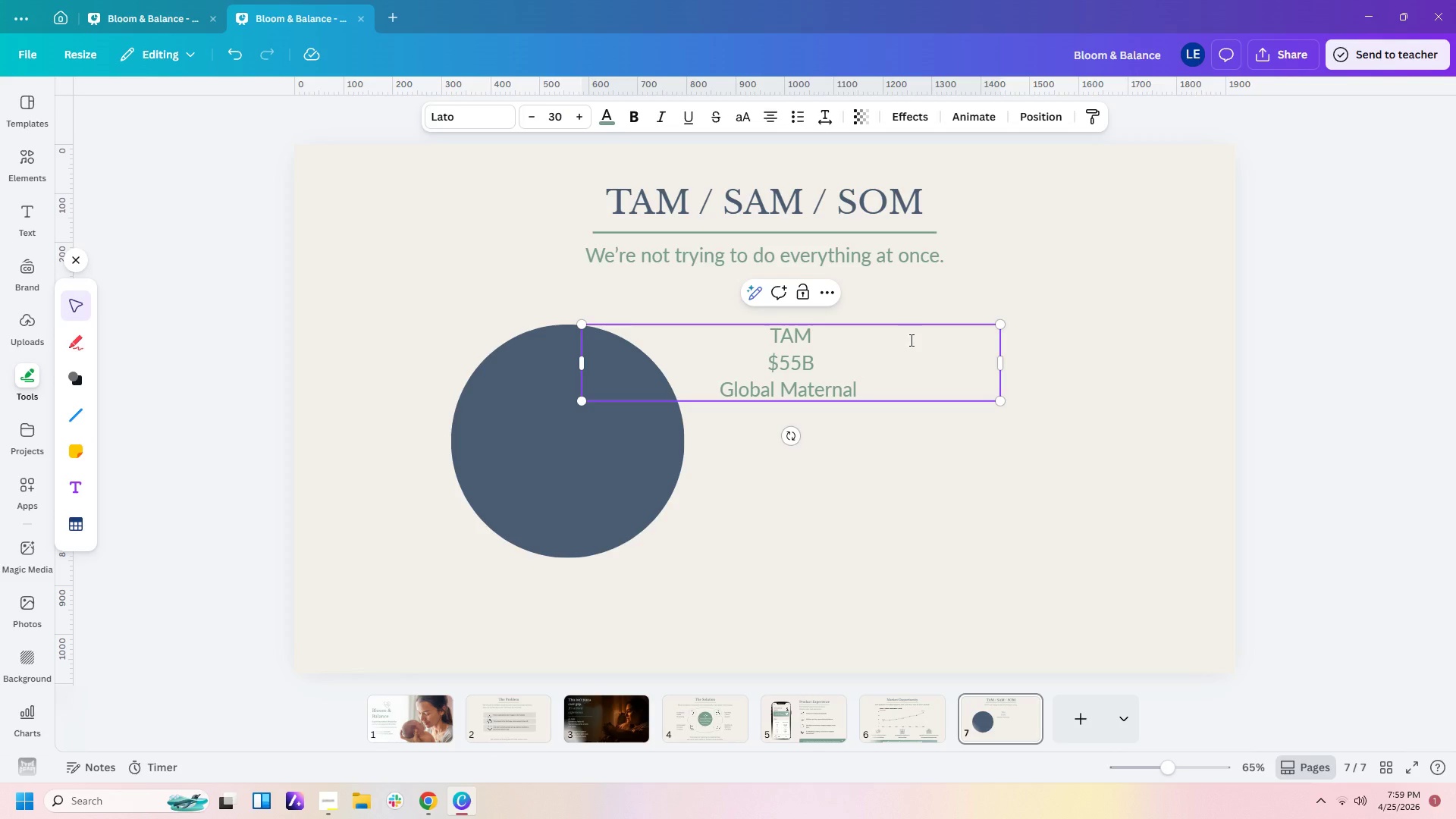 
key(Enter)
 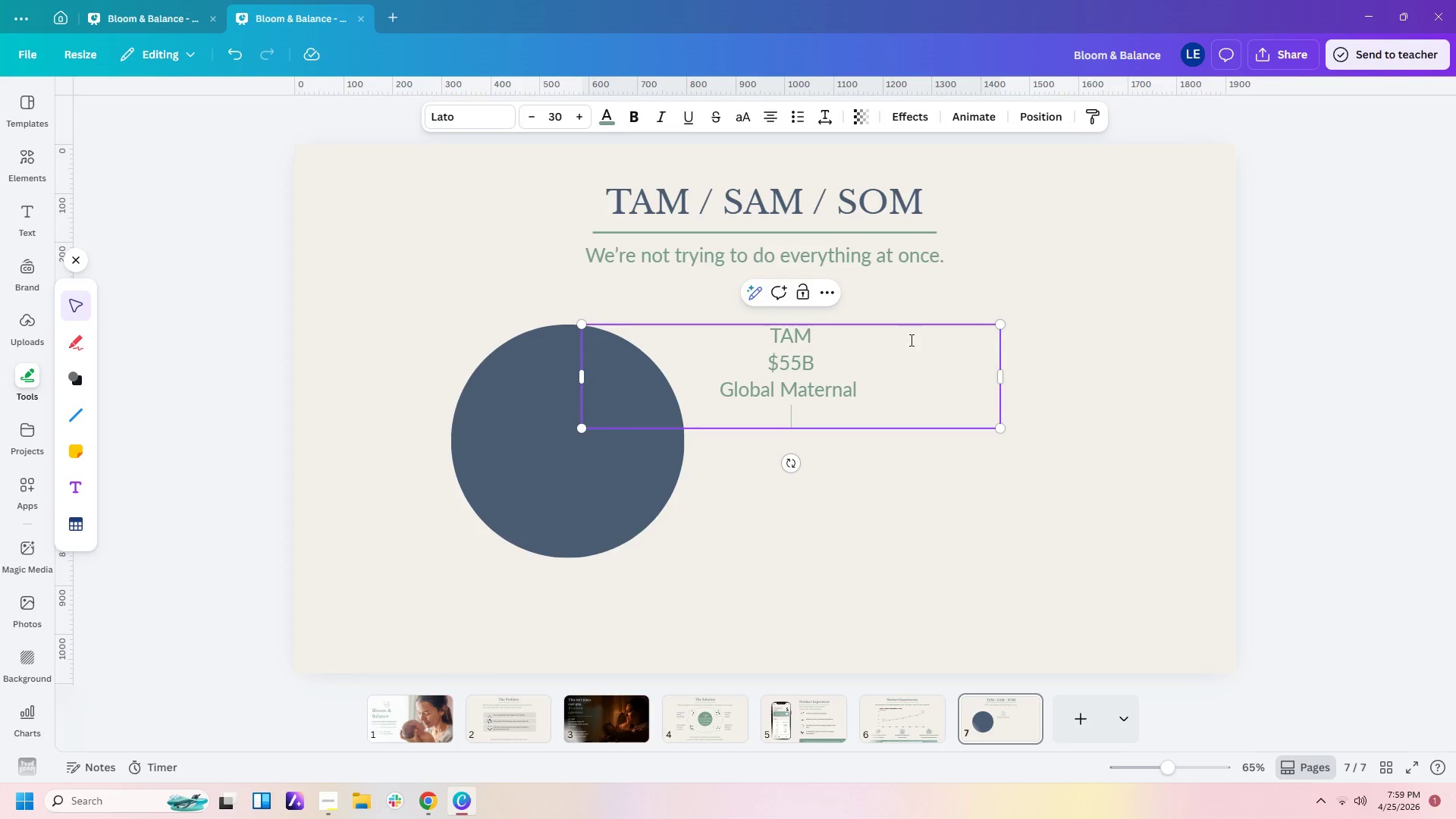 
type(Health Market)
 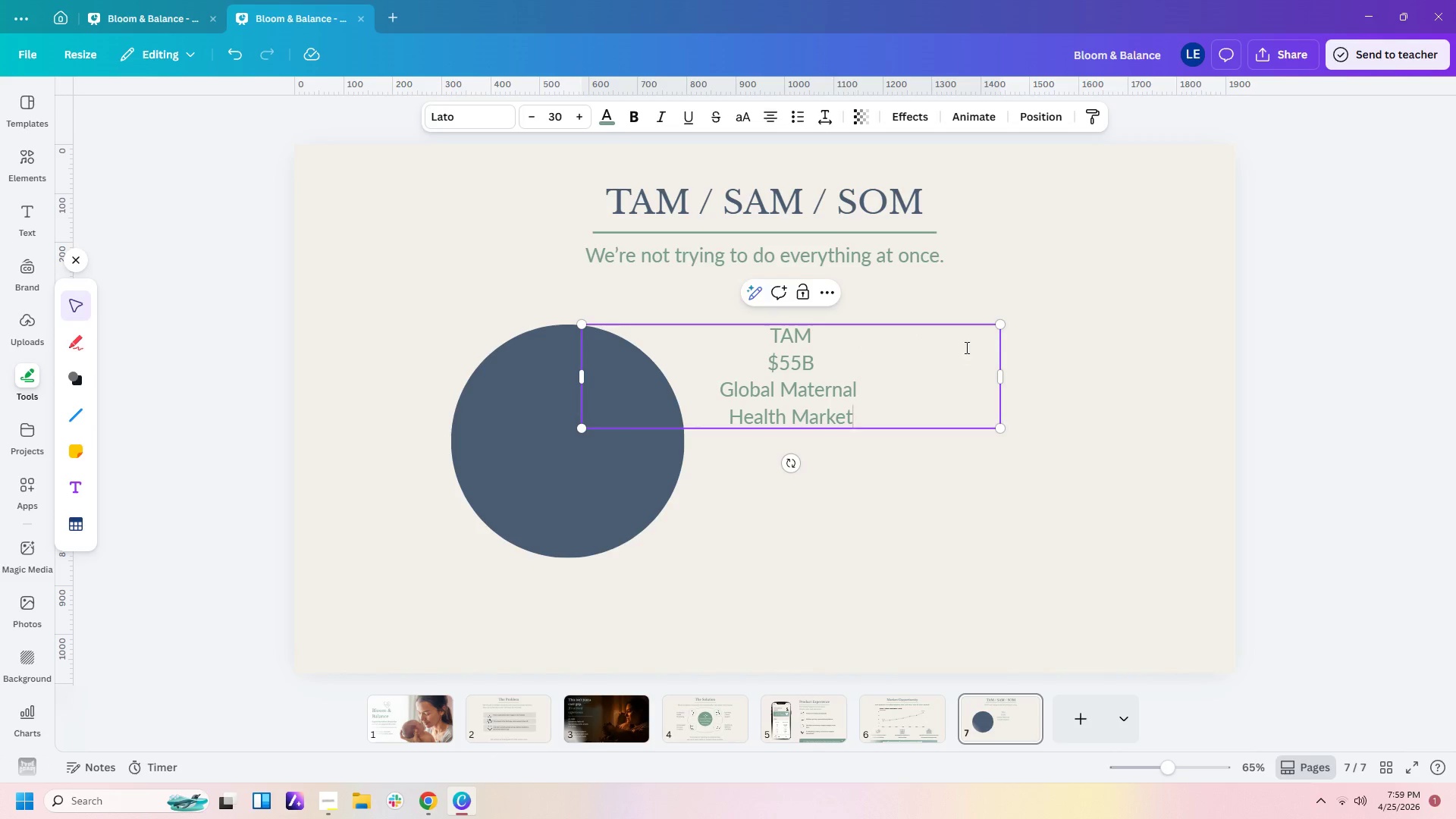 
left_click_drag(start_coordinate=[1003, 323], to_coordinate=[880, 386])
 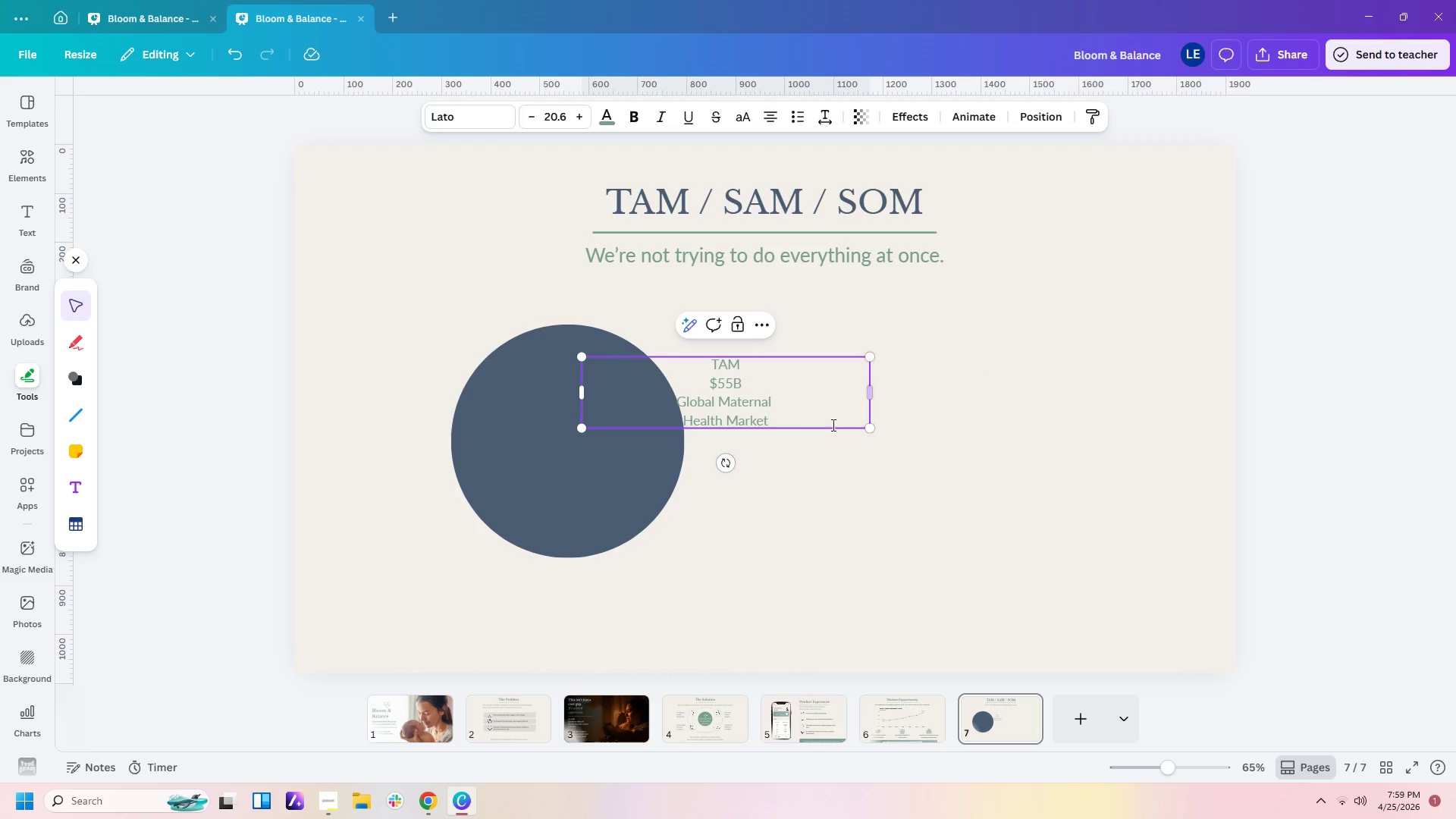 
left_click([797, 480])
 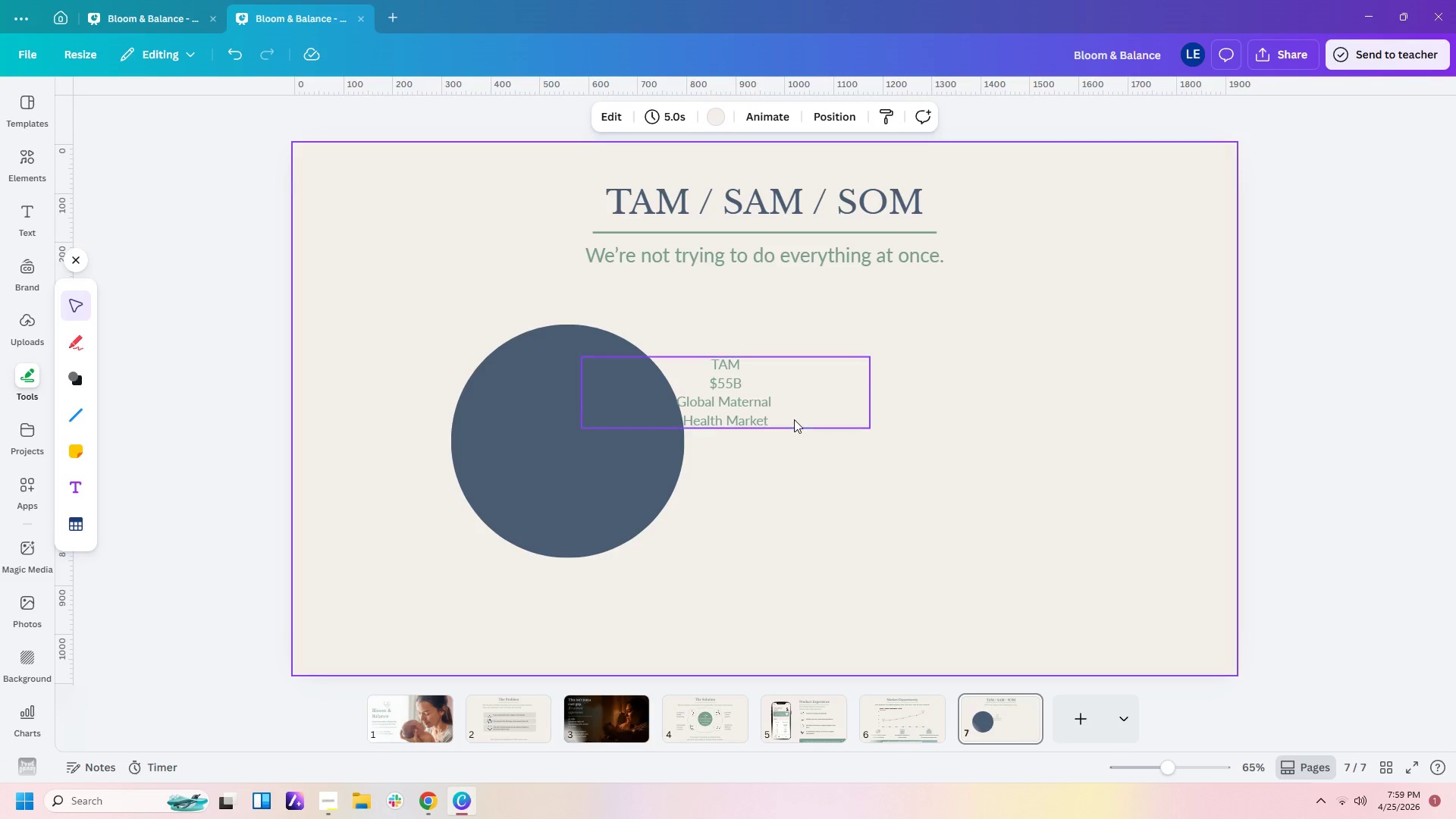 
left_click_drag(start_coordinate=[794, 419], to_coordinate=[634, 394])
 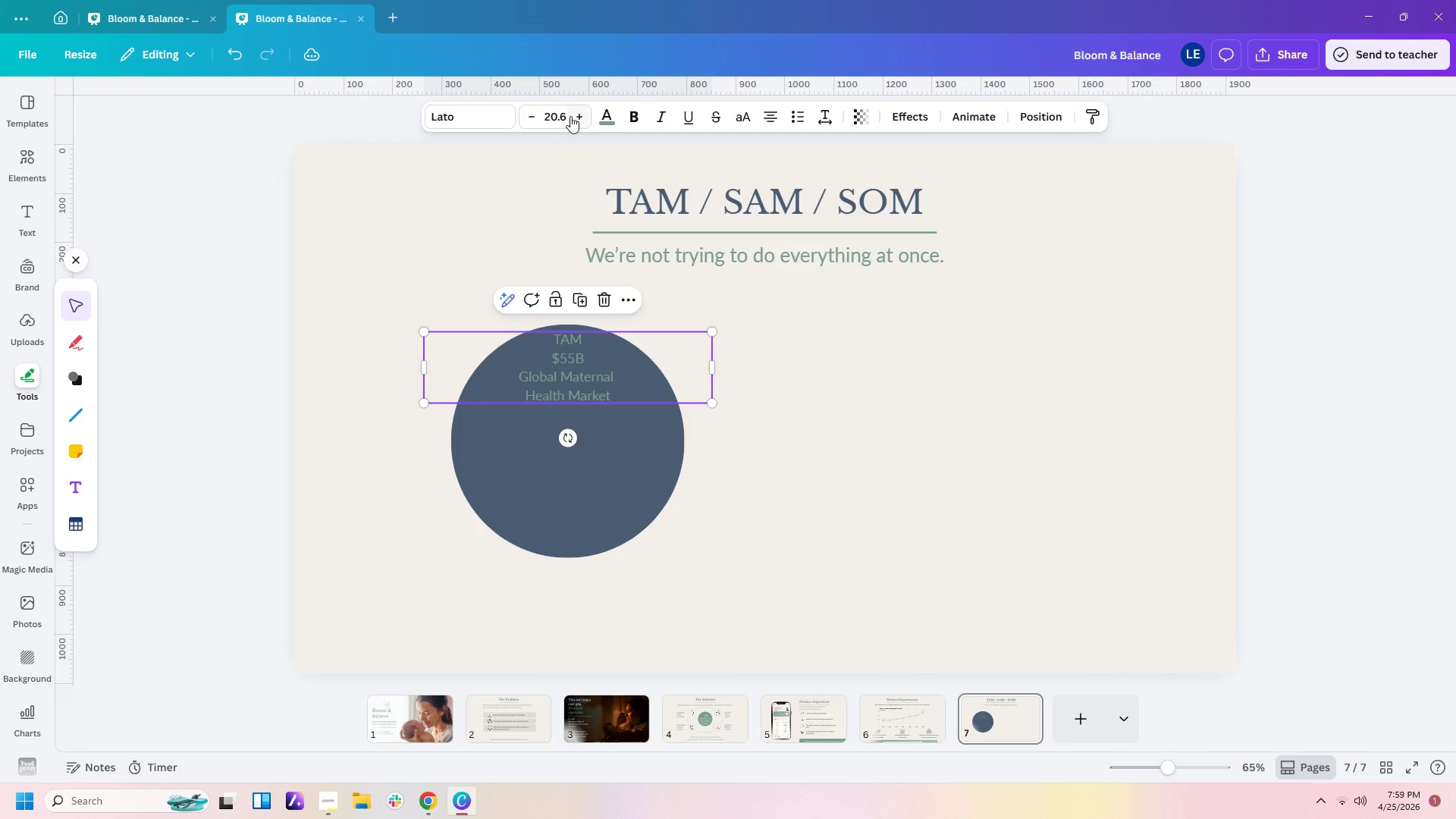 
left_click([568, 116])
 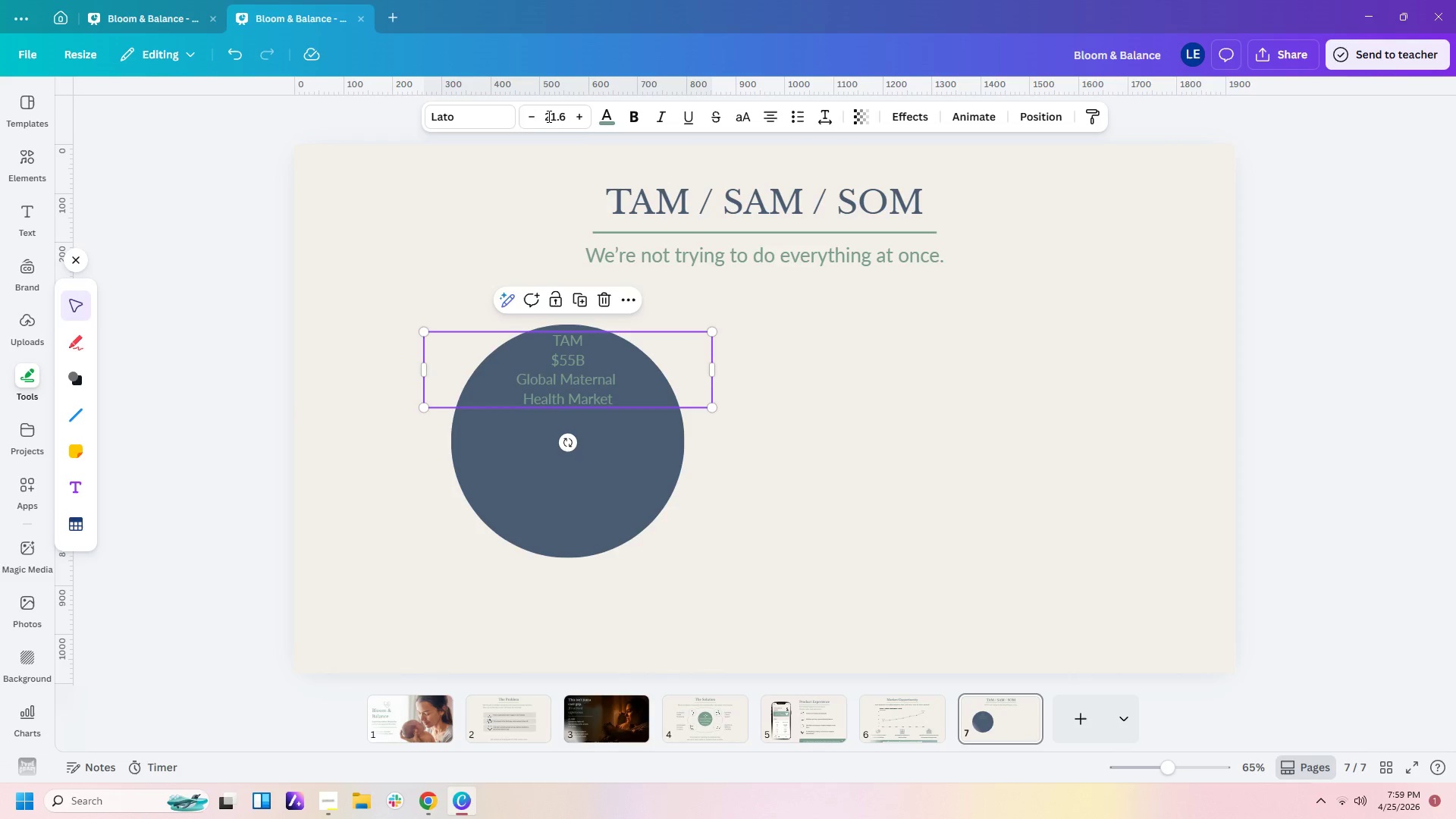 
left_click([557, 116])
 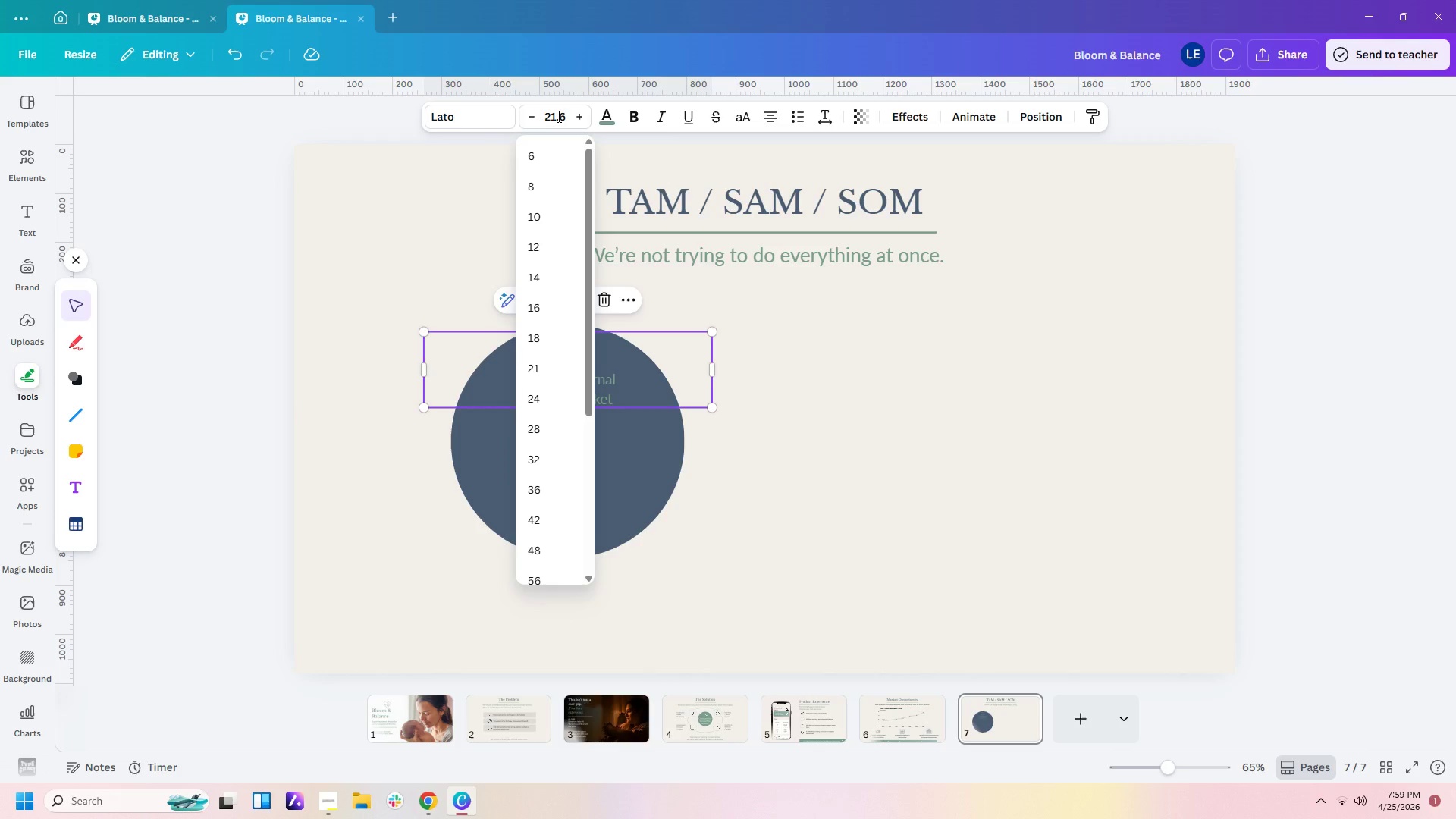 
key(Backspace)
 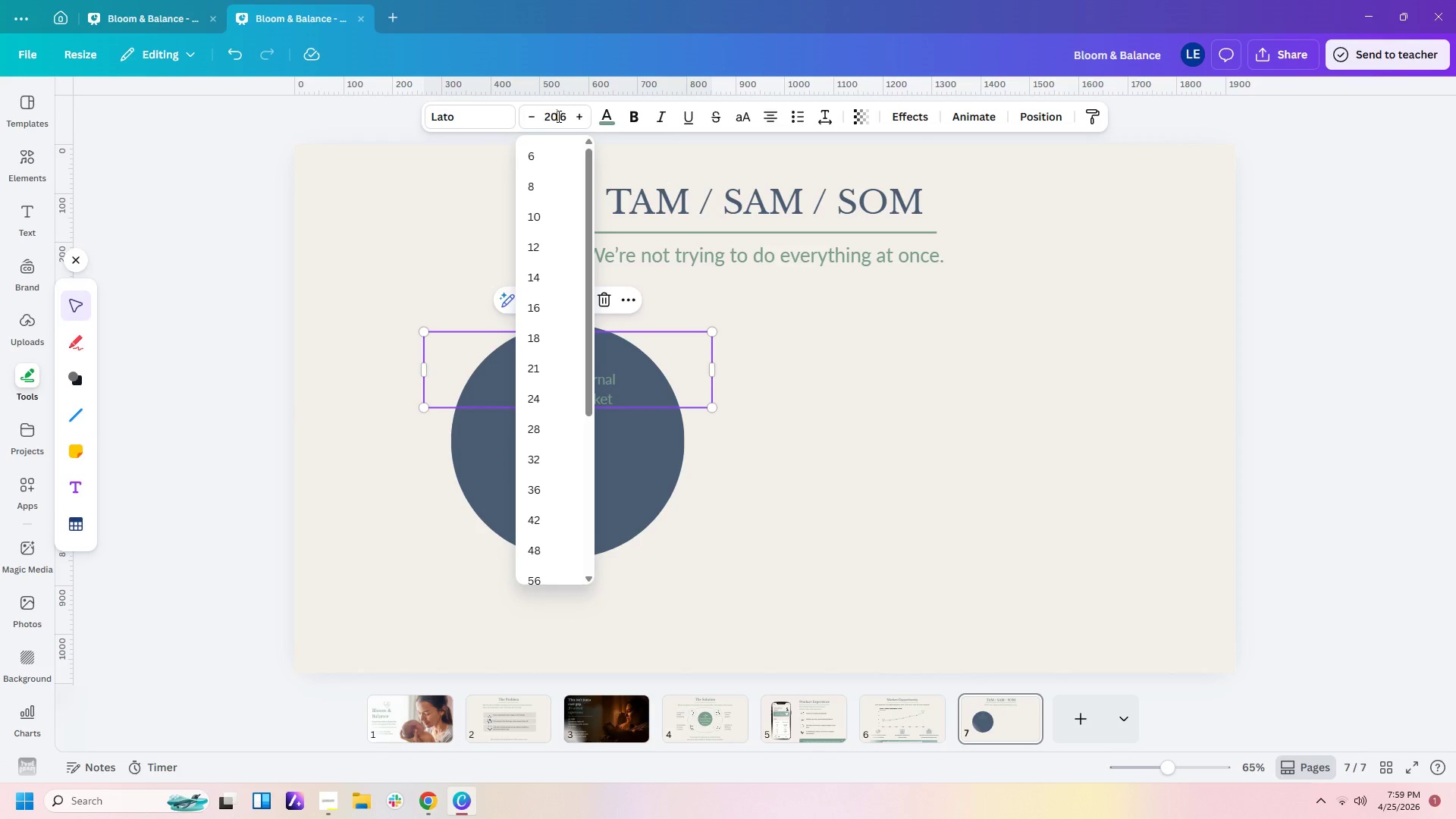 
key(Numpad0)
 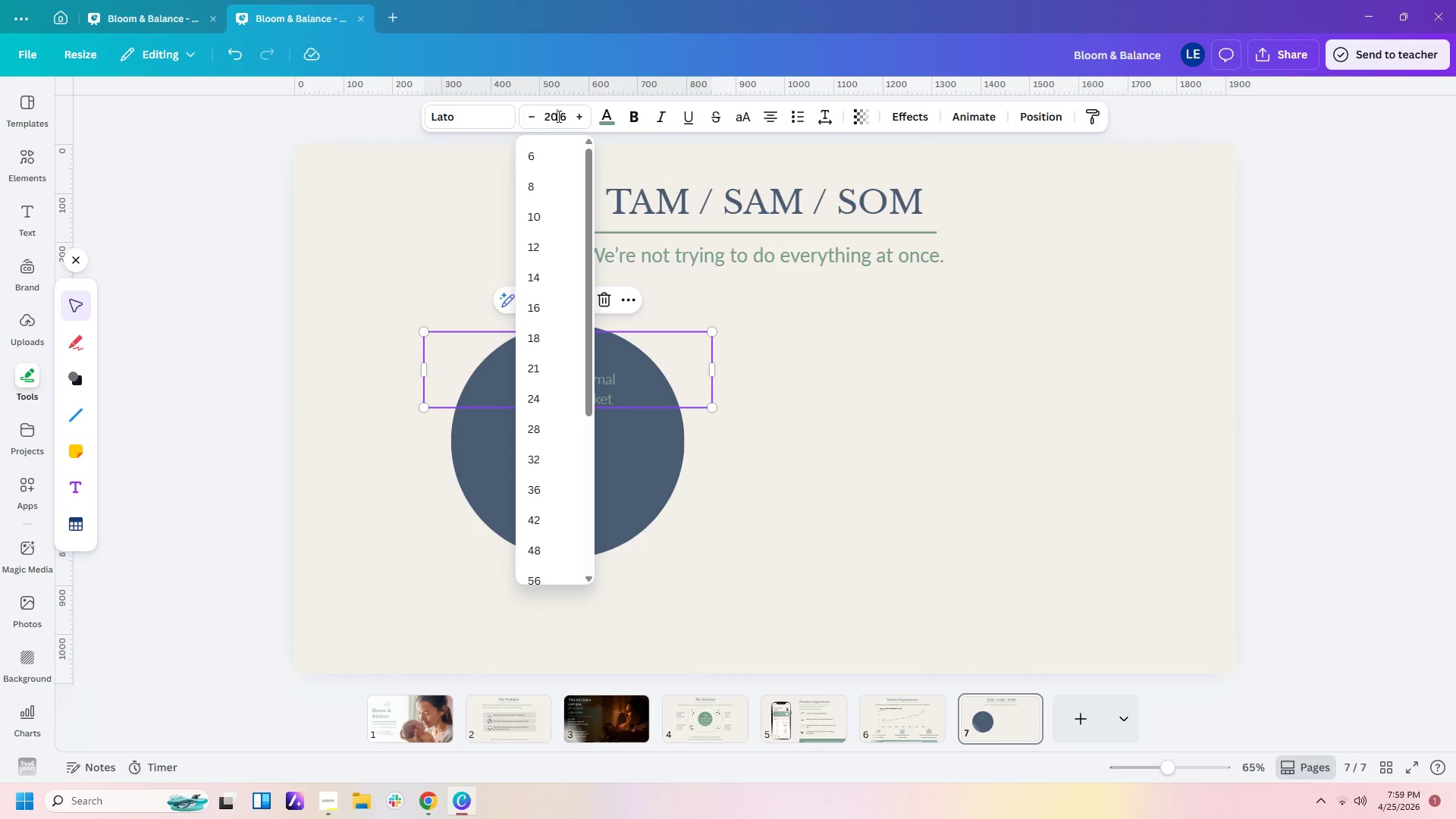 
key(Delete)
 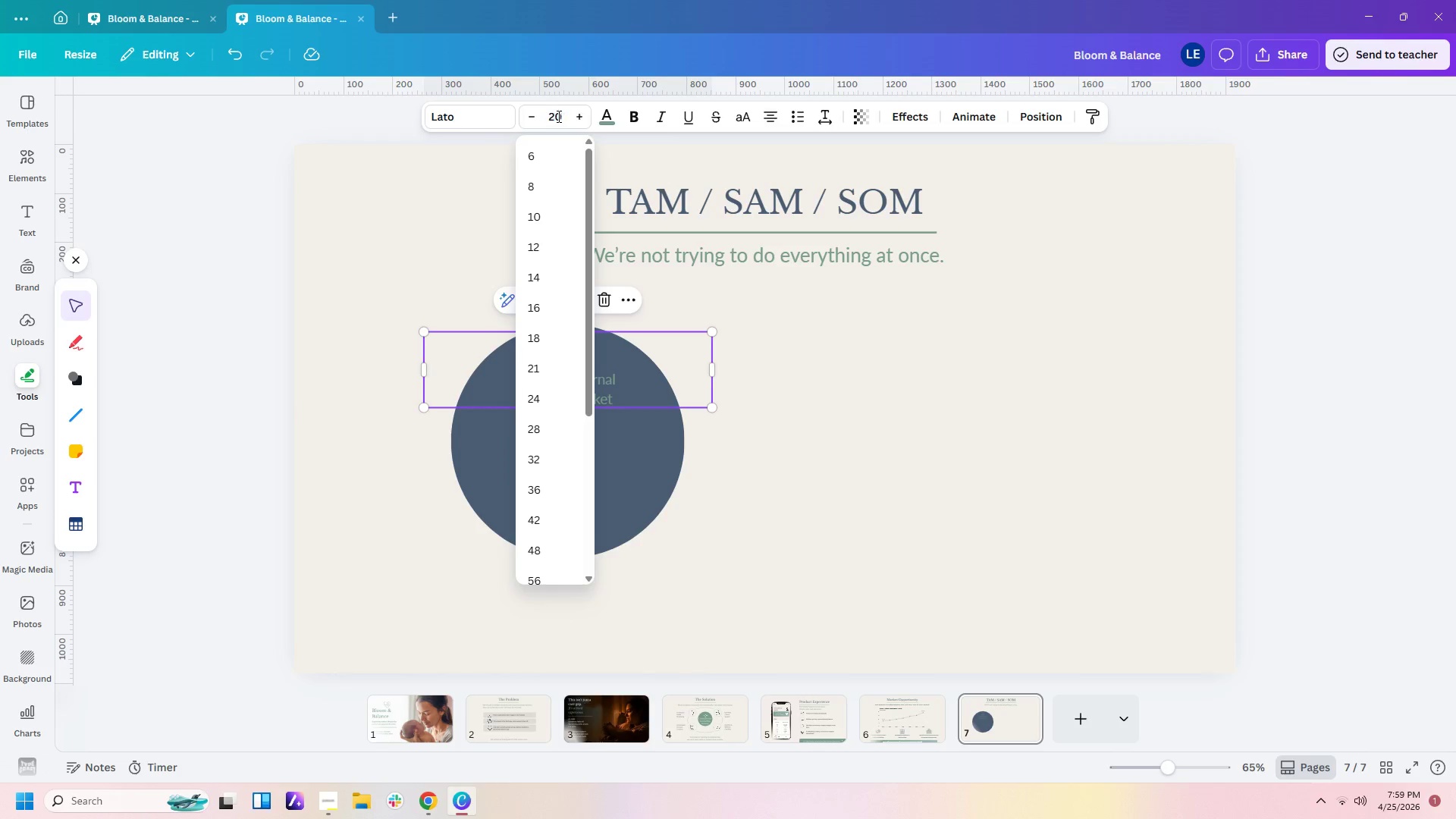 
key(Delete)
 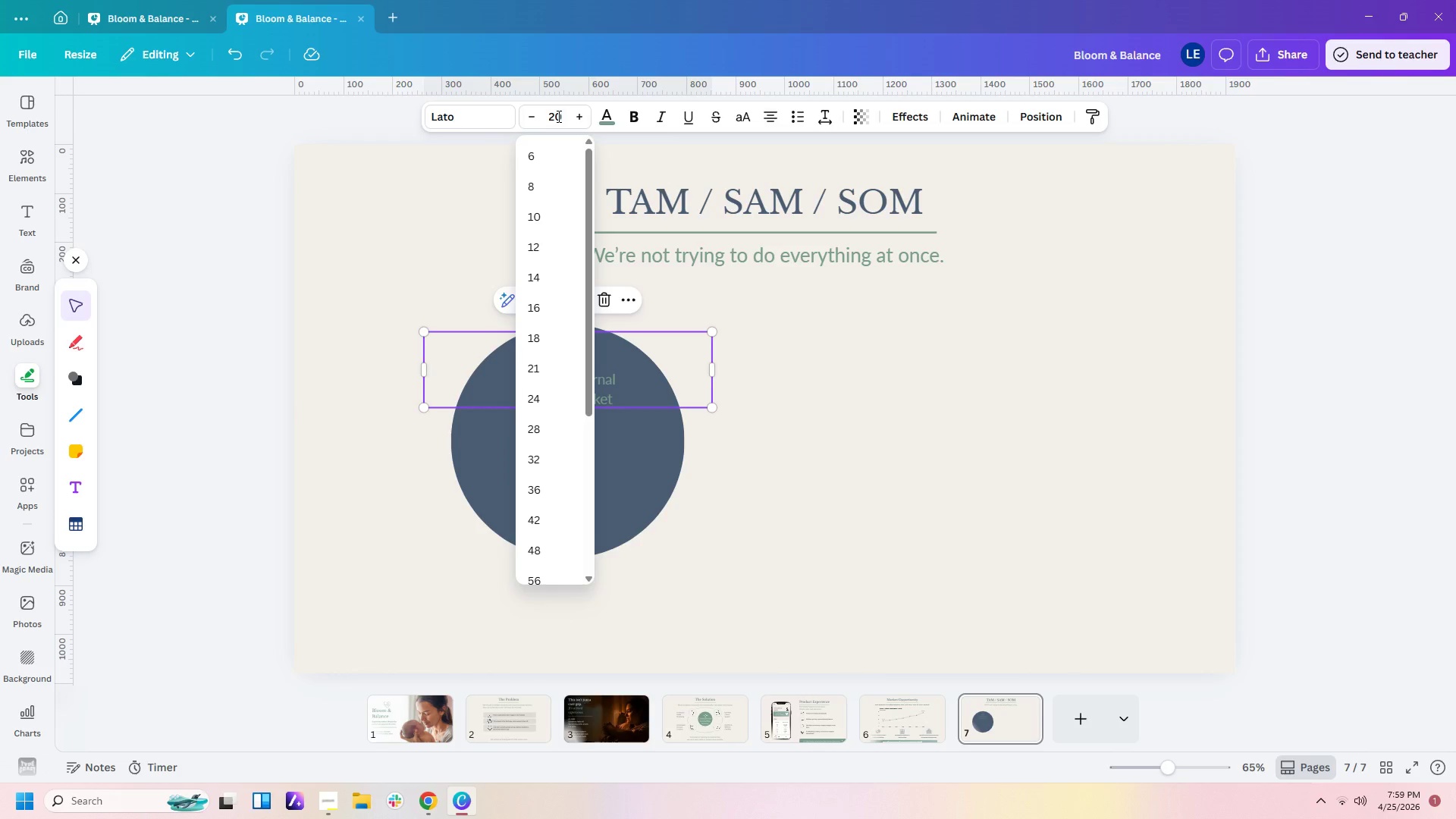 
key(Delete)
 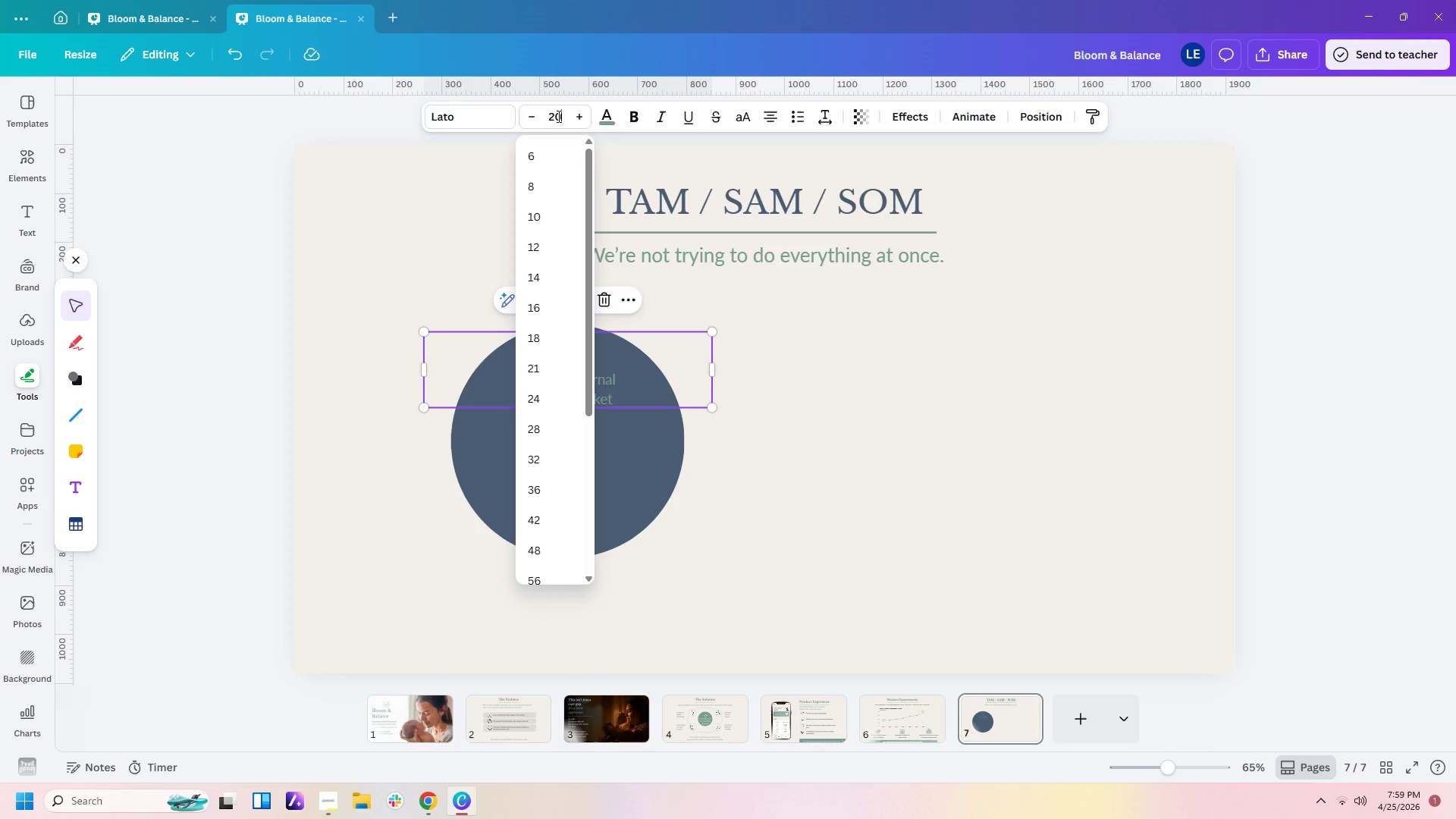 
wait(11.89)
 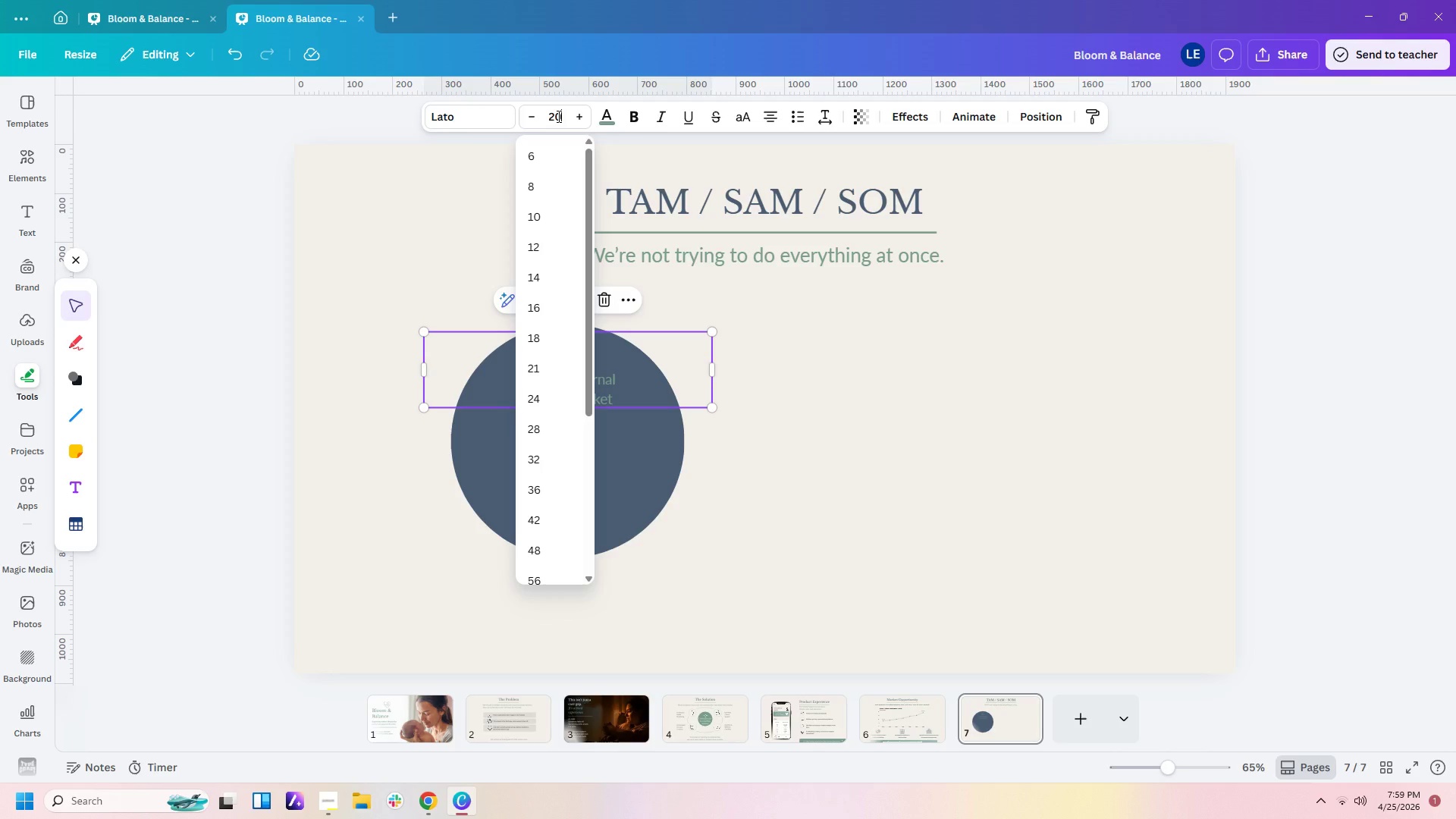 
left_click([789, 472])
 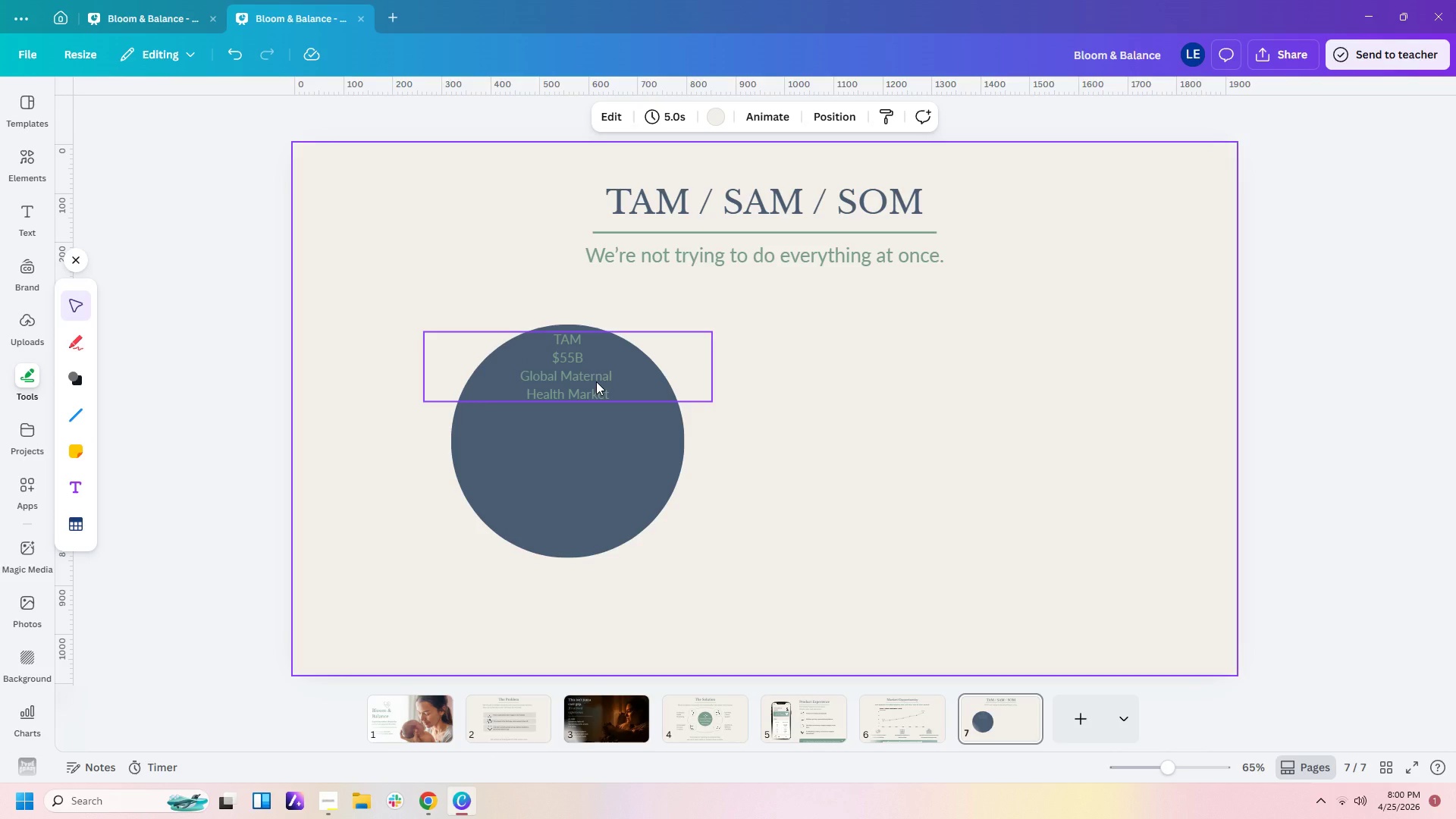 
left_click([596, 381])
 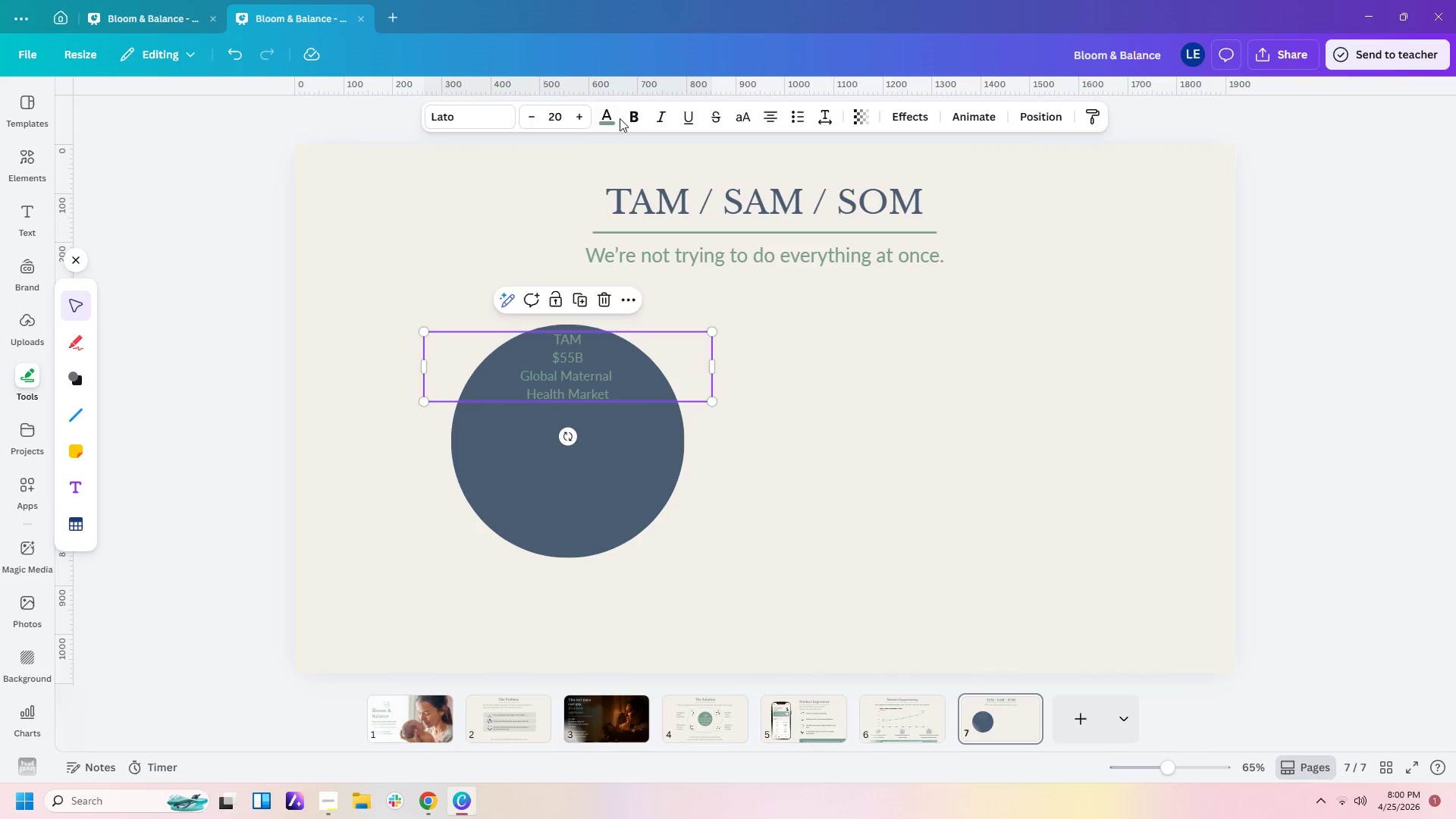 
left_click([615, 120])
 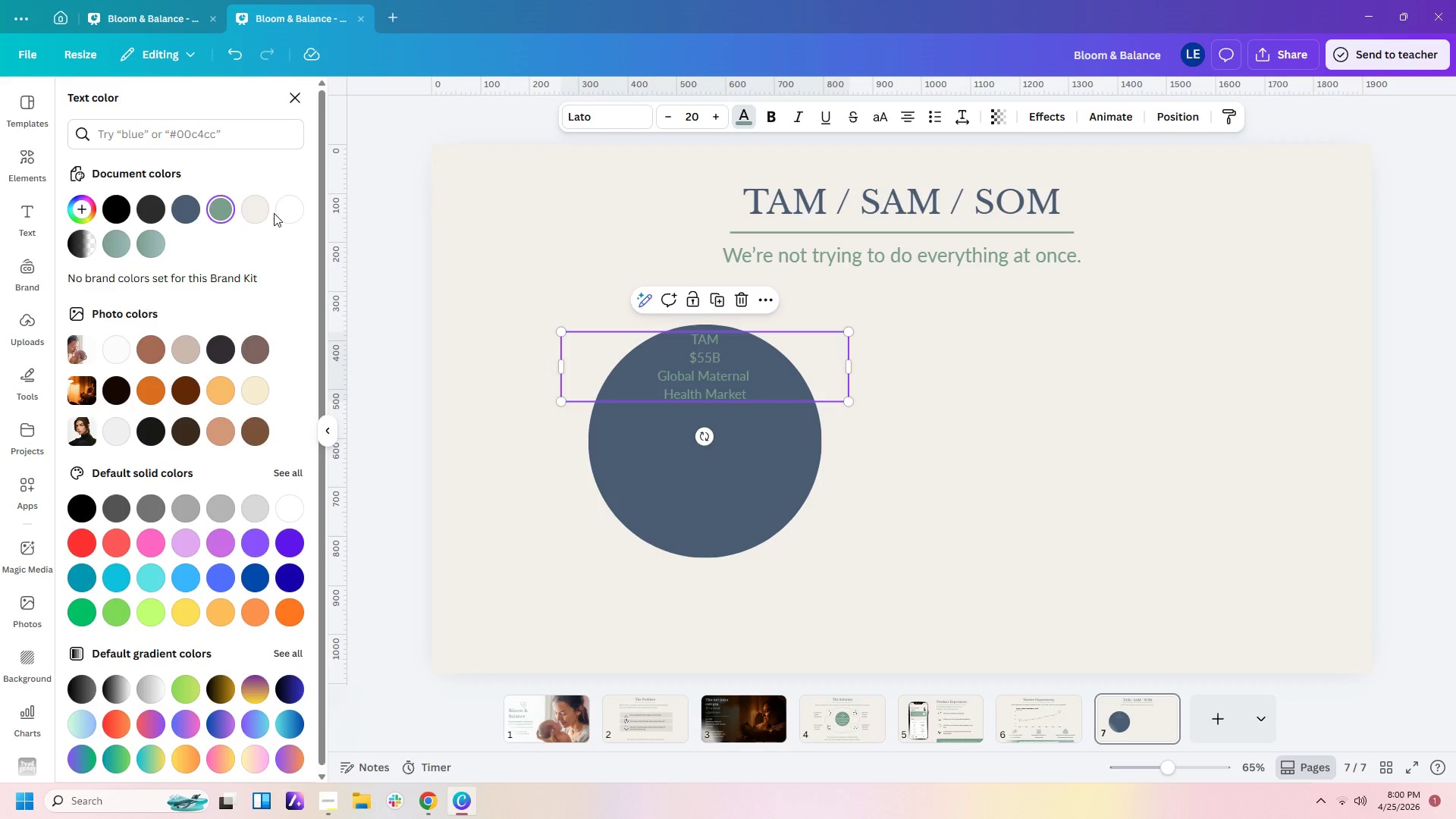 
left_click([285, 213])
 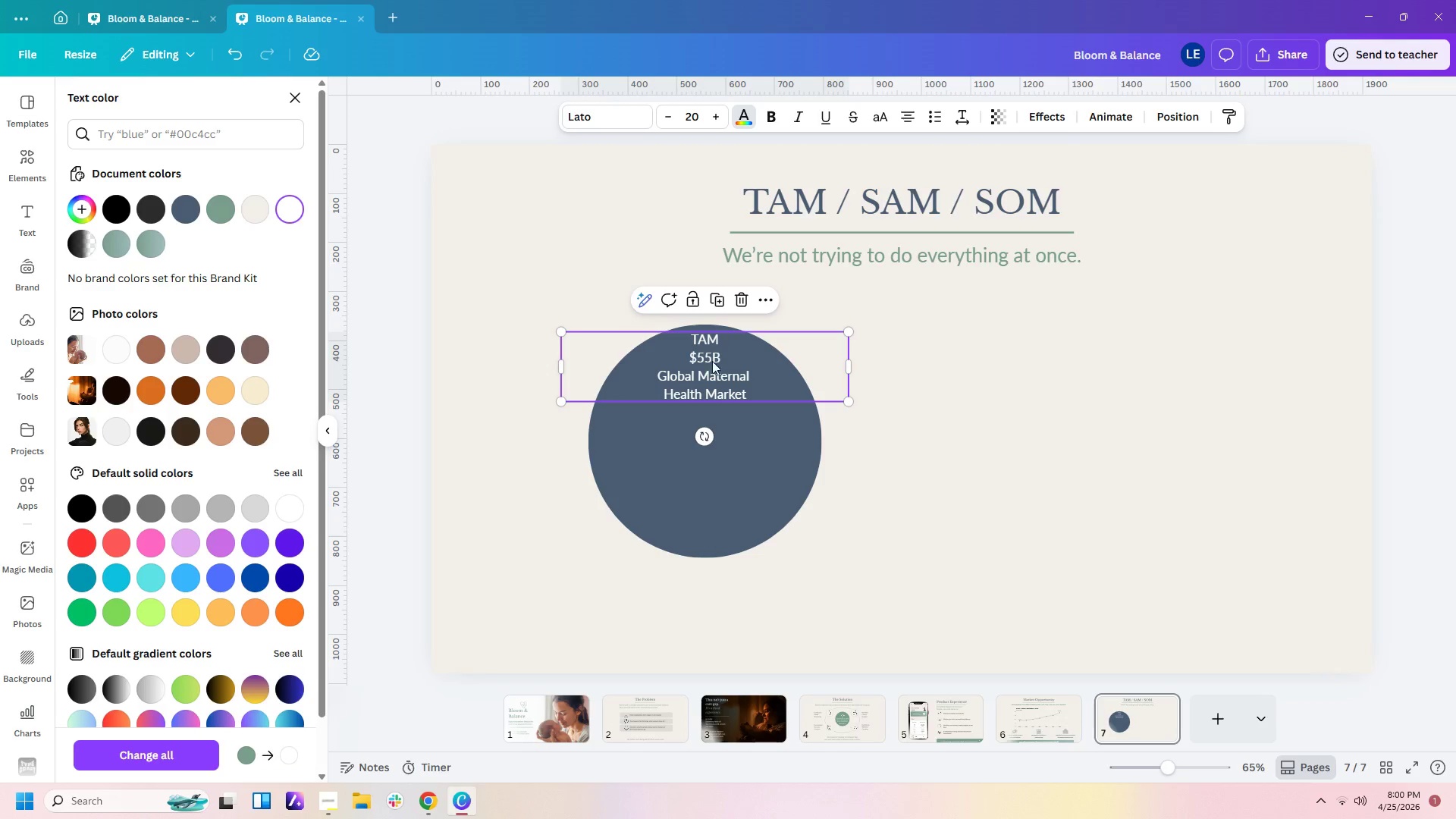 
left_click([927, 416])
 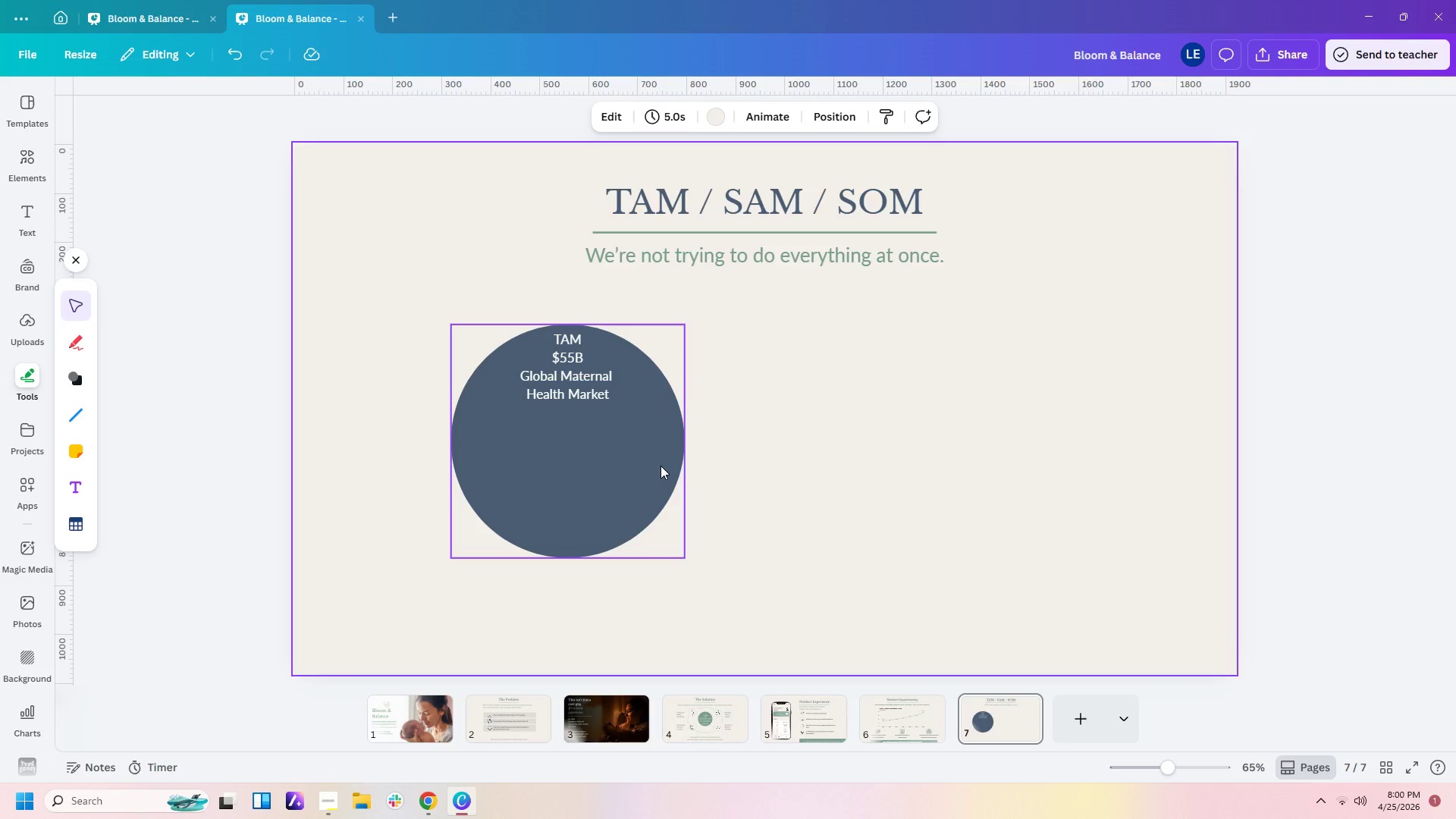 
left_click([660, 466])
 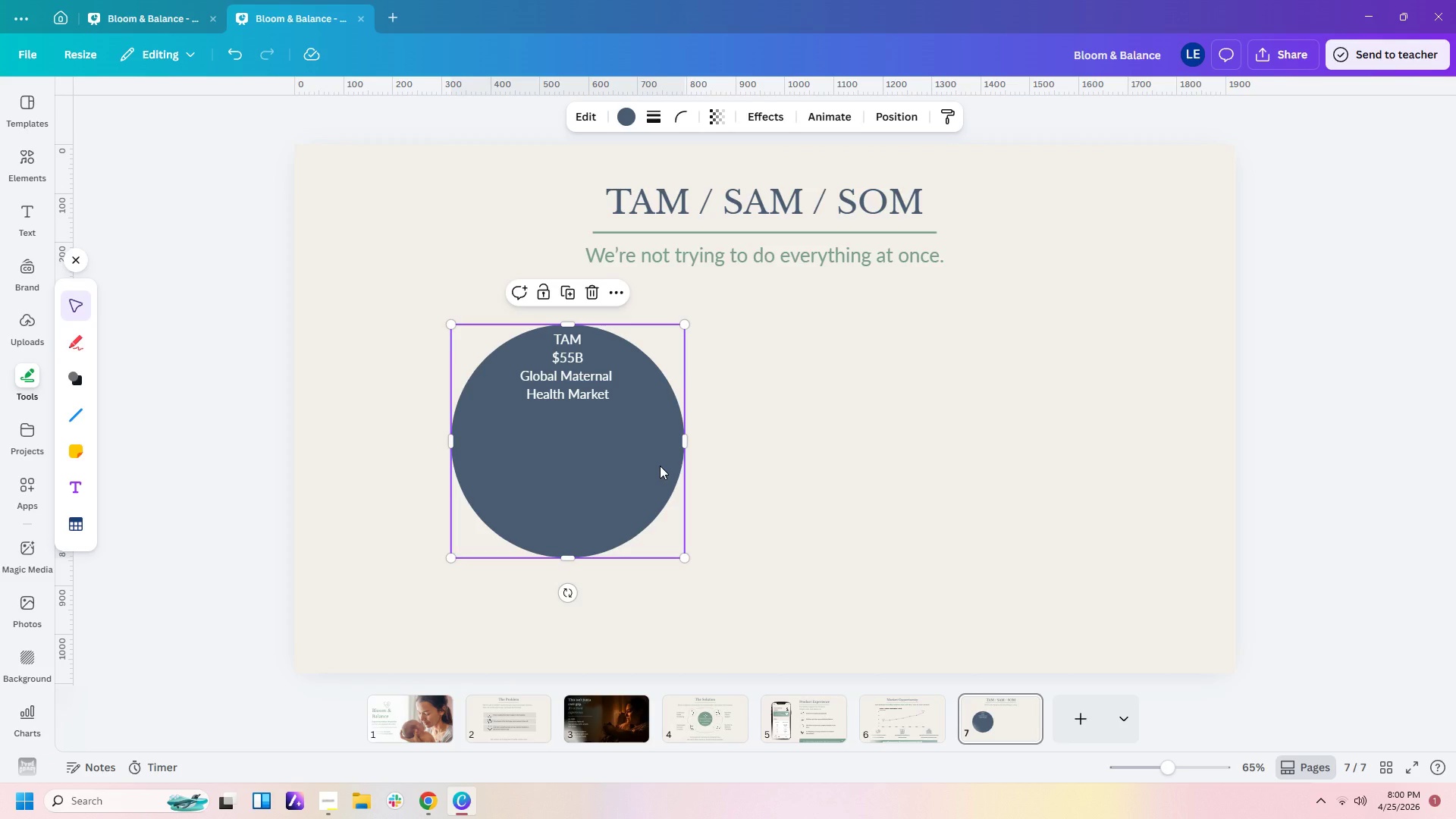 
key(Control+C)
 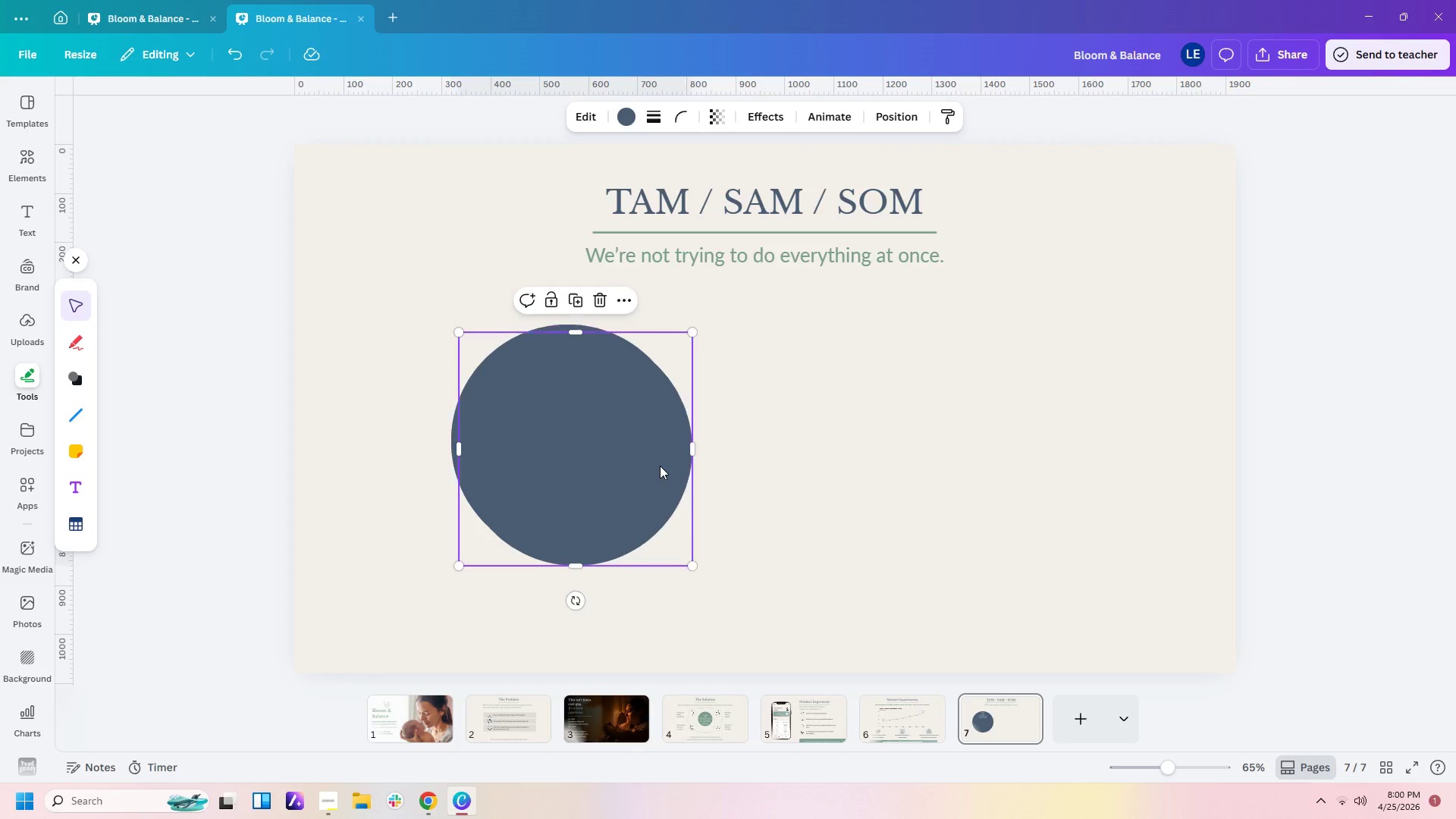 
key(Control+V)
 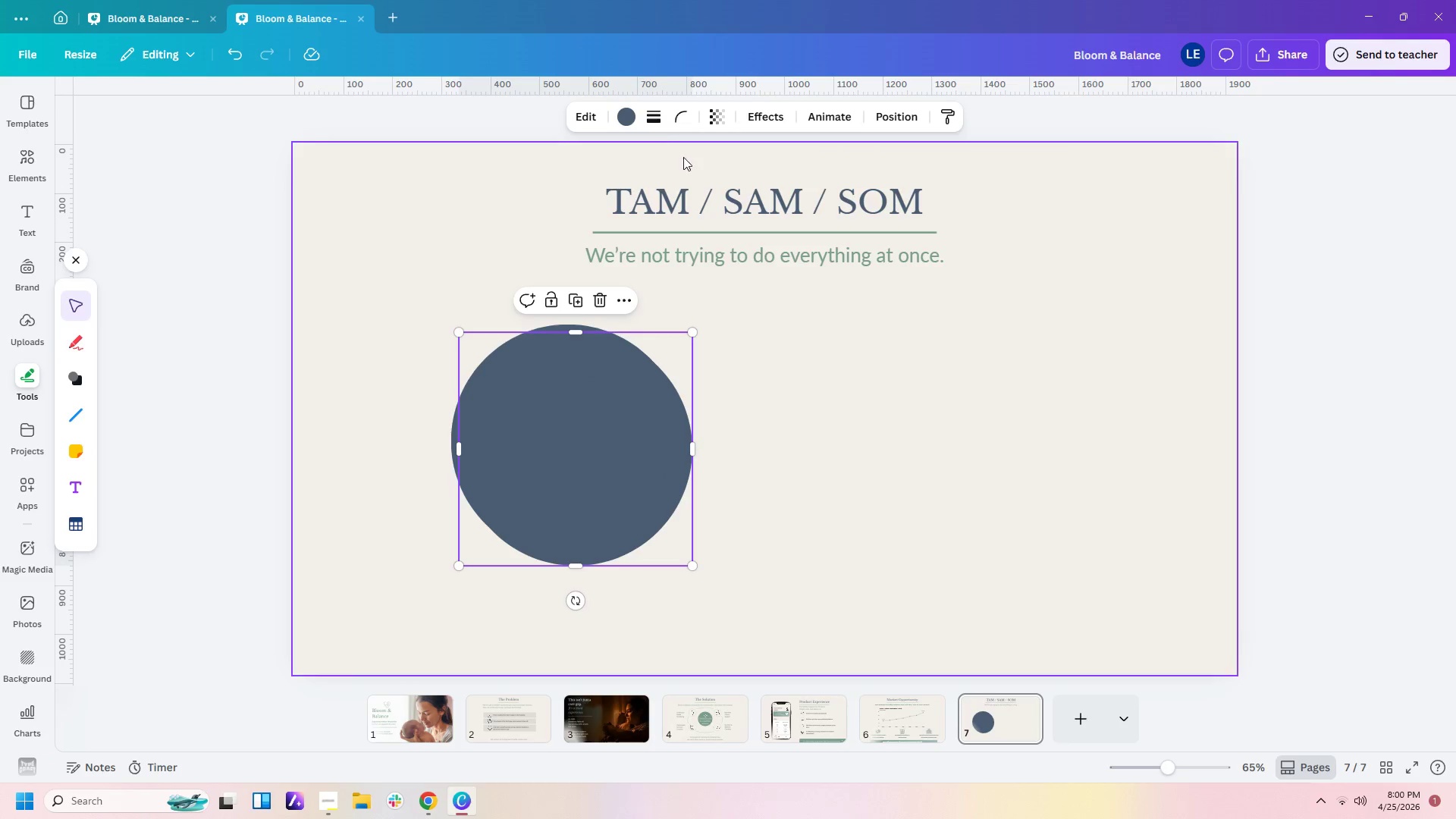 
left_click([624, 120])
 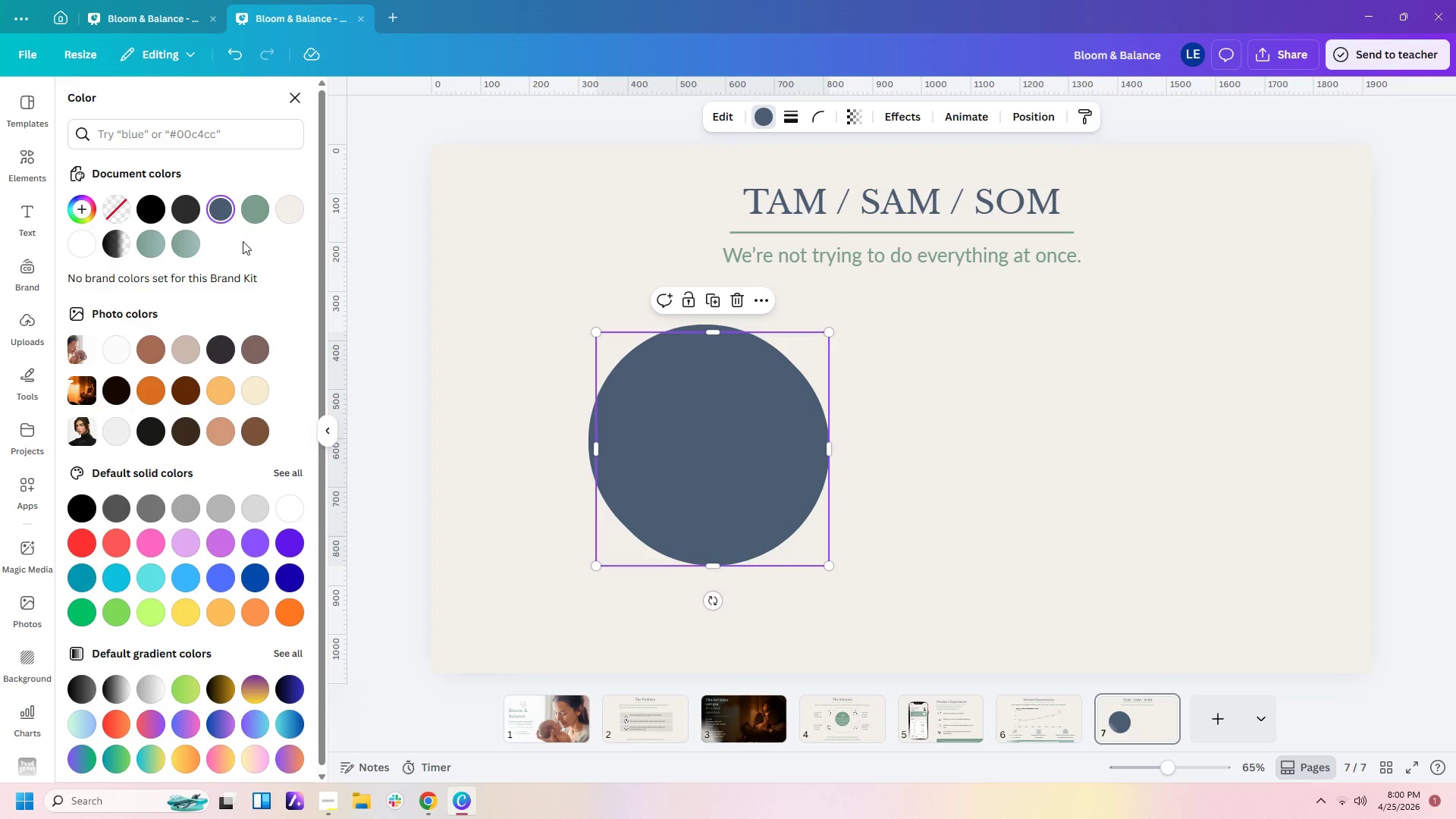 
left_click([149, 245])
 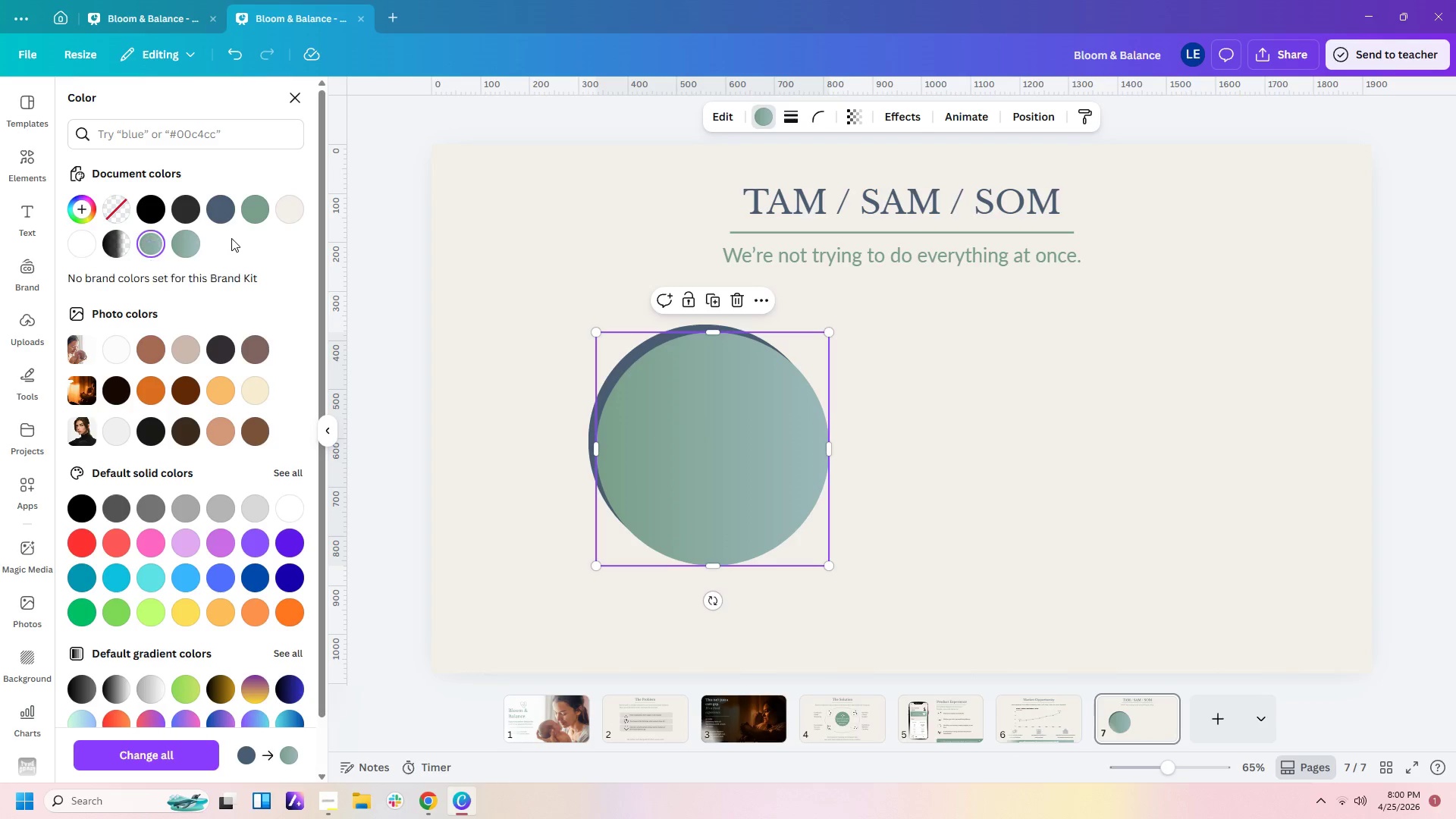 
left_click([256, 219])
 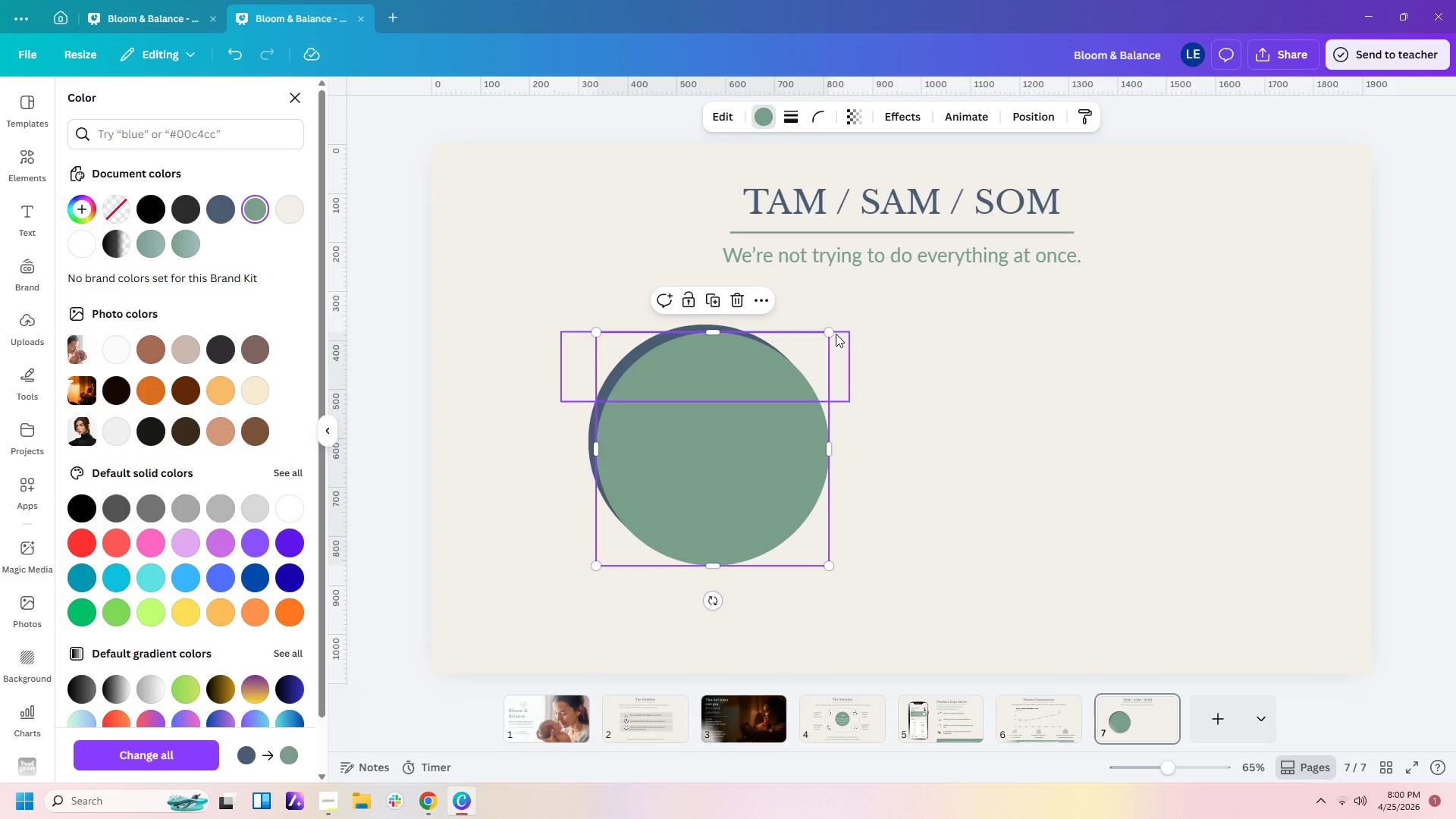 
left_click_drag(start_coordinate=[833, 331], to_coordinate=[786, 425])
 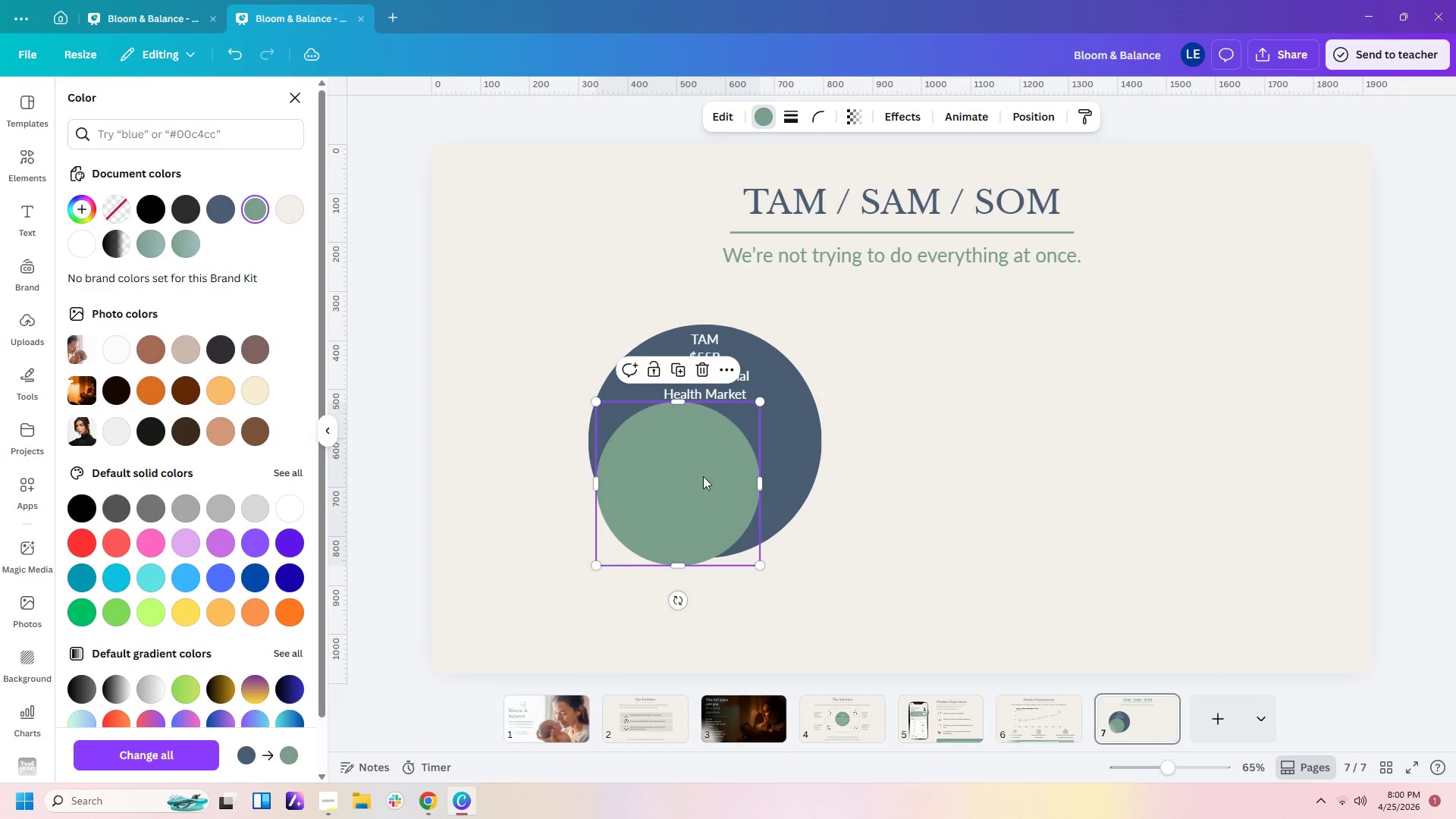 
left_click_drag(start_coordinate=[702, 476], to_coordinate=[727, 477])
 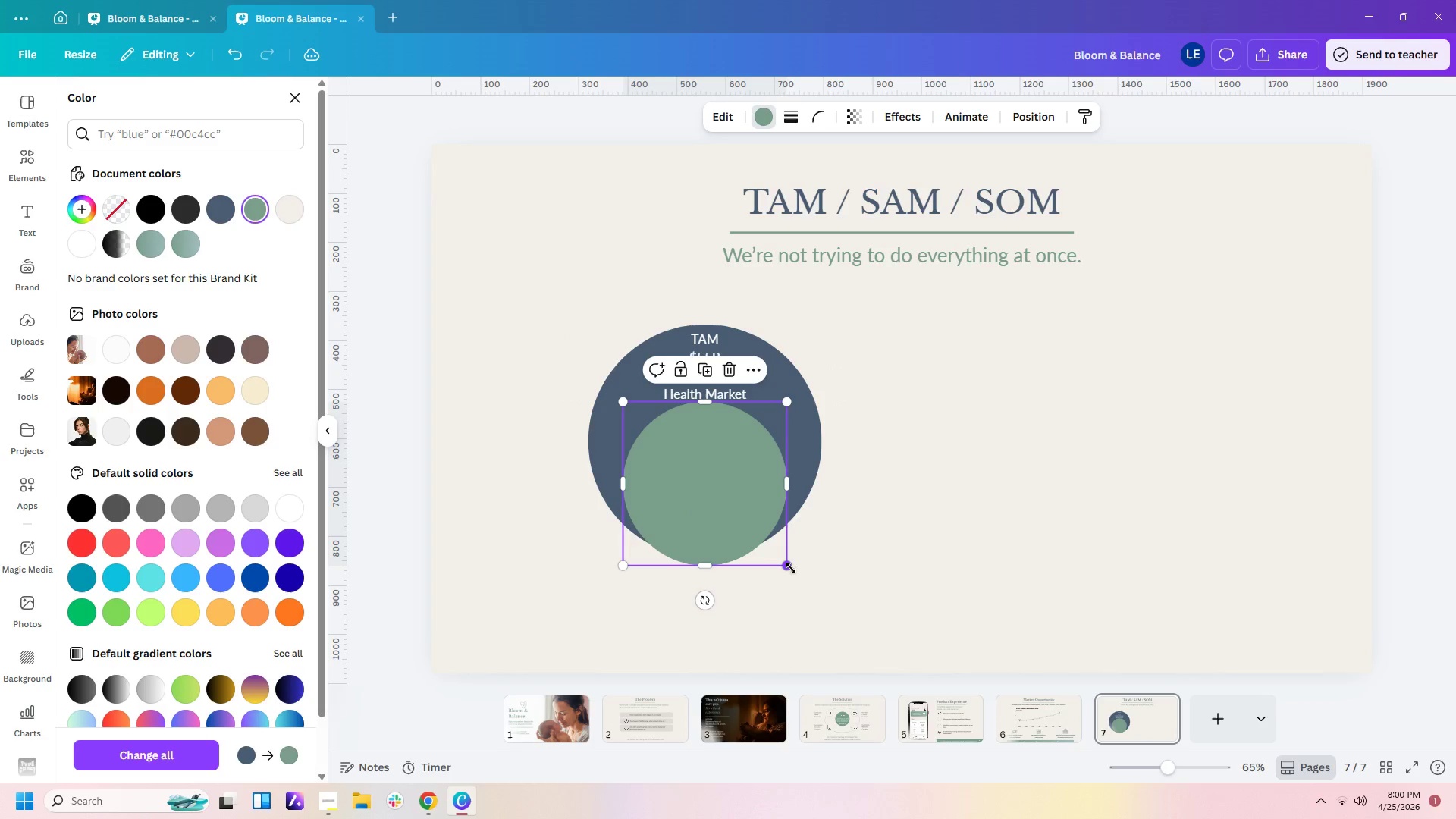 
left_click_drag(start_coordinate=[791, 568], to_coordinate=[790, 558])
 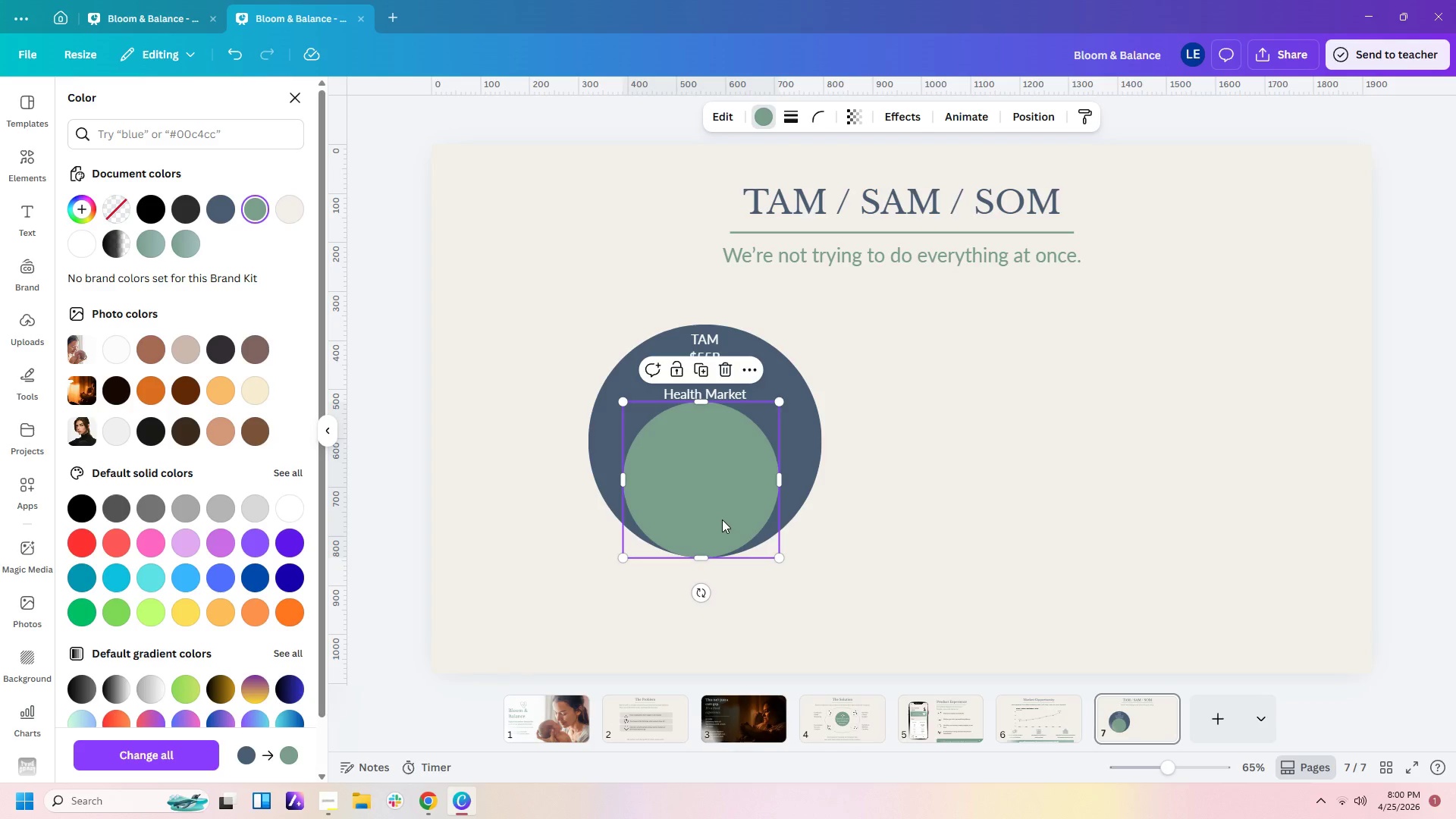 
left_click_drag(start_coordinate=[722, 519], to_coordinate=[730, 517])
 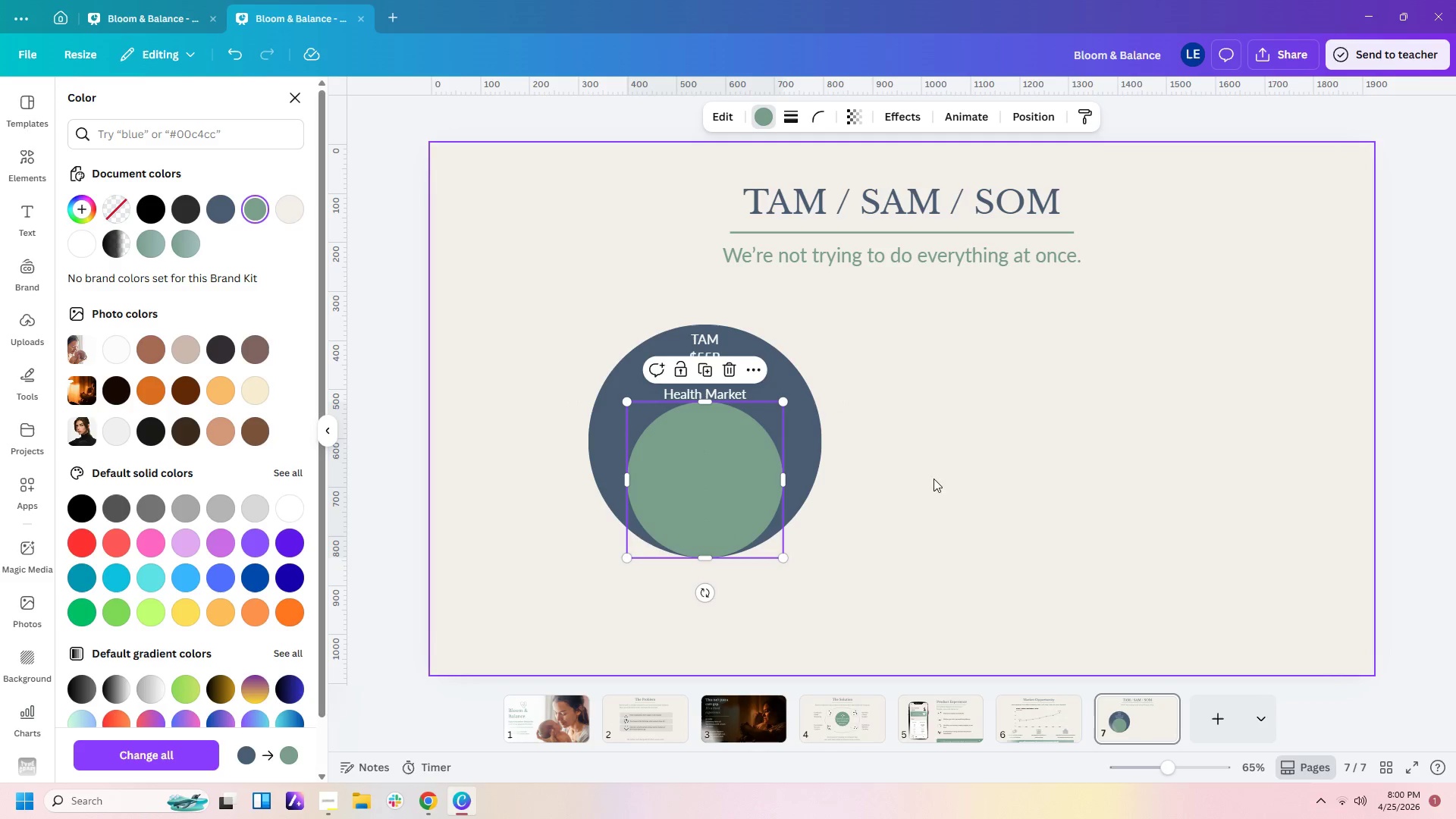 
left_click([942, 479])
 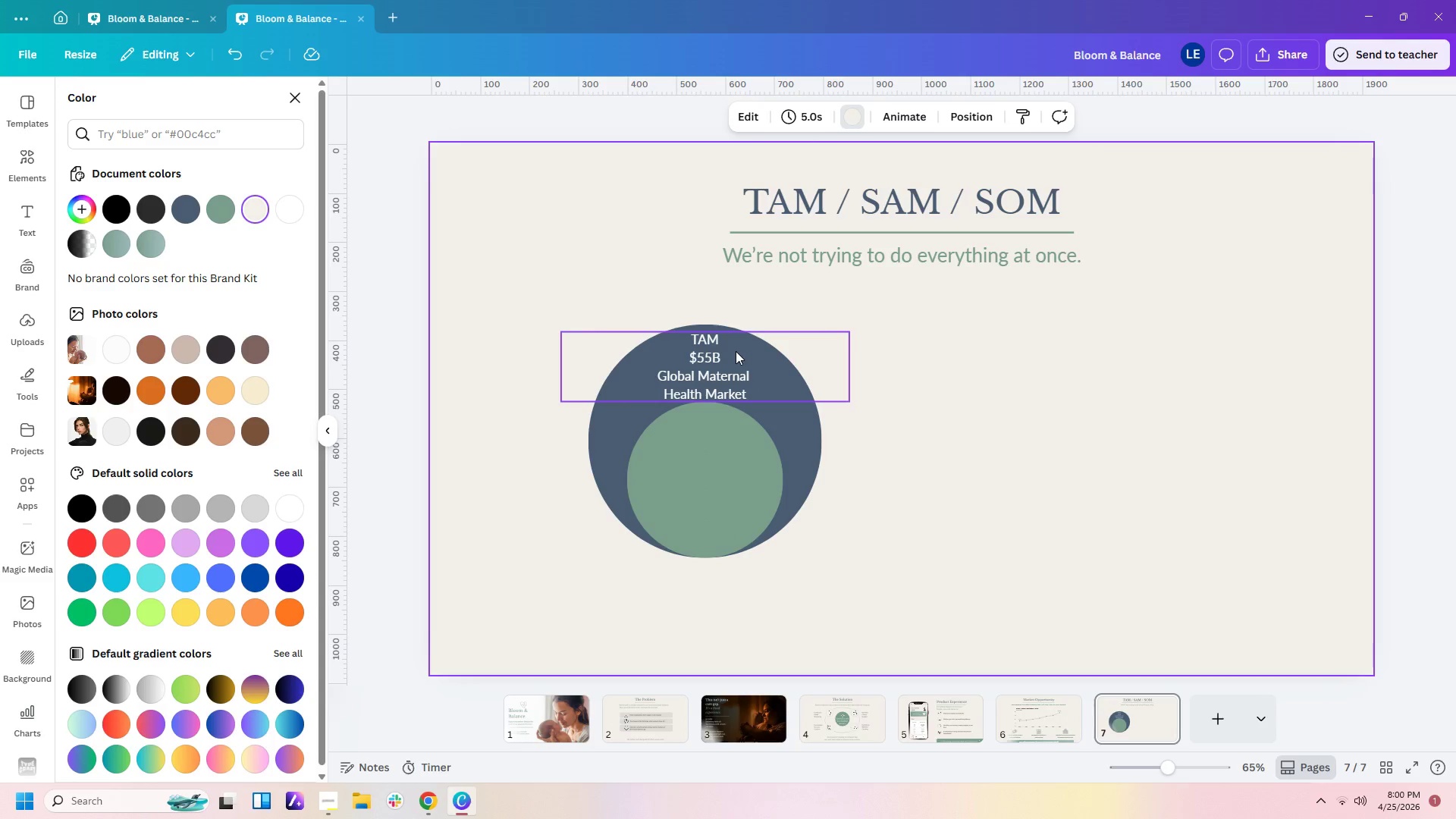 
left_click([708, 359])
 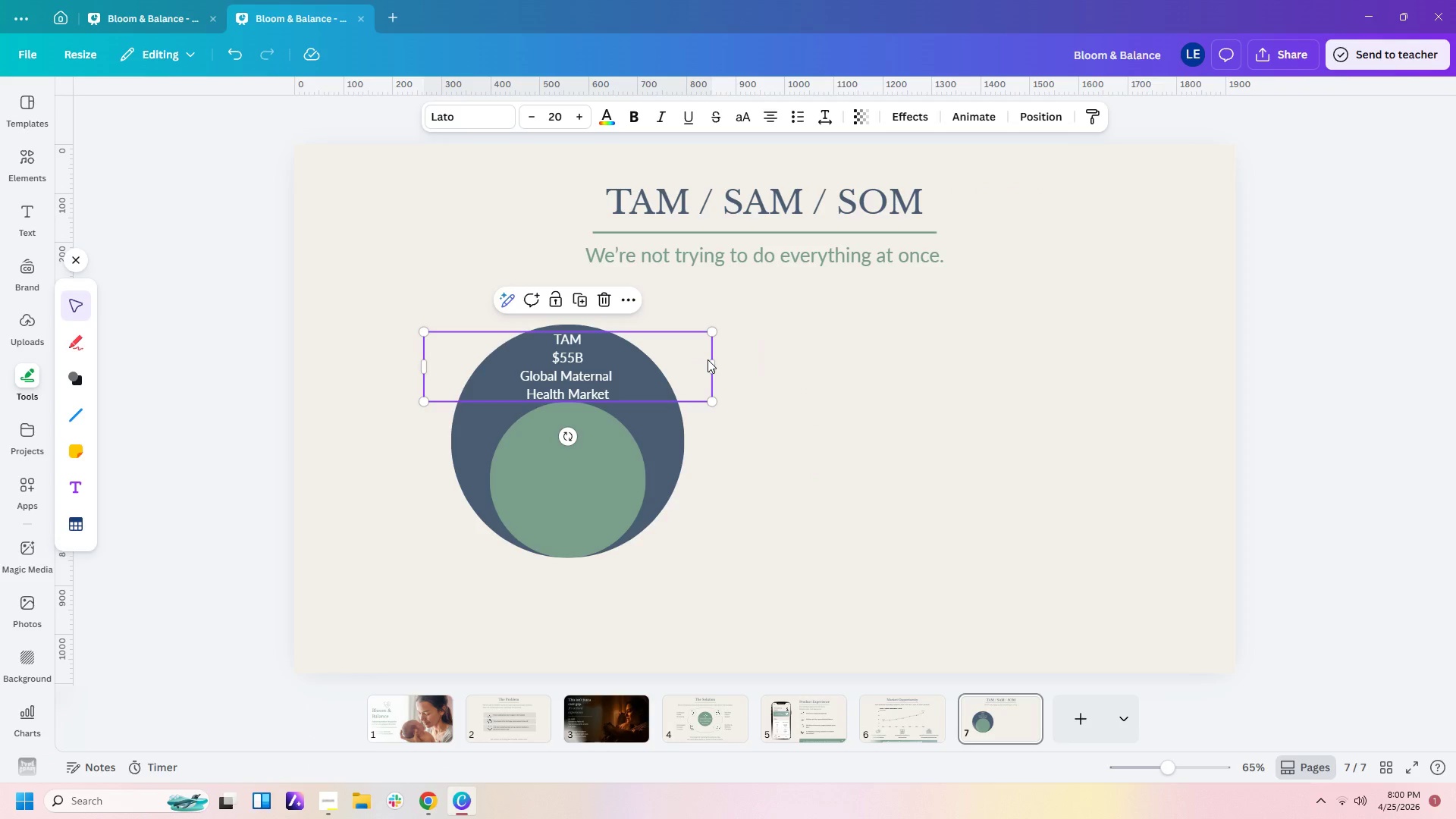 
key(Control+C)
 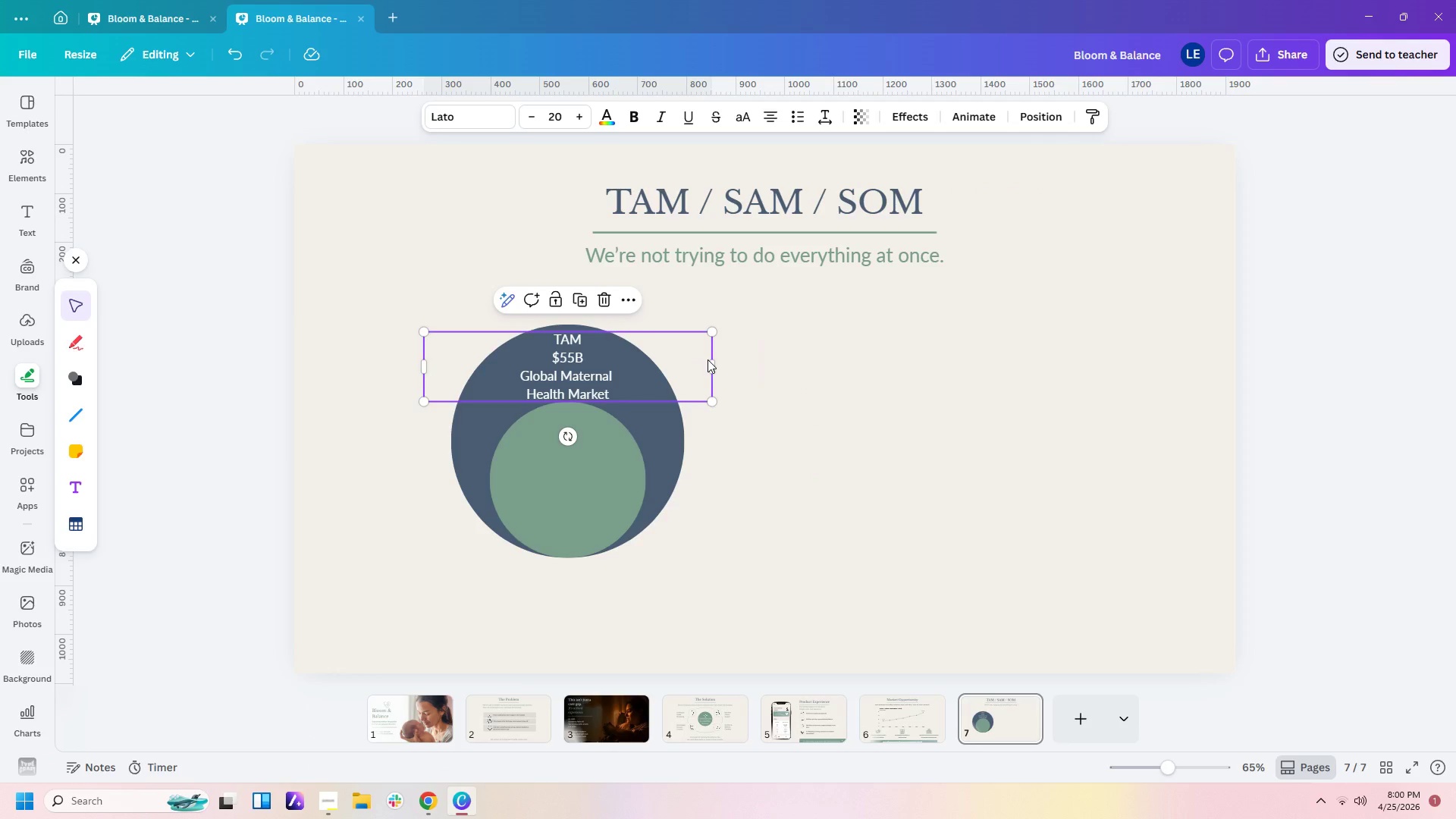 
key(Control+V)
 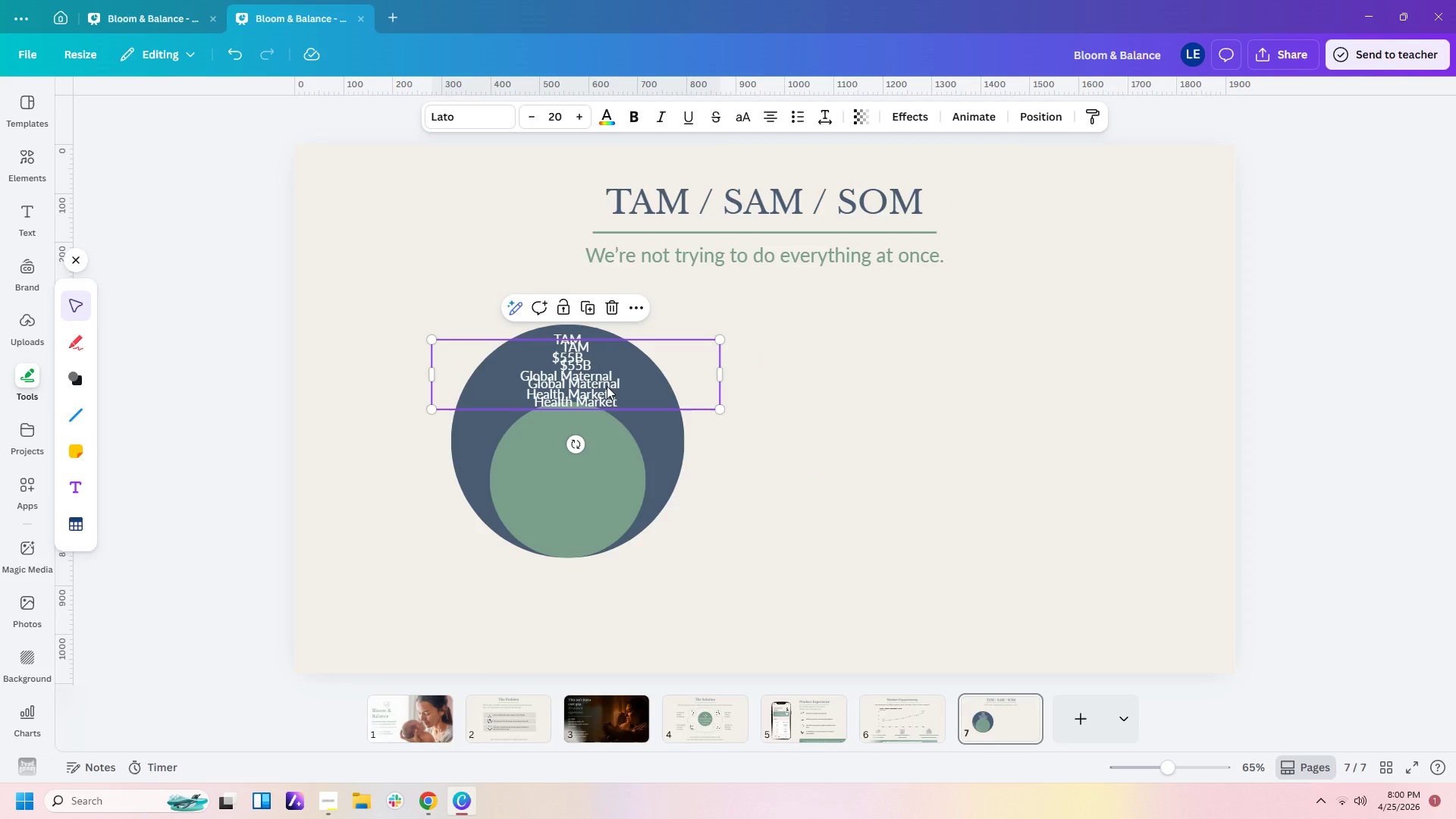 
left_click_drag(start_coordinate=[607, 386], to_coordinate=[598, 453])
 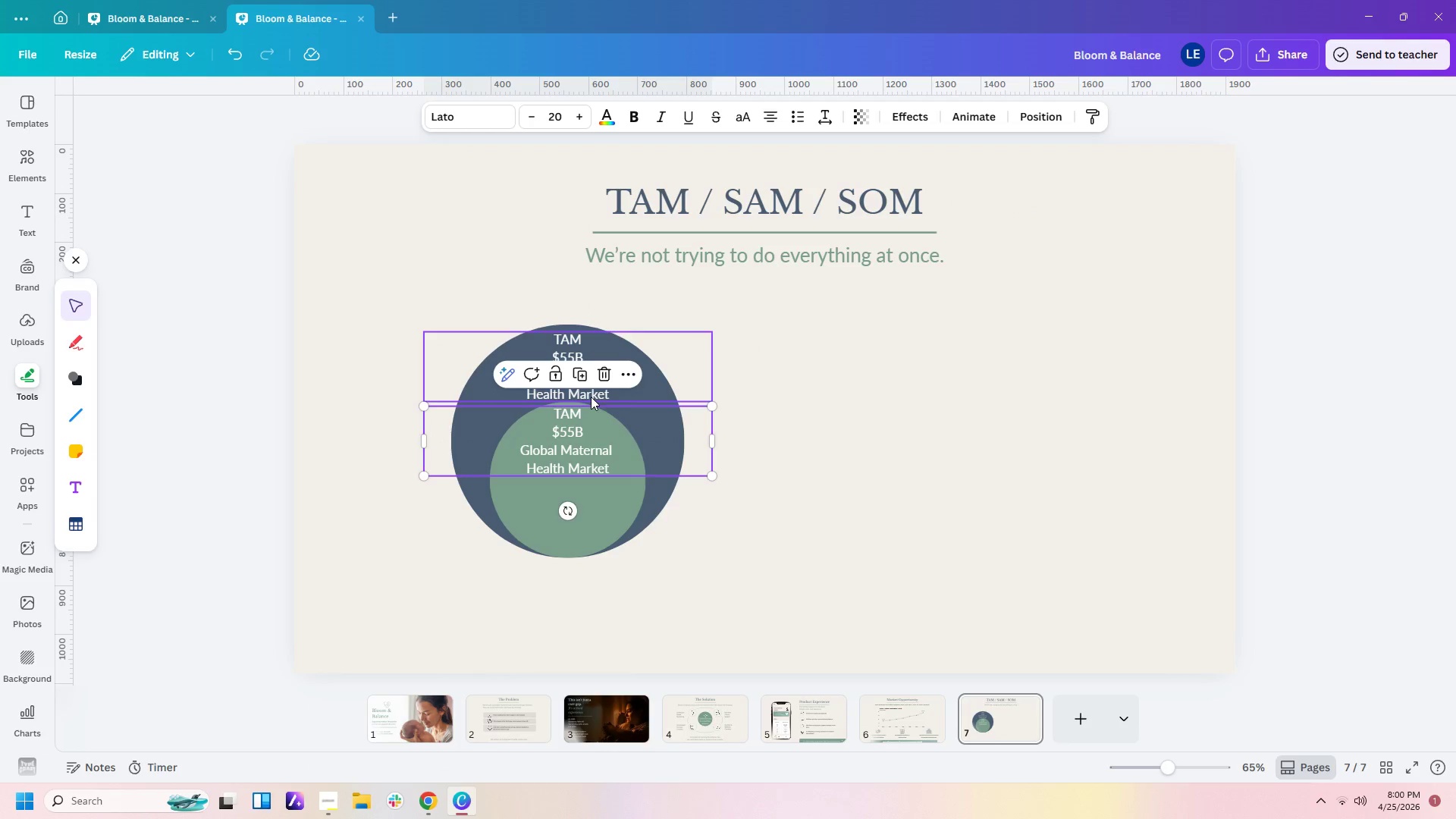 
left_click([560, 416])
 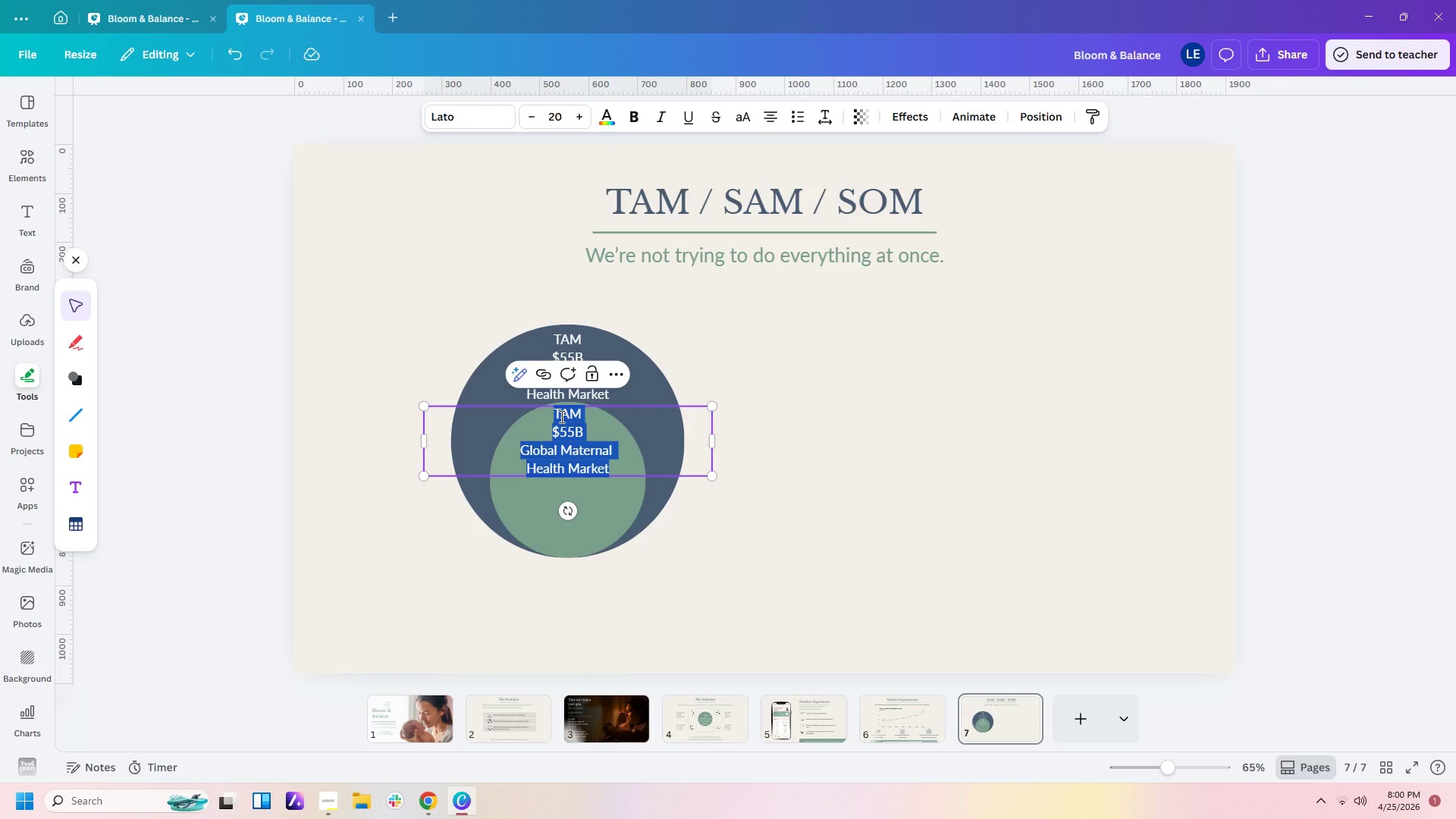 
left_click([560, 416])
 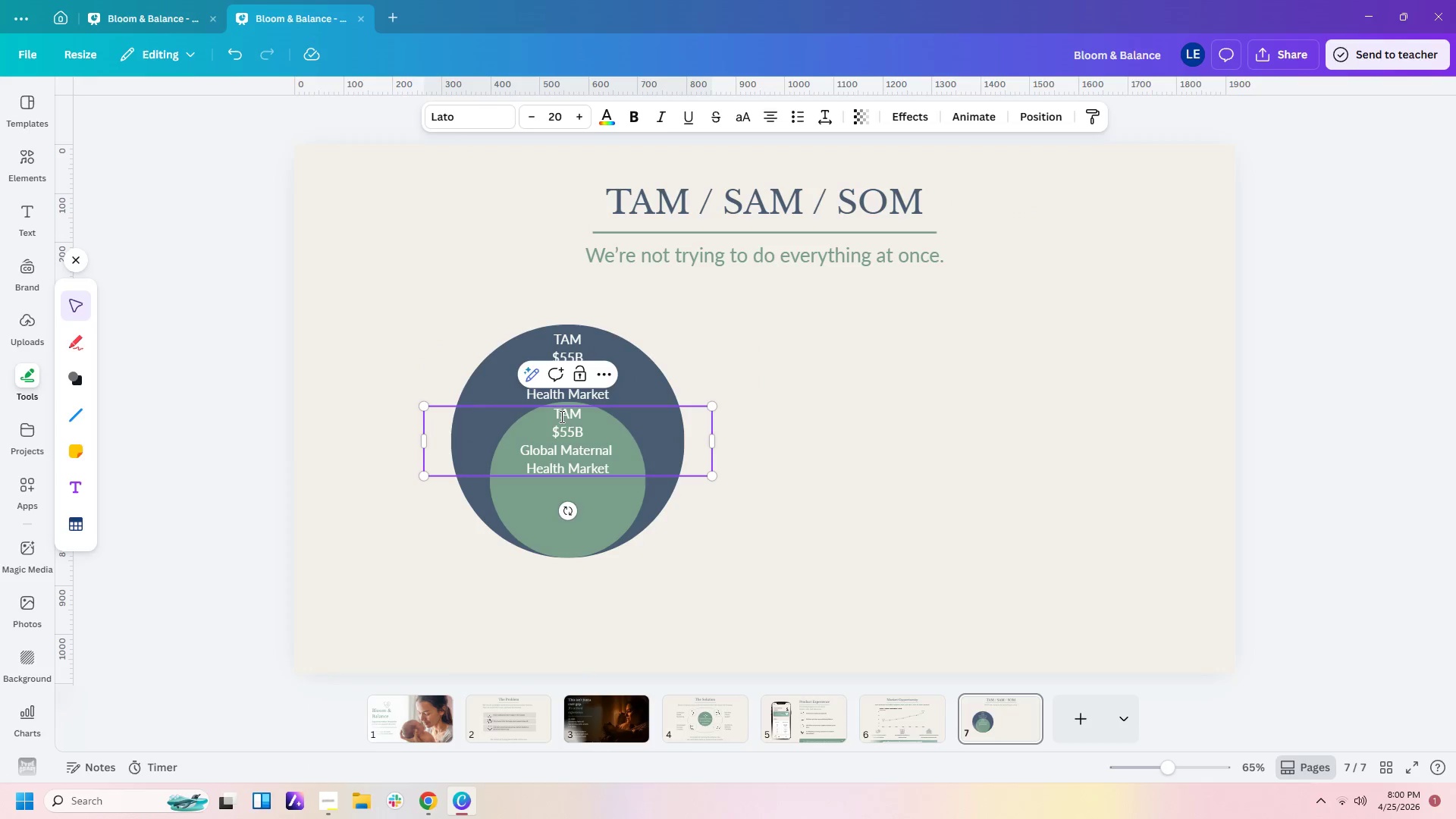 
key(Backspace)
 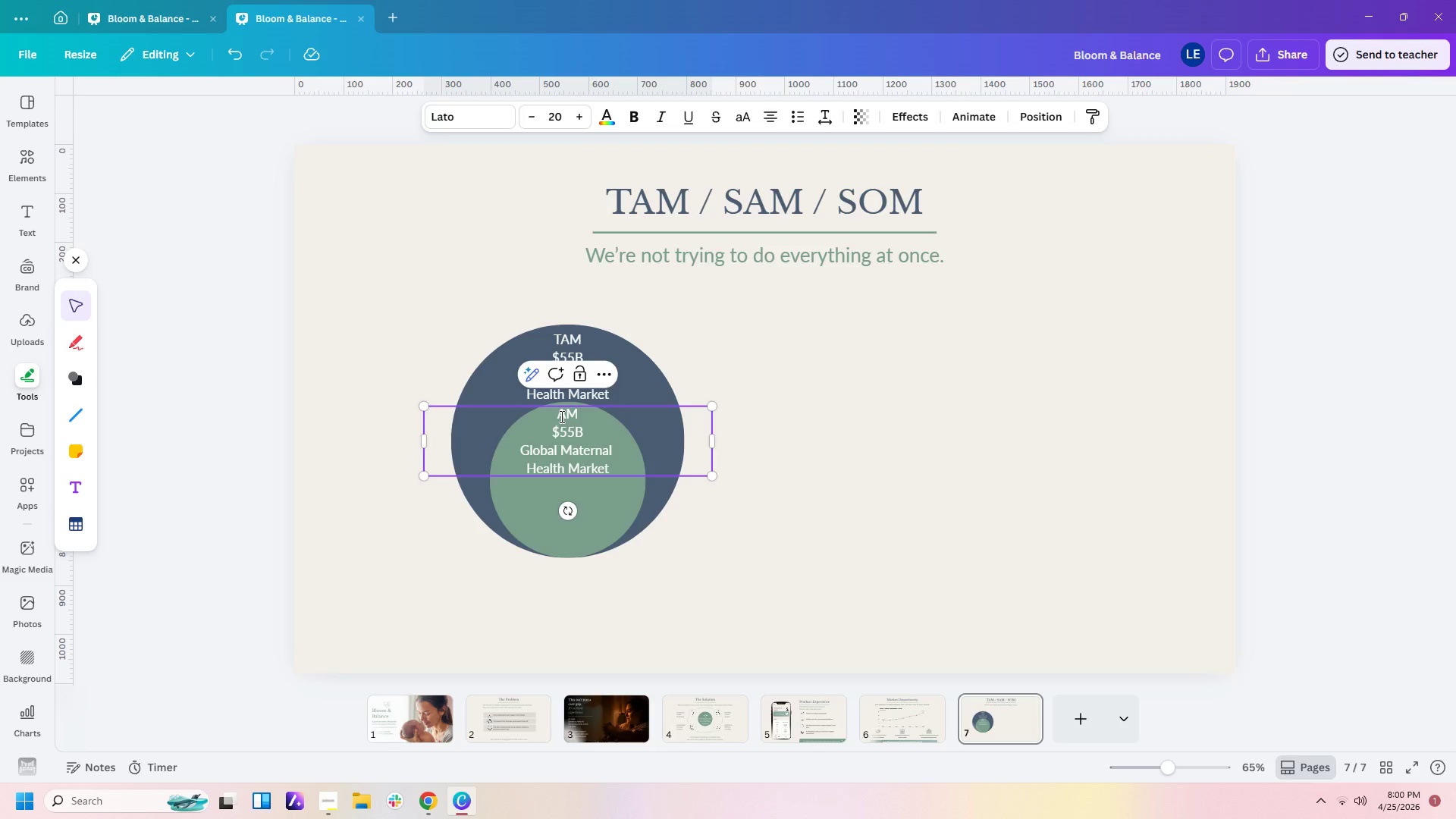 
key(Shift+ShiftLeft)
 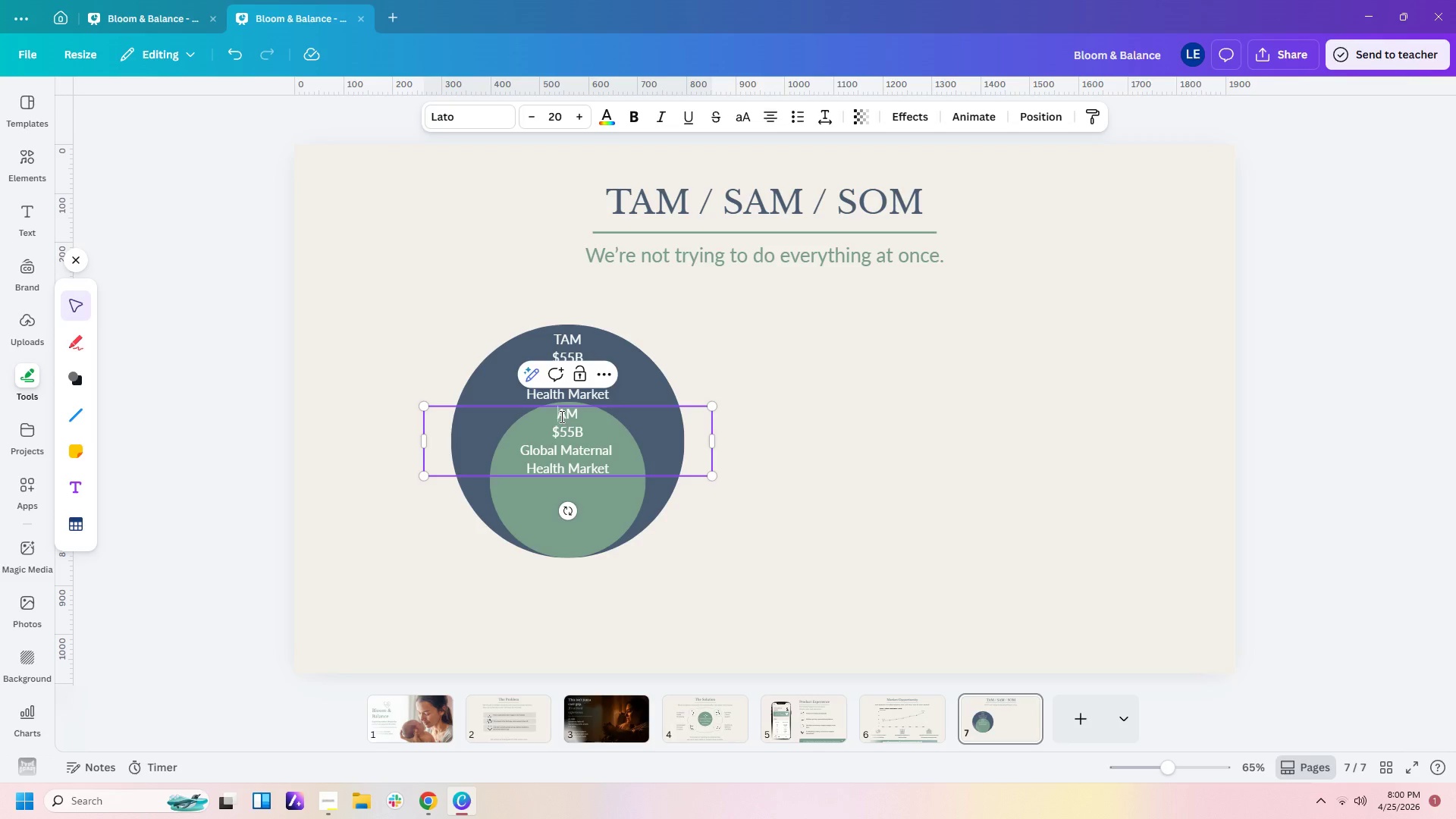 
key(Shift+S)
 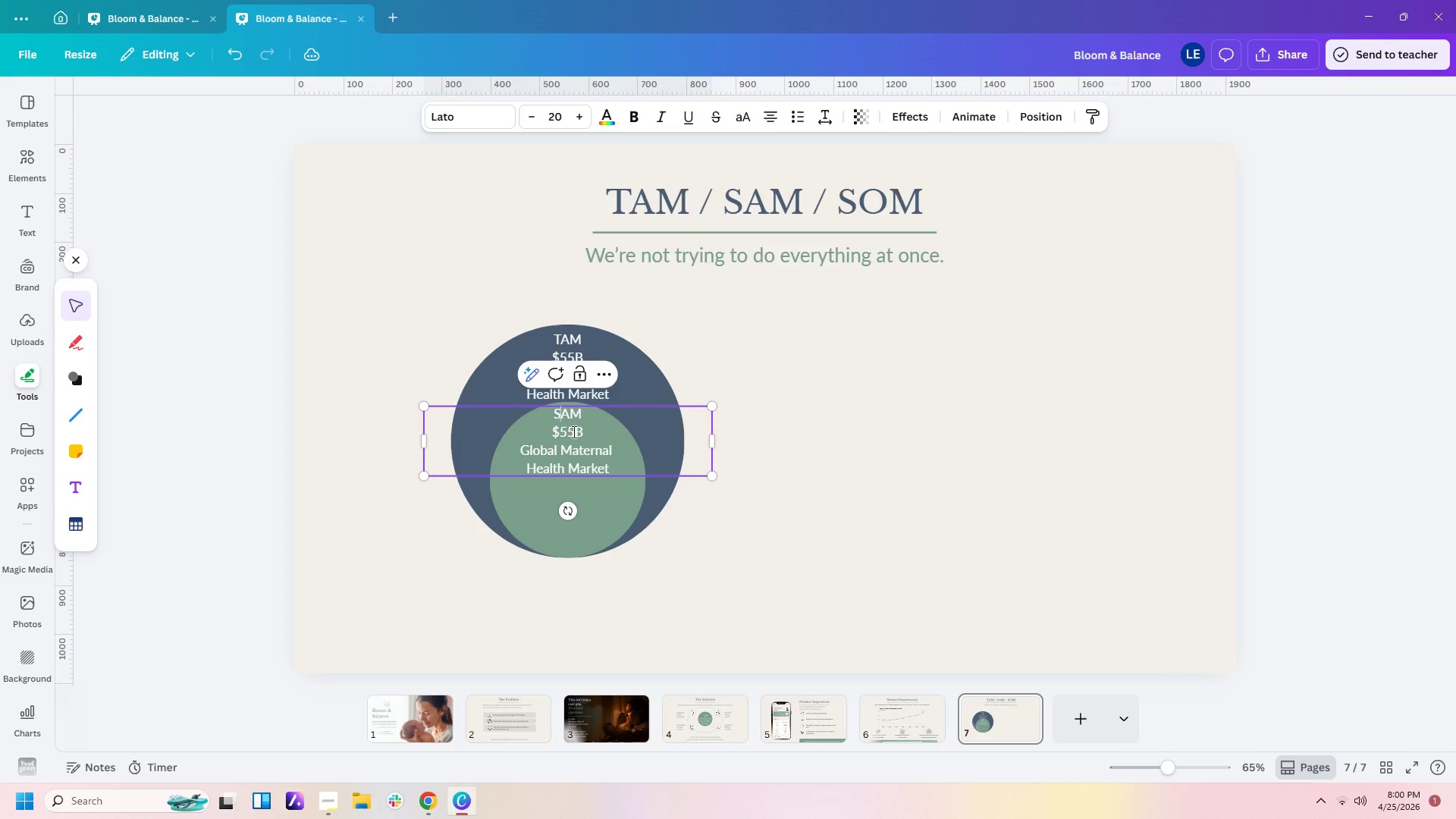 
left_click([573, 431])
 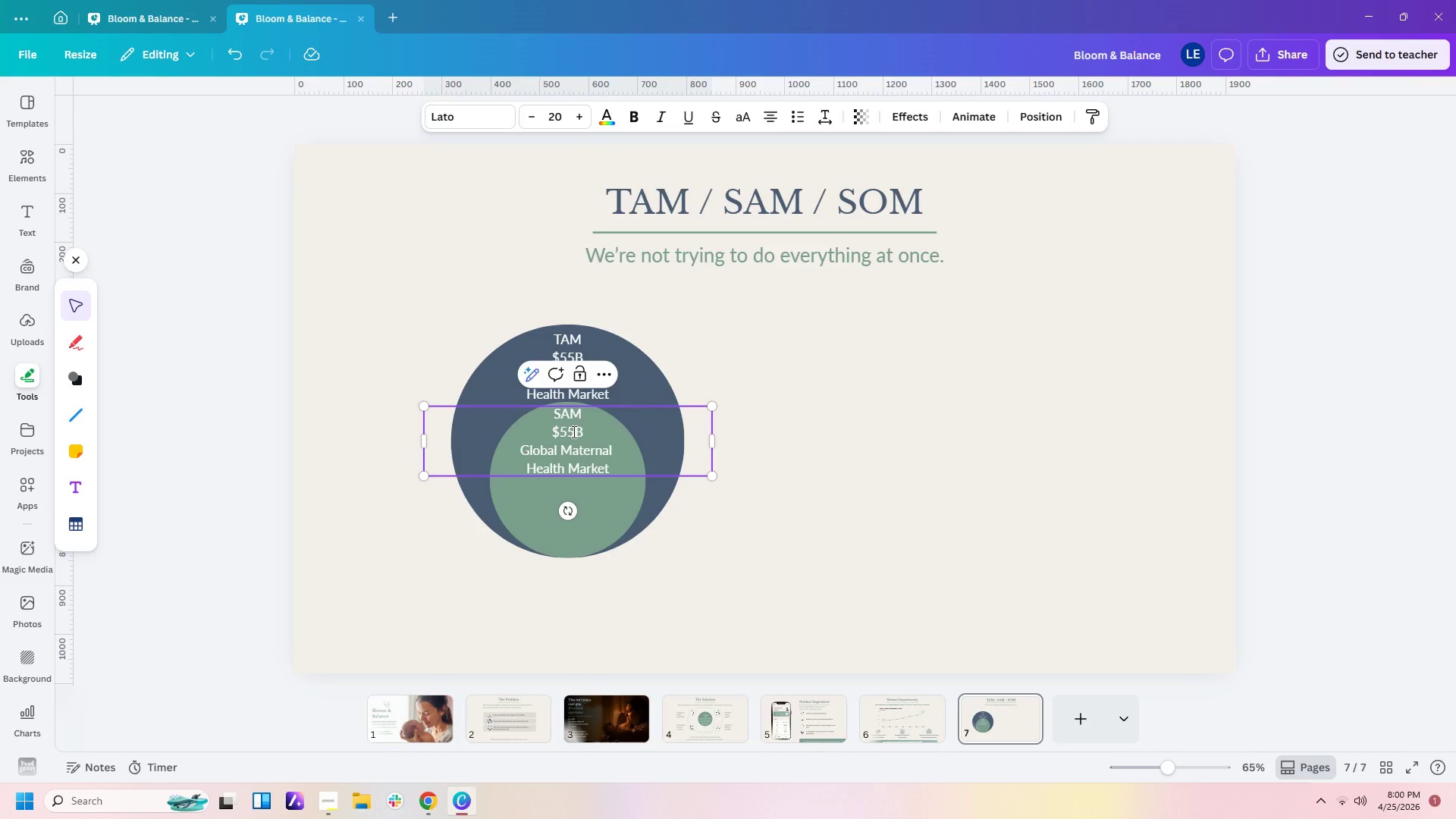 
key(Backspace)
key(Backspace)
type(11)
 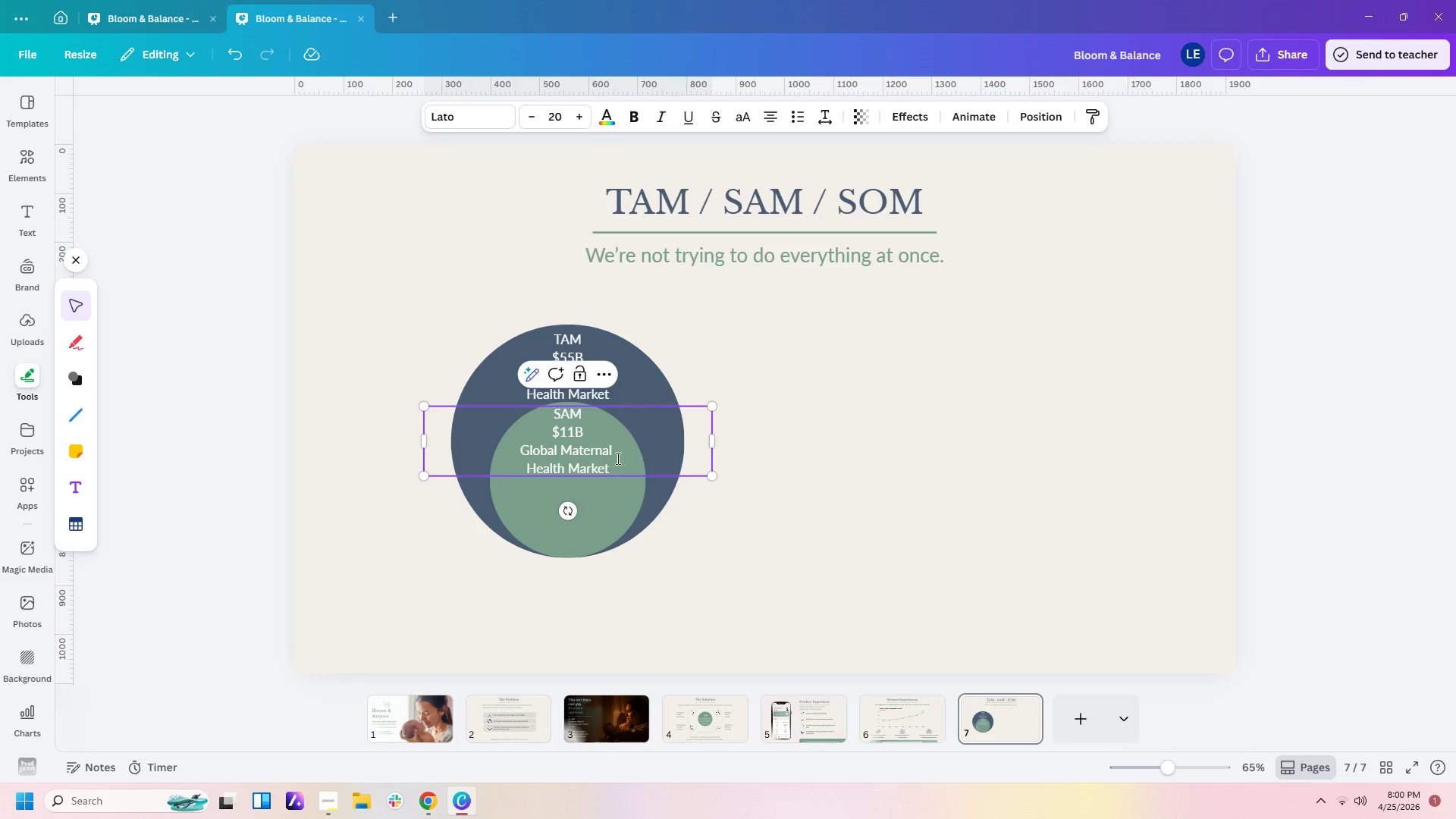 
left_click_drag(start_coordinate=[620, 450], to_coordinate=[524, 453])
 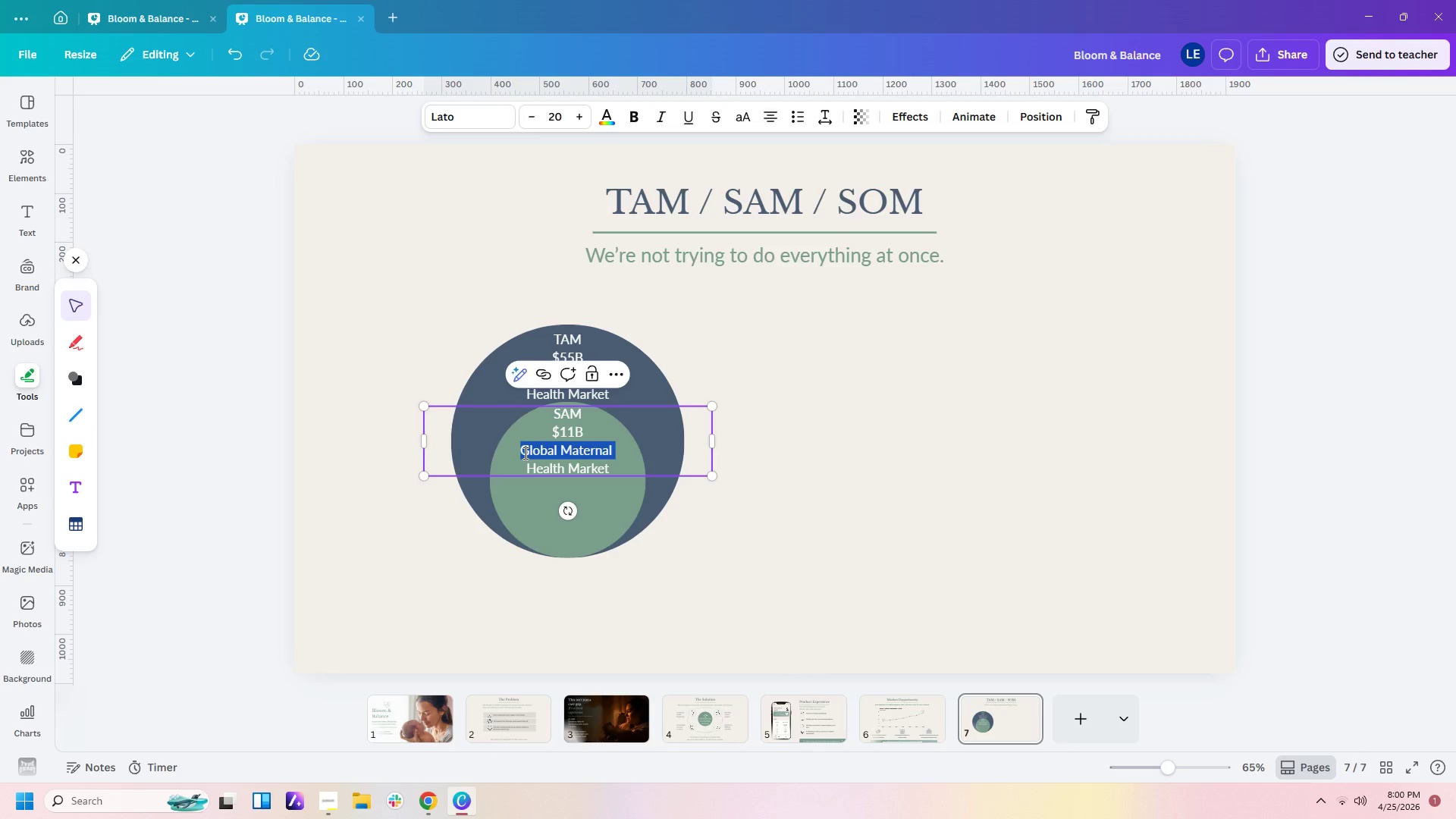 
type(Teke)
key(Backspace)
key(Backspace)
type(lehealthEnable)
key(Backspace)
key(Backspace)
key(Backspace)
key(Backspace)
key(Backspace)
key(Backspace)
type(-Enabled)
 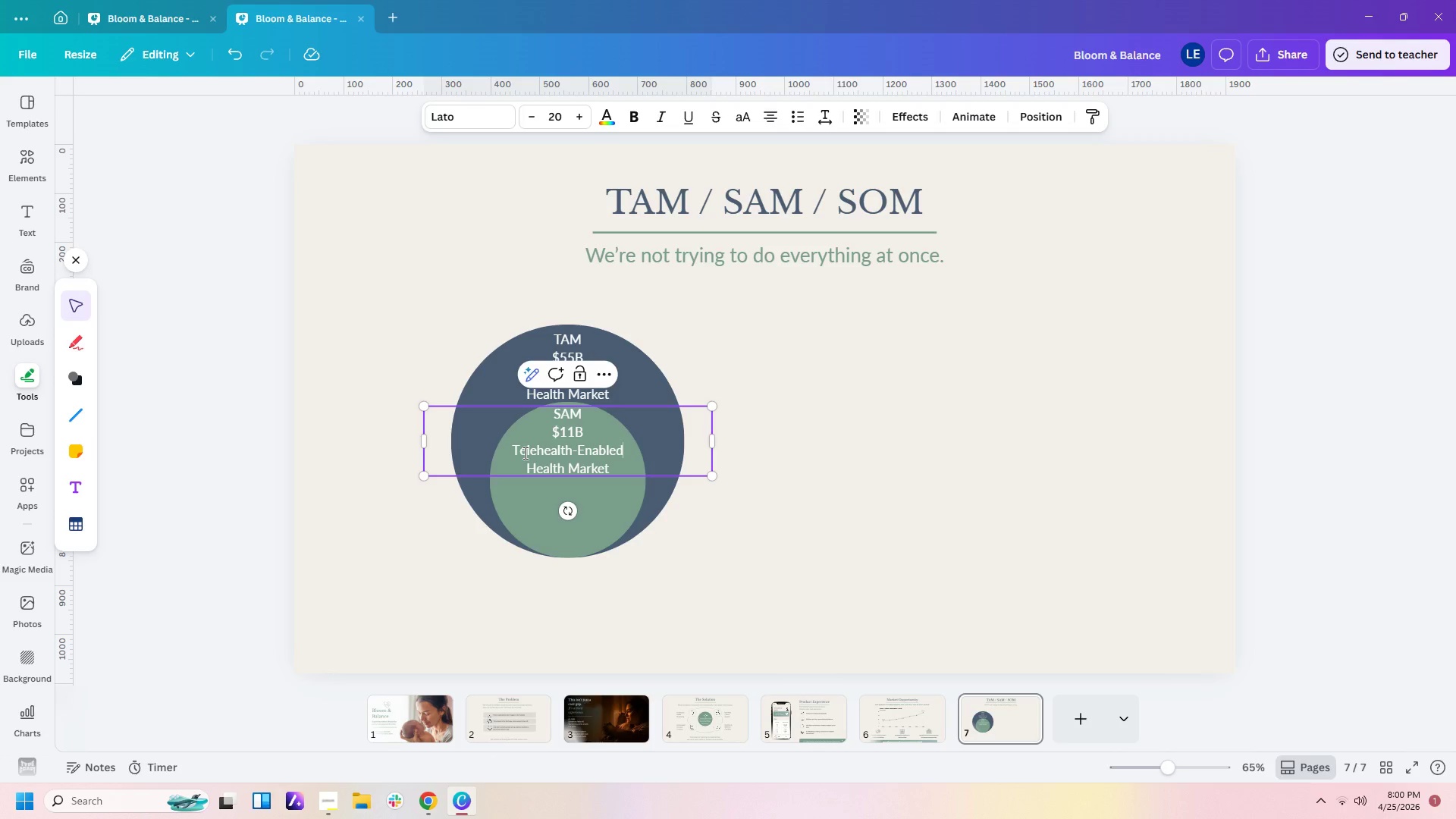 
key(ArrowDown)
 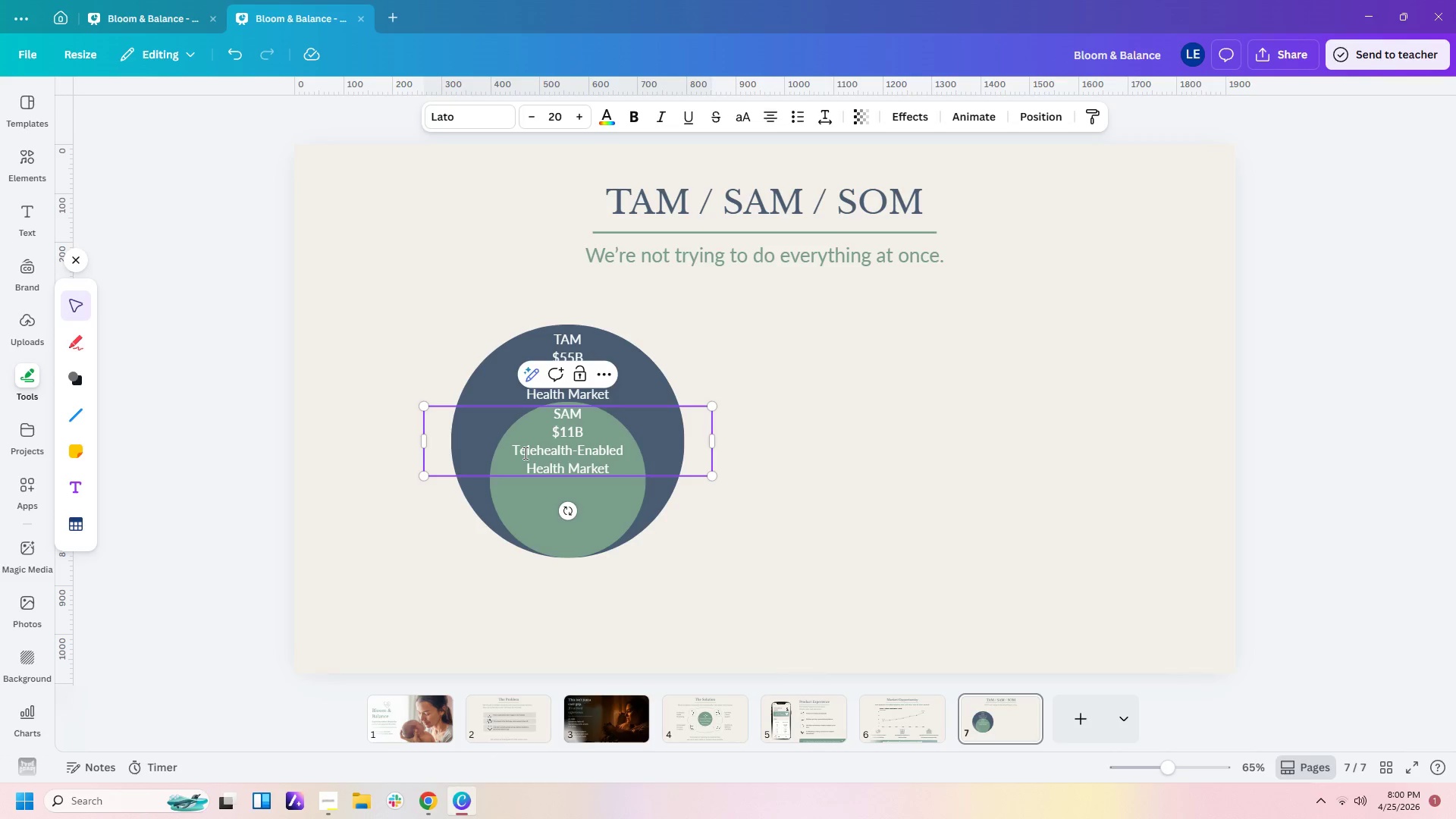 
key(Backspace)
key(Backspace)
key(Backspace)
key(Backspace)
key(Backspace)
key(Backspace)
key(Backspace)
key(Backspace)
key(Backspace)
key(Backspace)
key(Backspace)
key(Backspace)
key(Backspace)
type(Sege)
key(Backspace)
type(ment)
 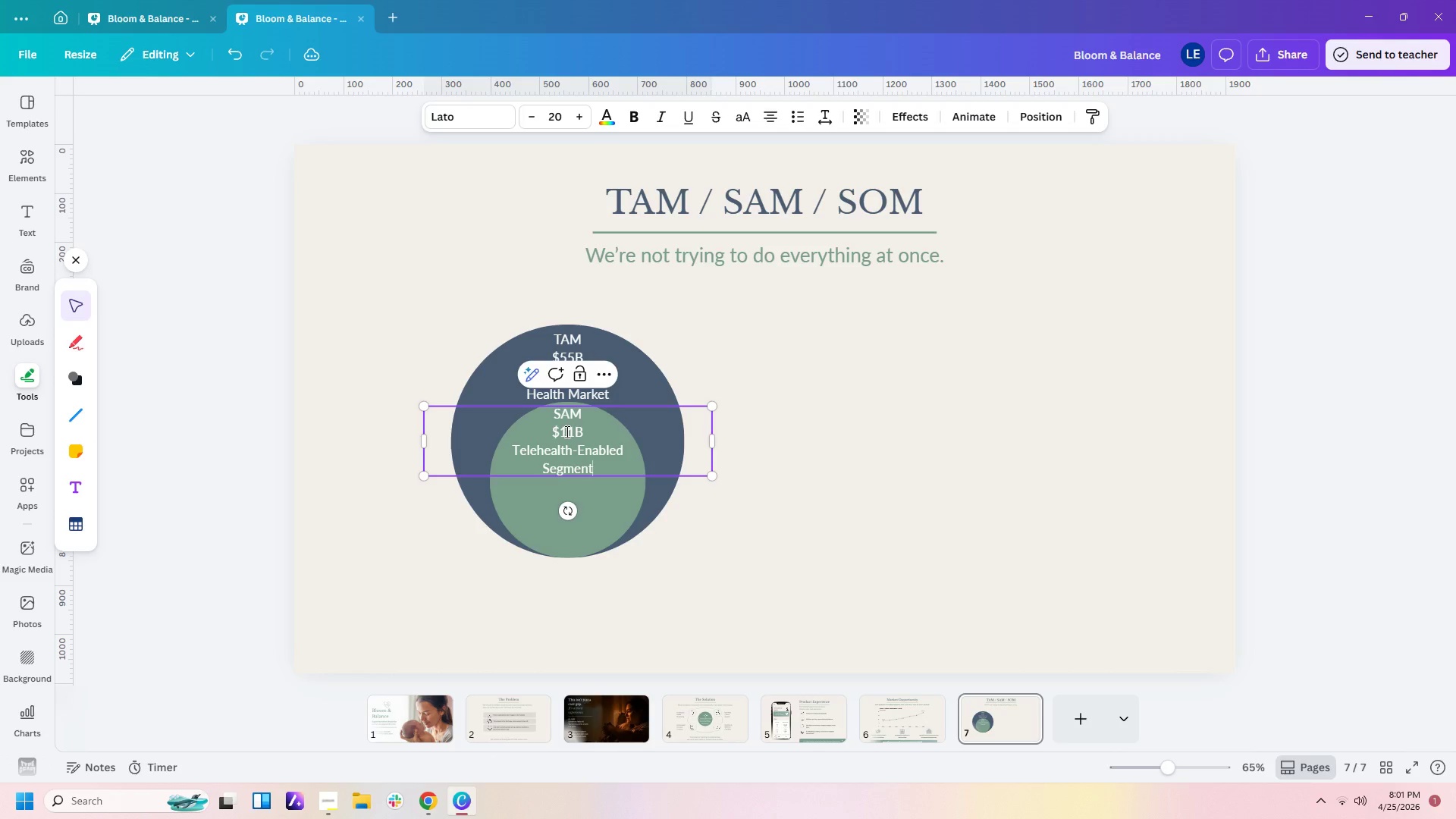 
left_click([861, 491])
 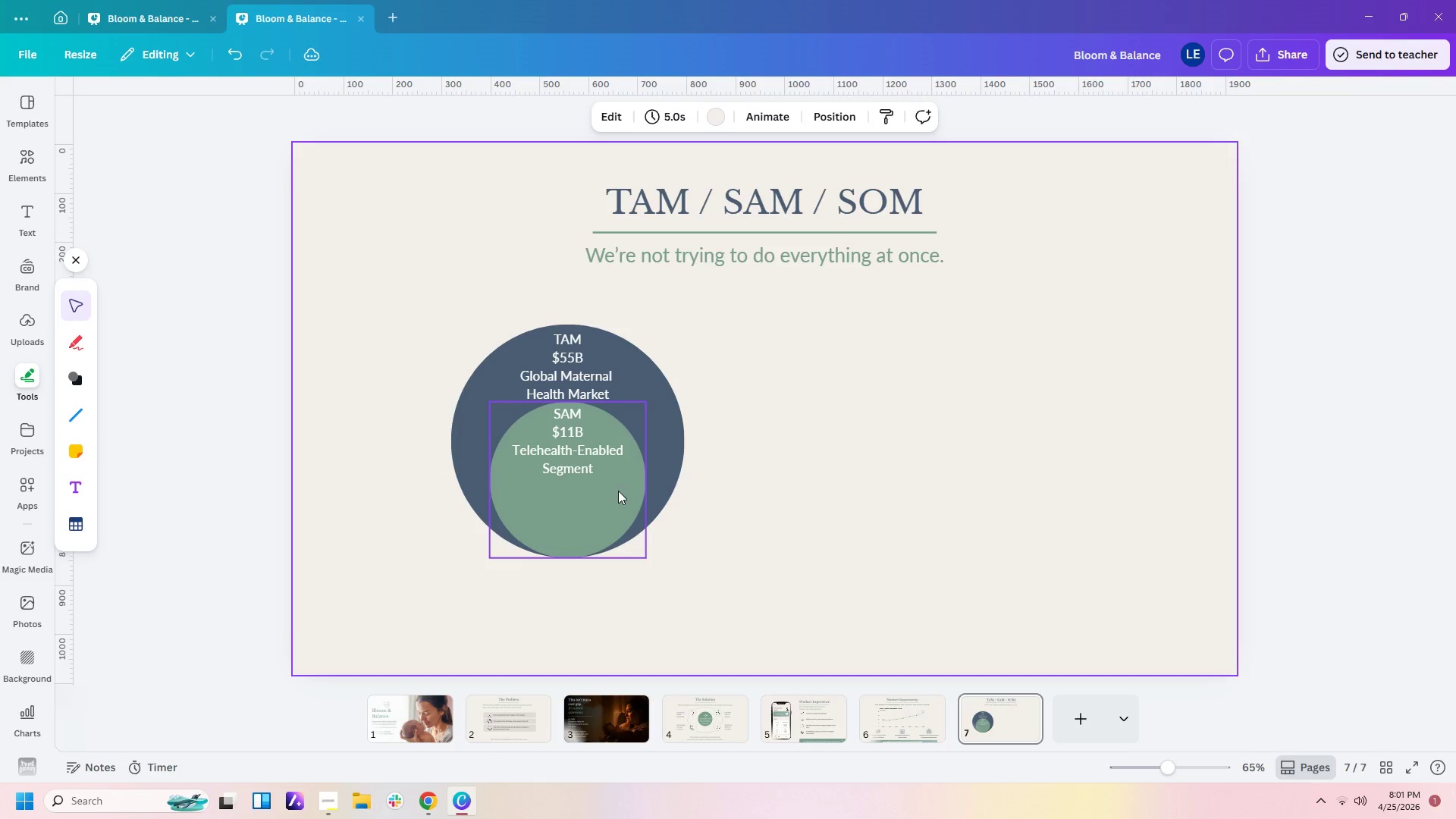 
left_click([618, 491])
 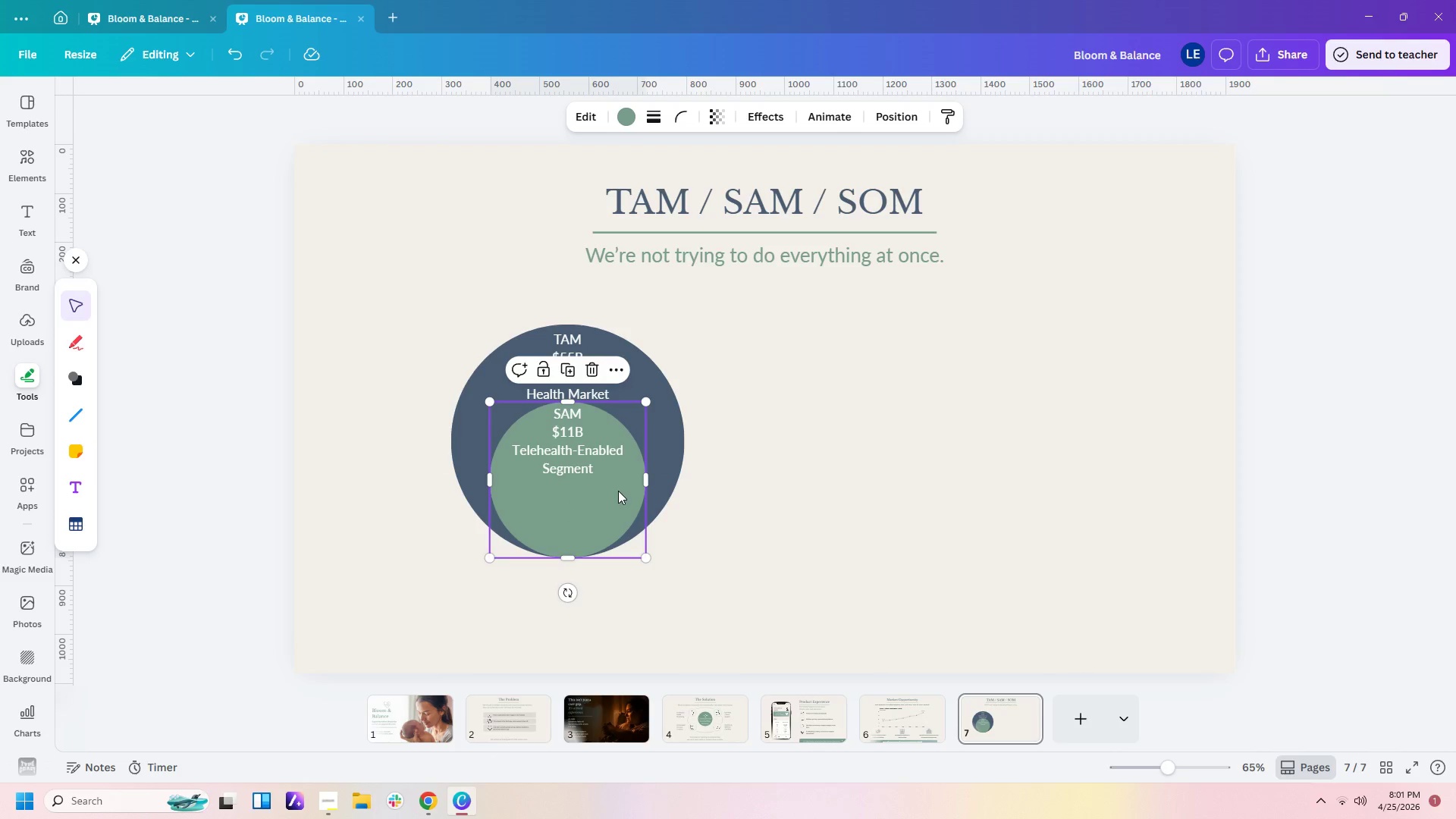 
key(Control+C)
 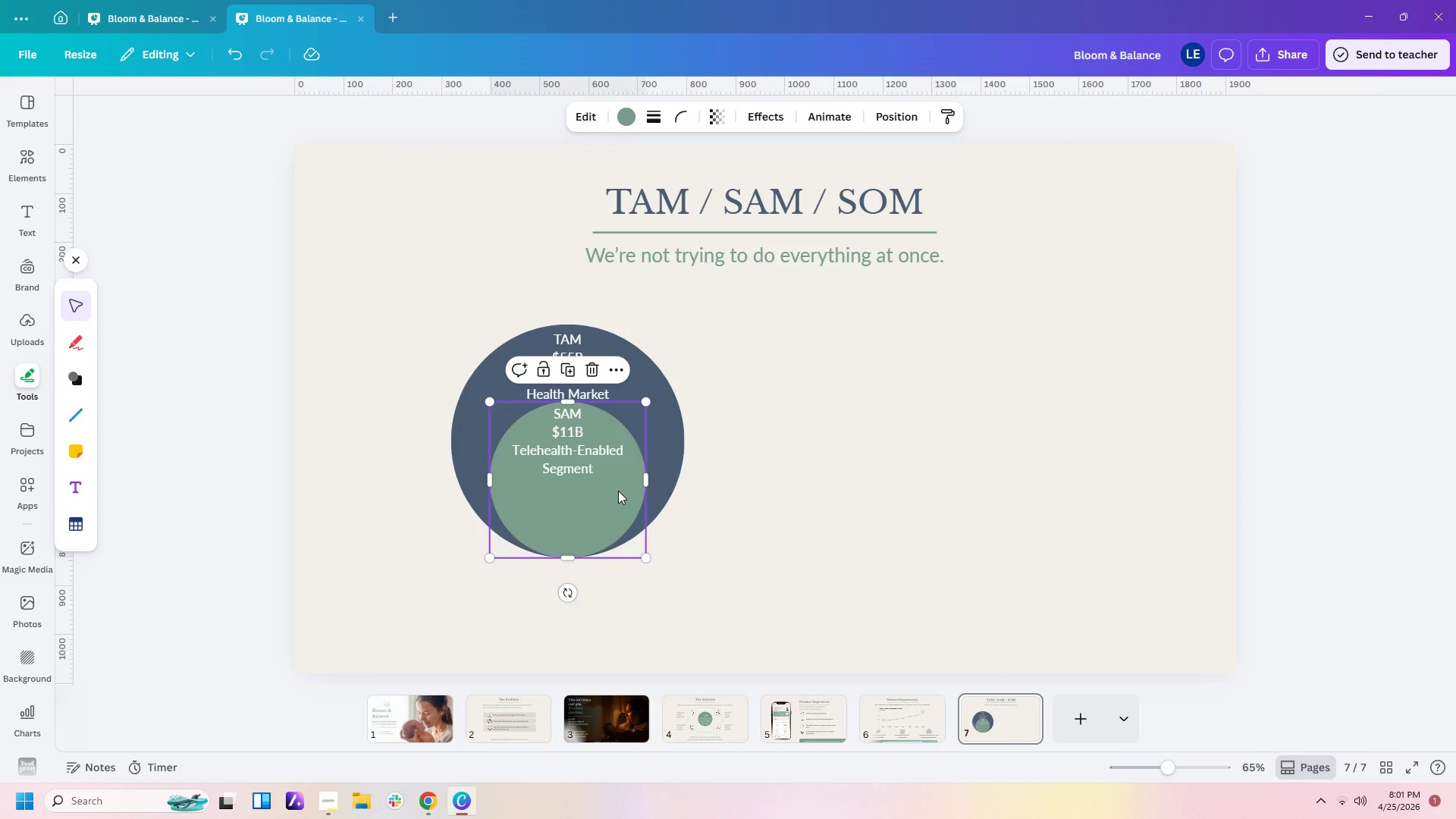 
key(Control+V)
 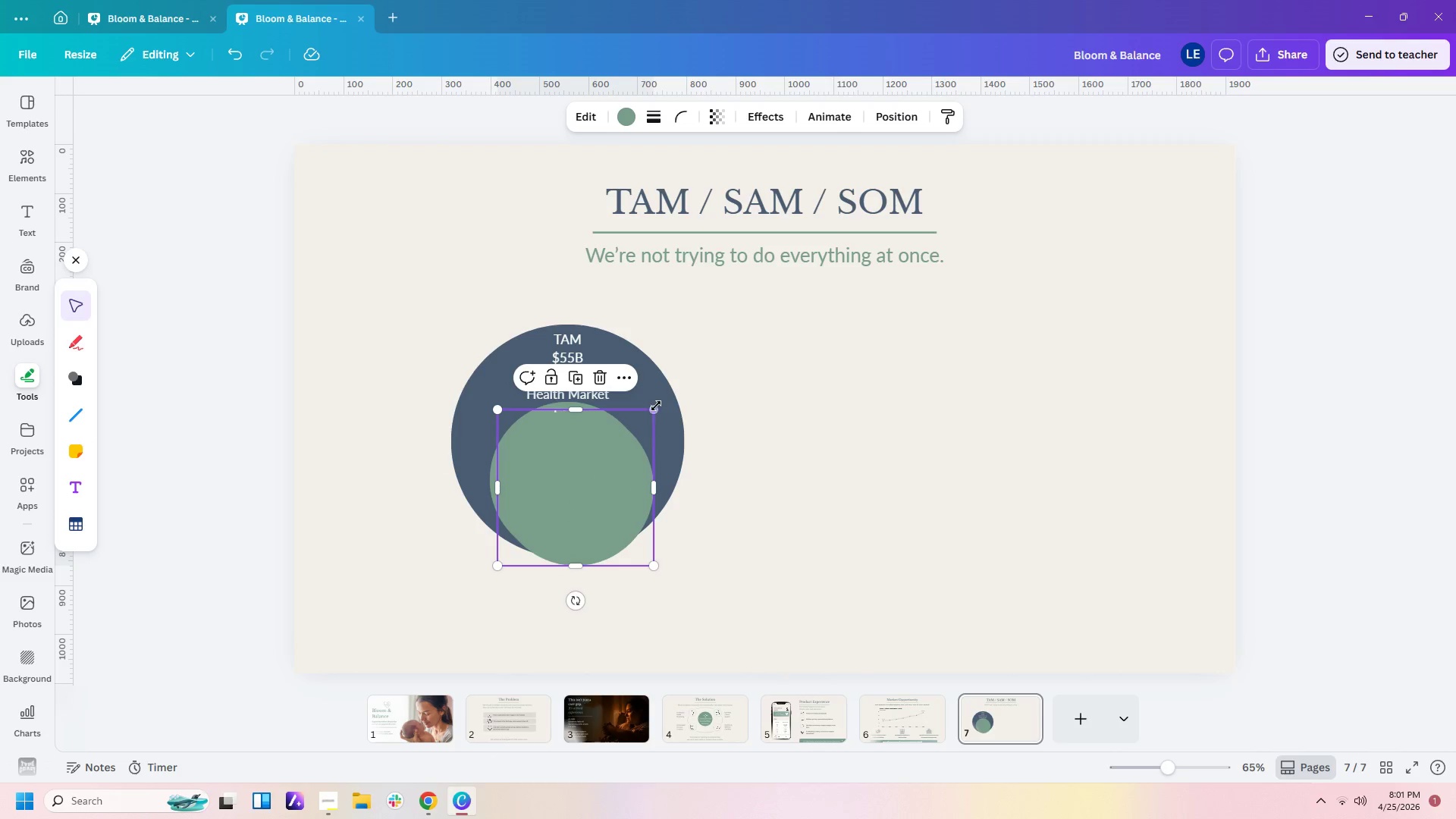 
left_click_drag(start_coordinate=[656, 406], to_coordinate=[605, 495])
 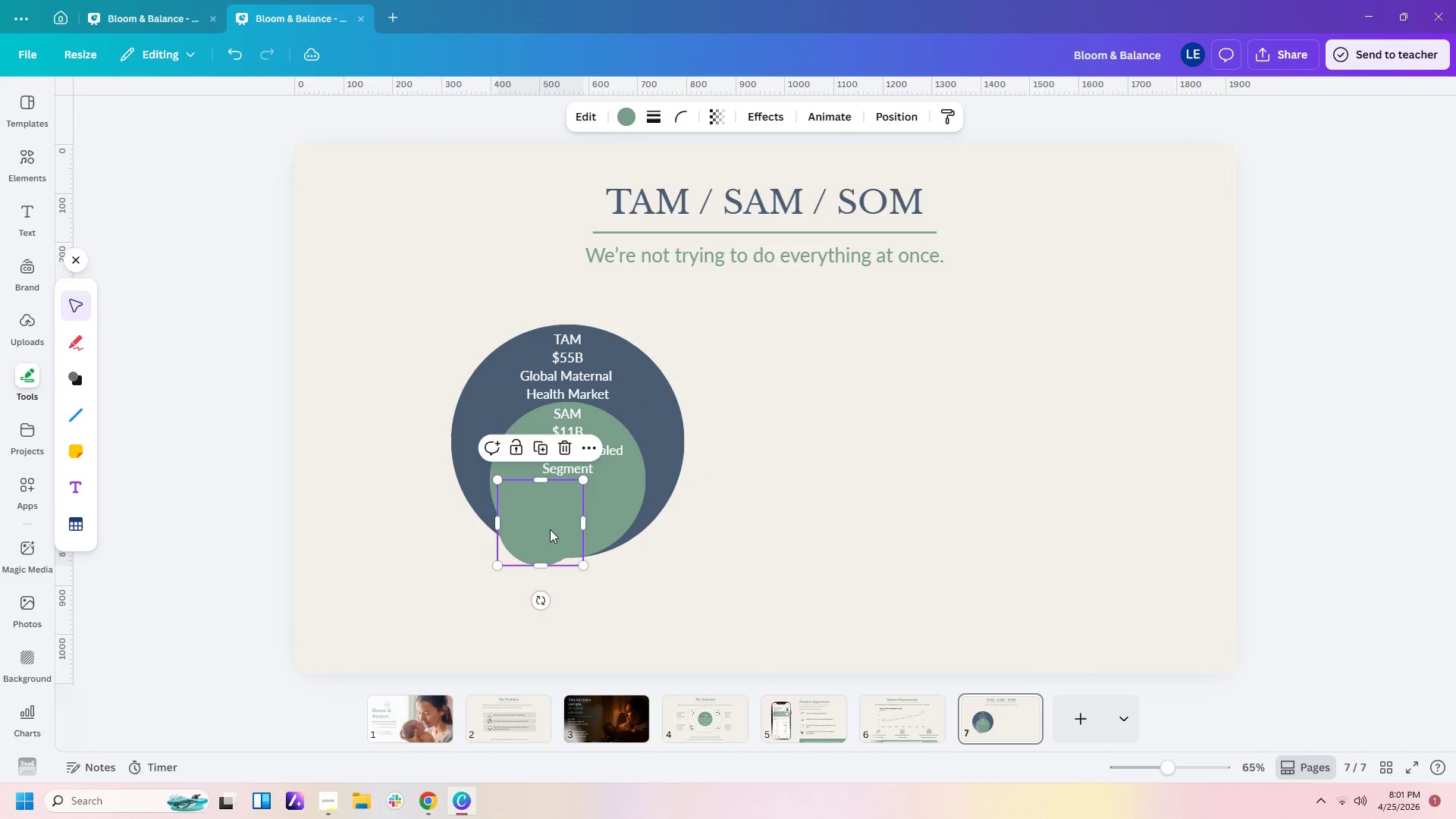 
left_click_drag(start_coordinate=[550, 529], to_coordinate=[575, 522])
 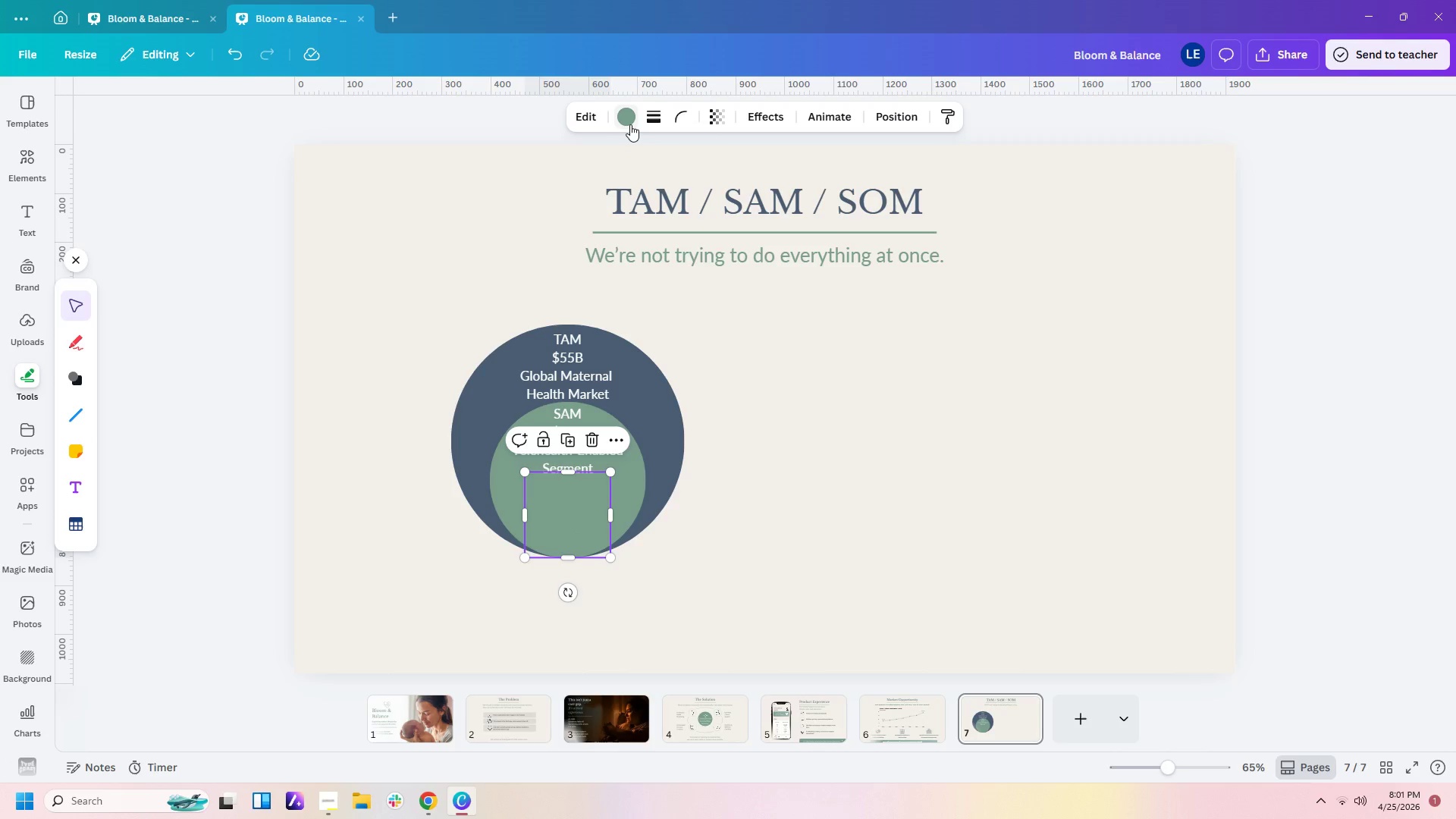 
left_click([630, 124])
 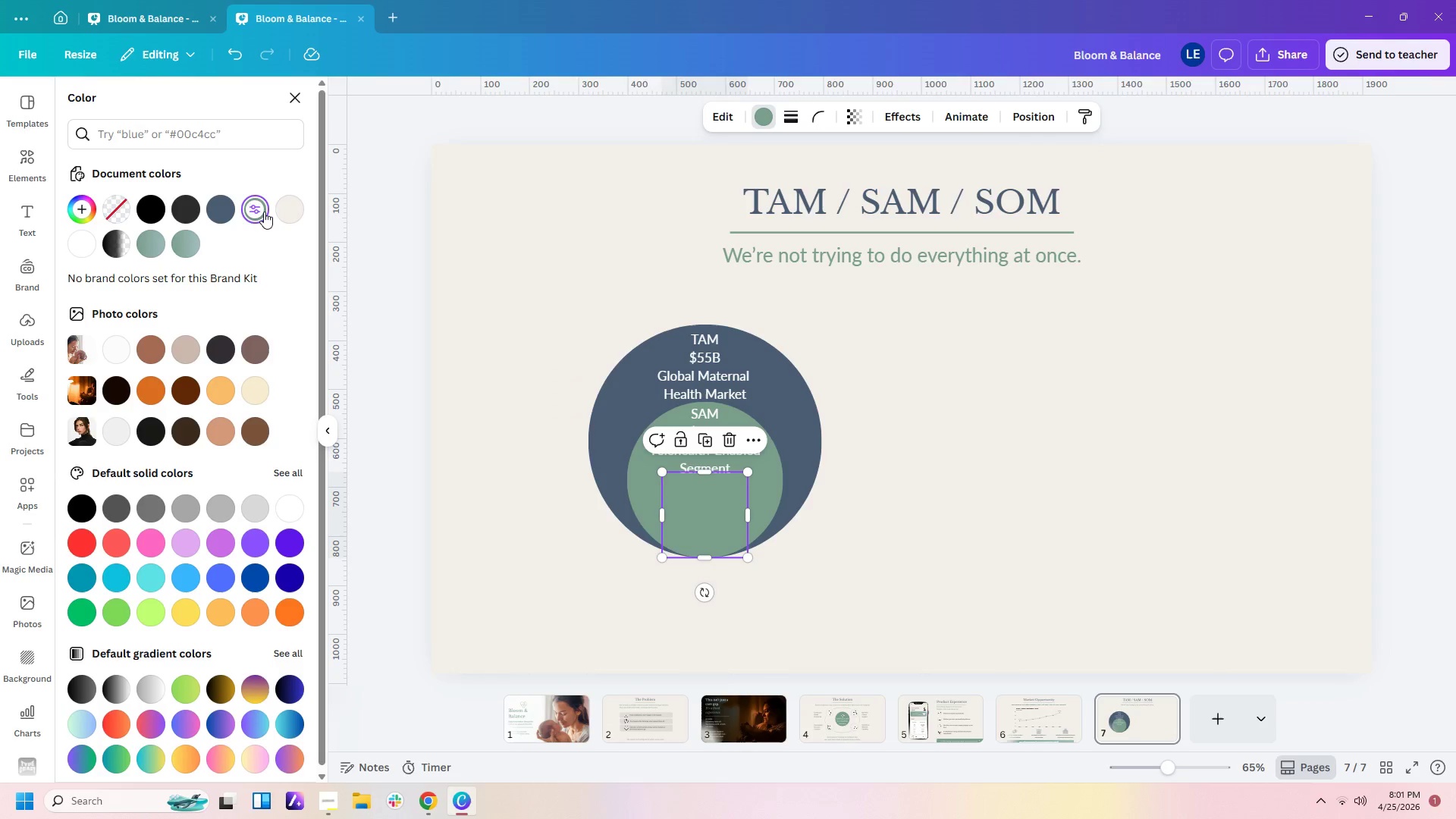 
left_click([293, 209])
 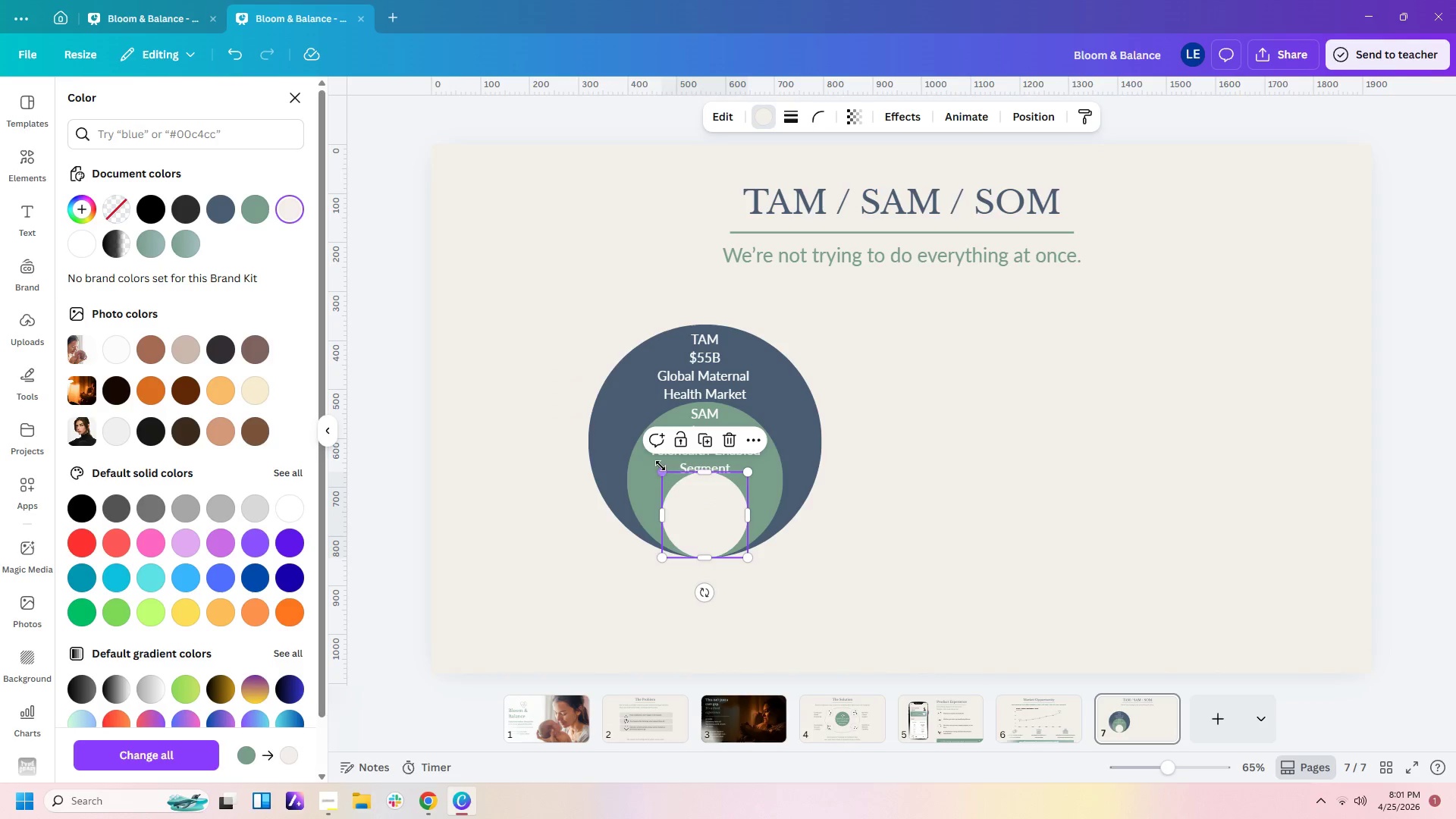 
left_click_drag(start_coordinate=[659, 471], to_coordinate=[663, 472])
 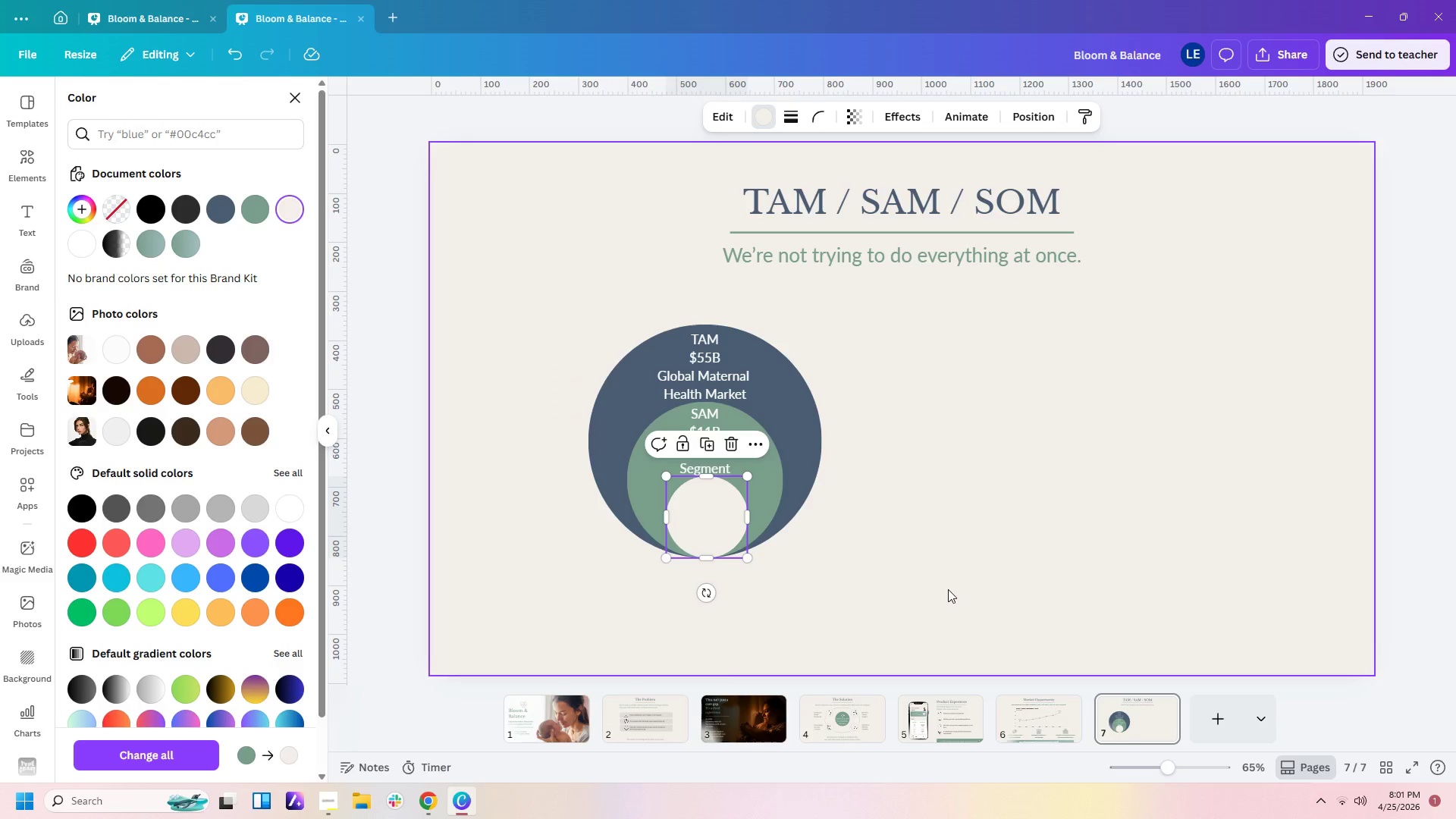 
left_click([948, 589])
 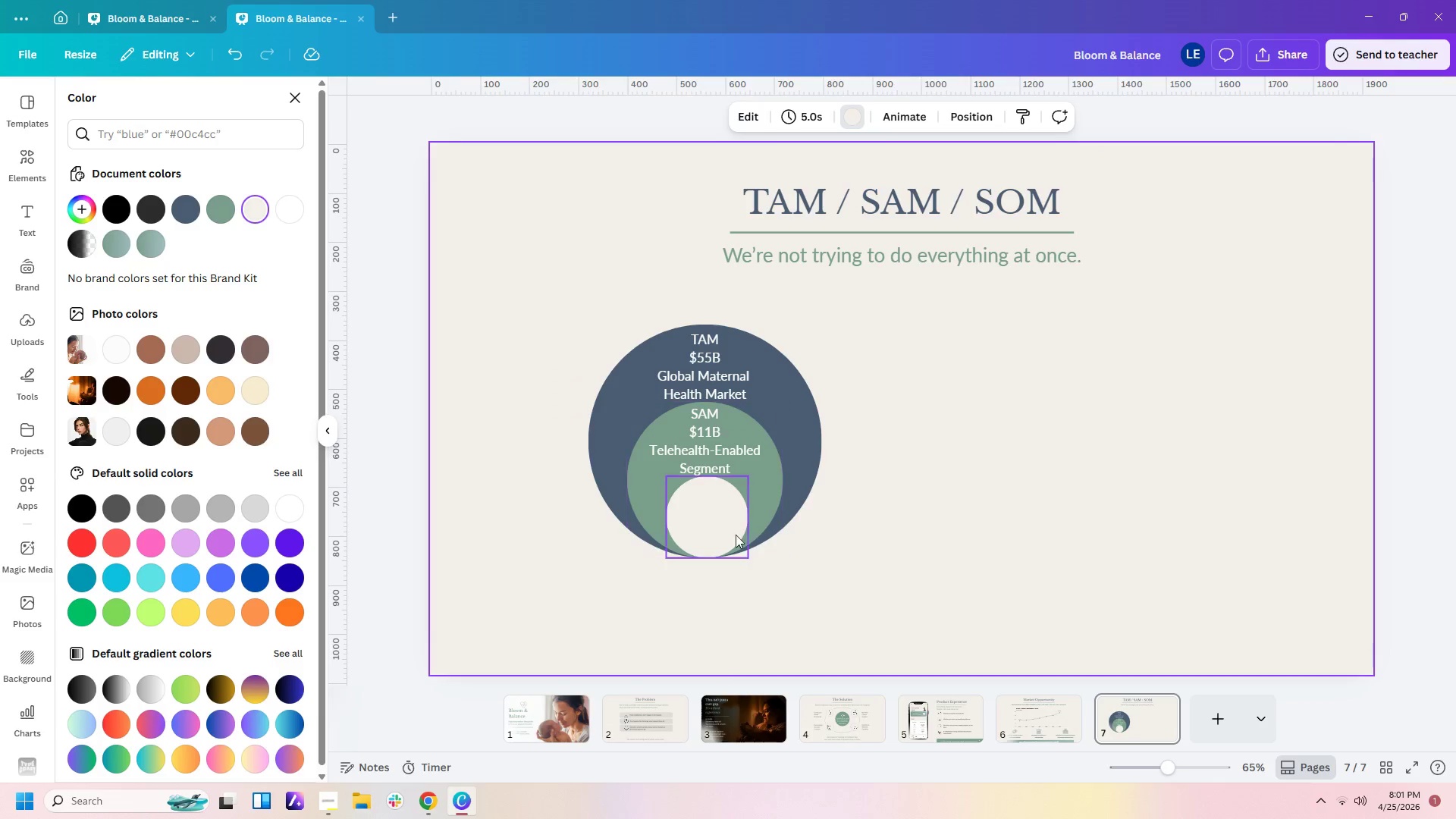 
left_click([726, 530])
 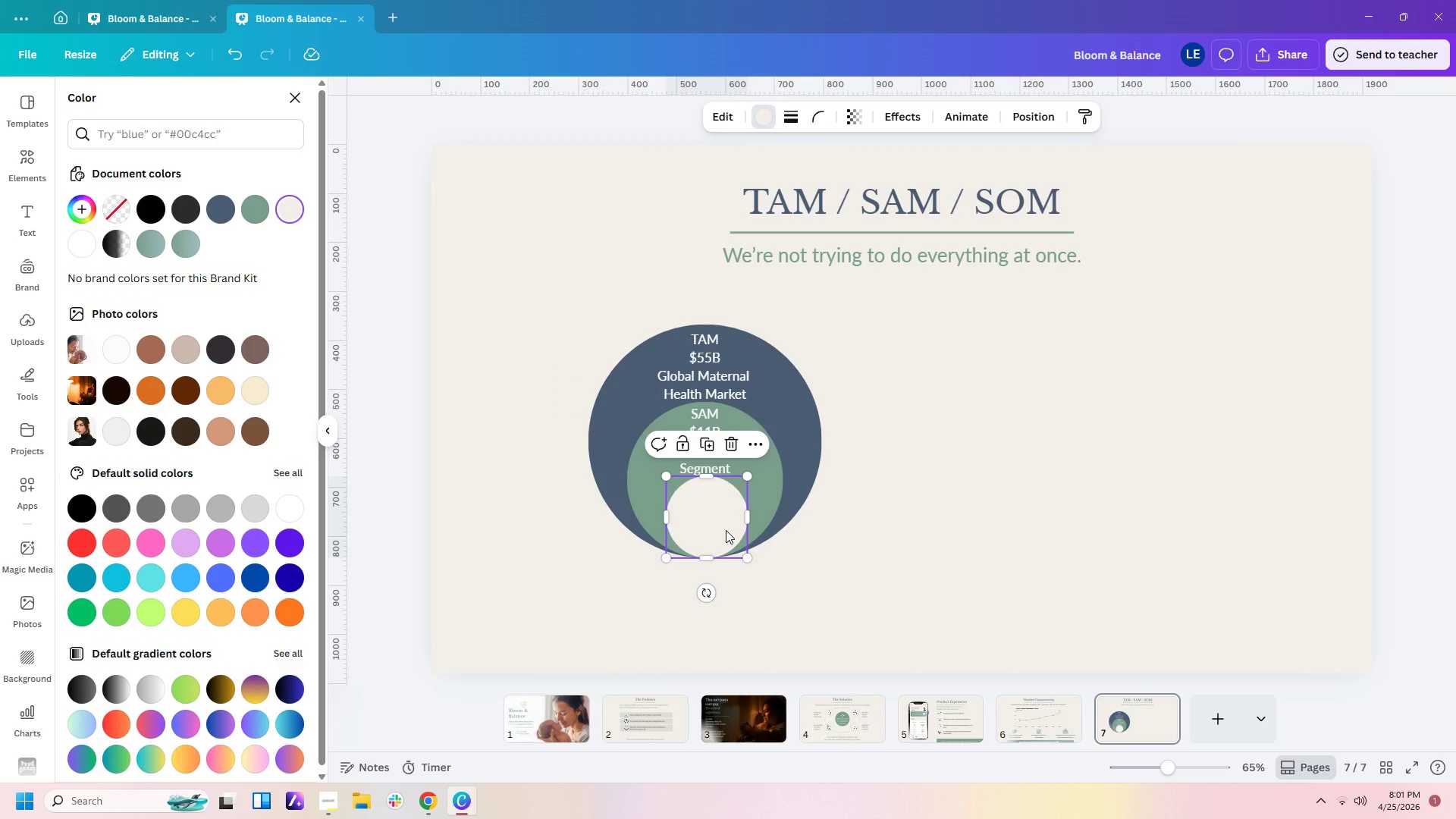 
key(ArrowLeft)
 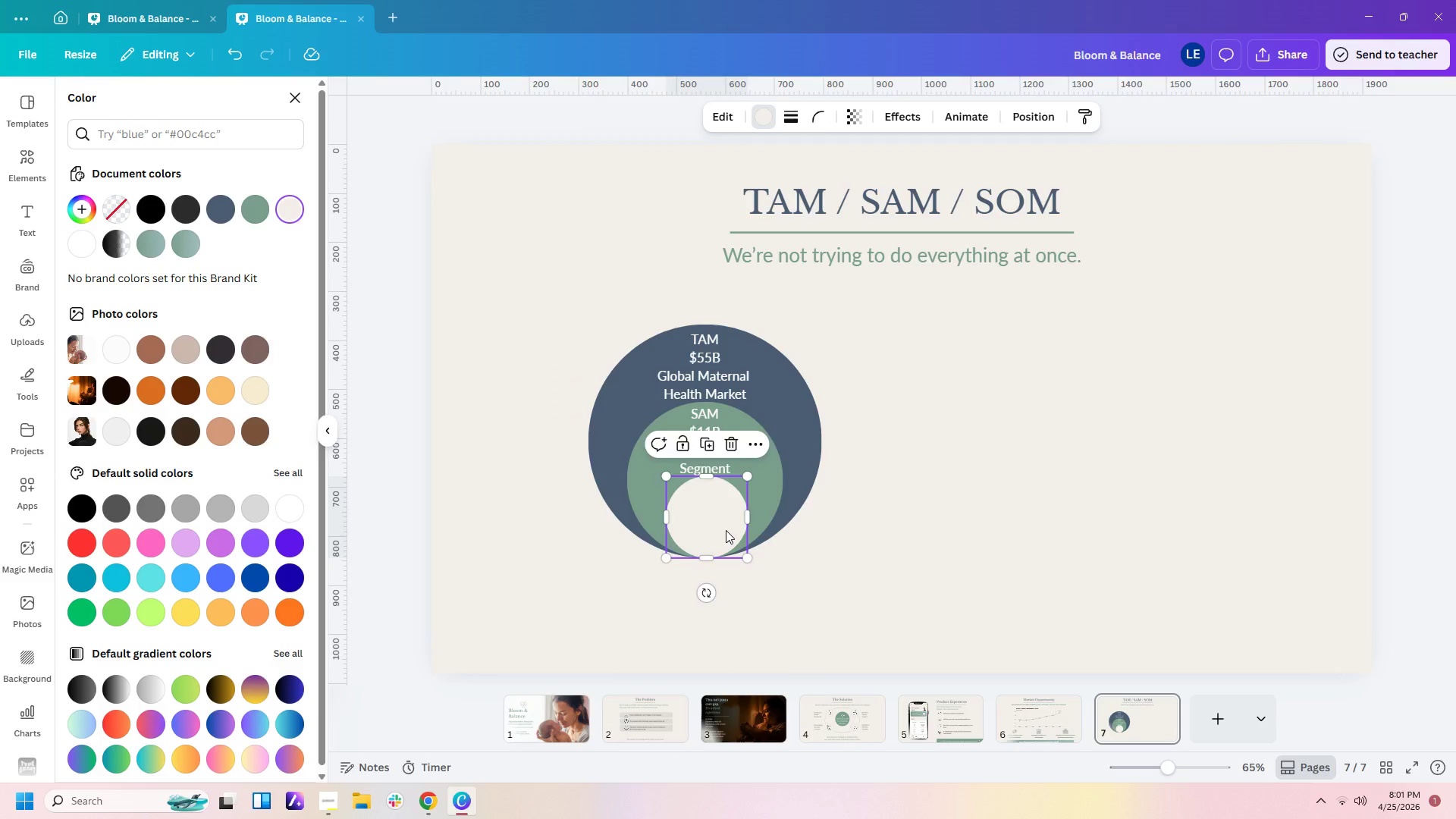 
key(ArrowLeft)
 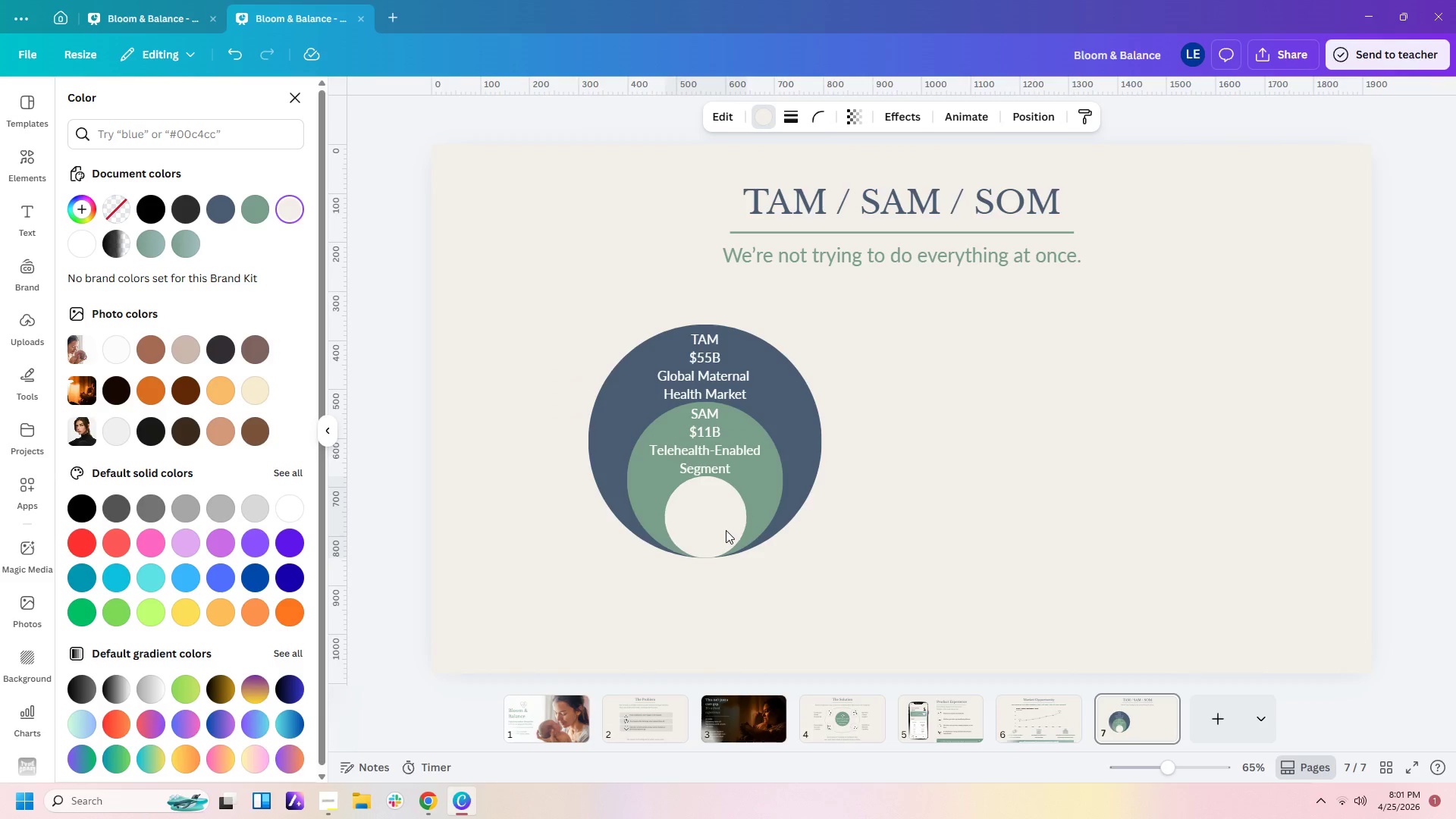 
key(ArrowLeft)
 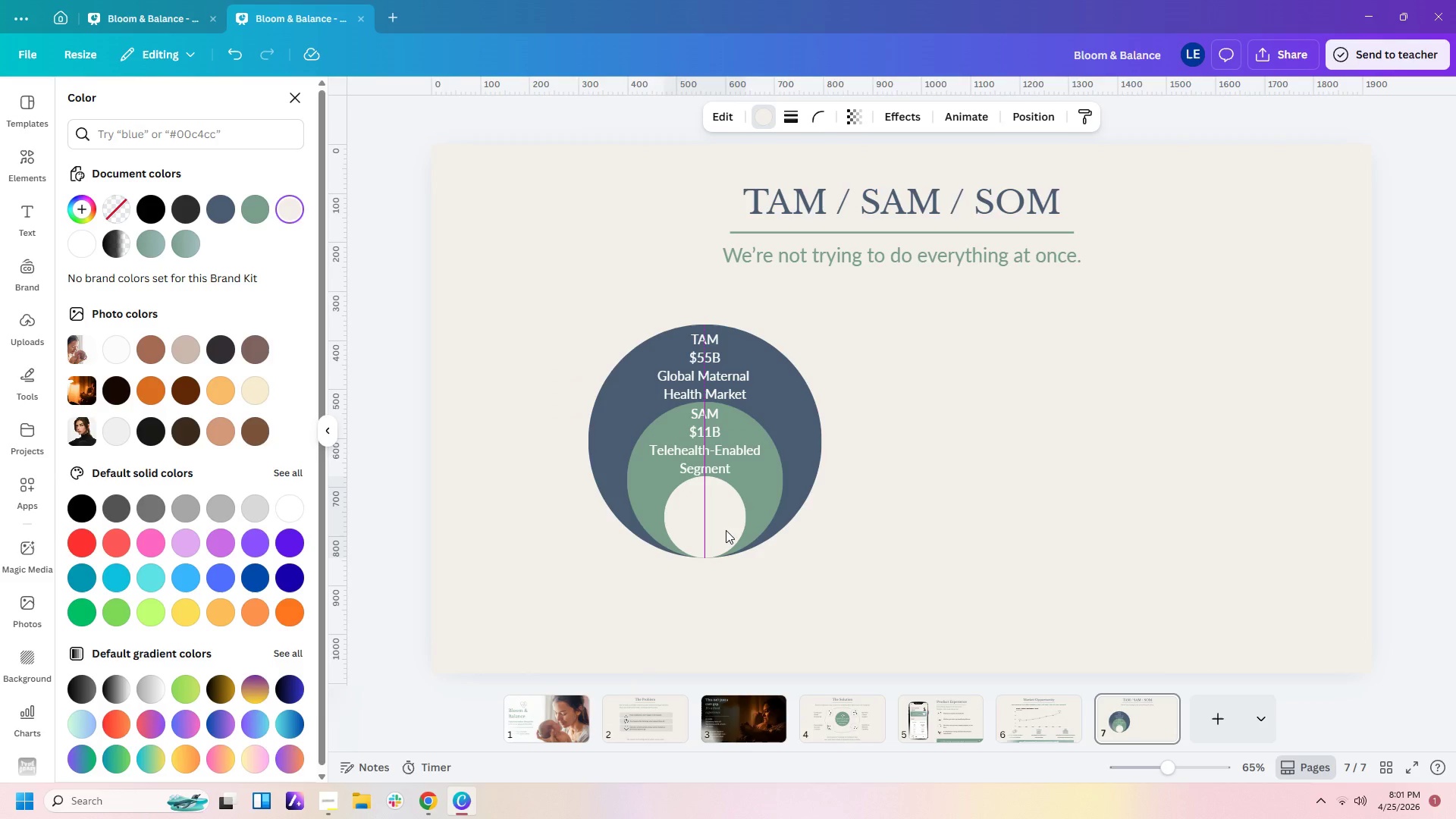 
key(ArrowLeft)
 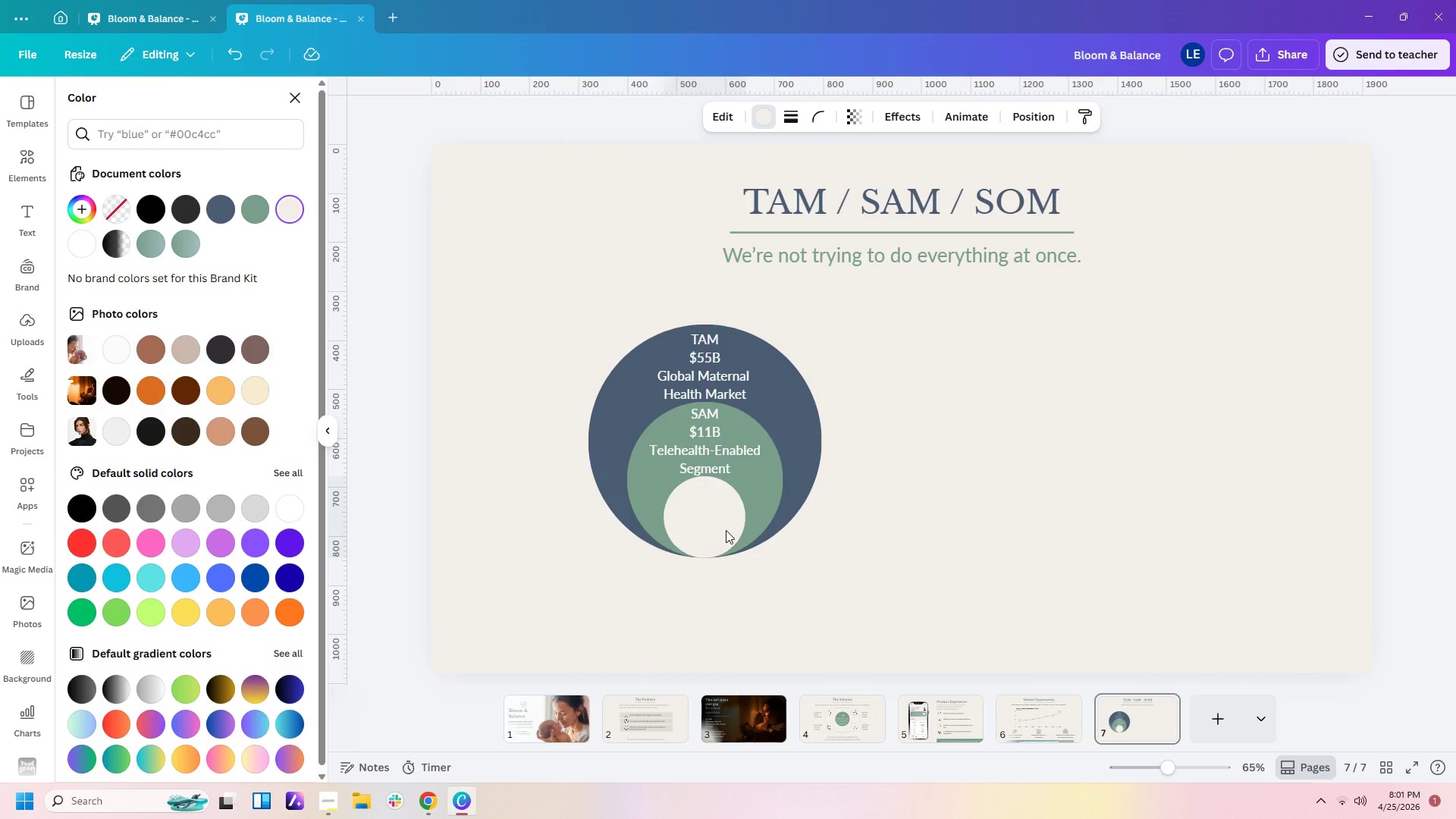 
key(ArrowLeft)
 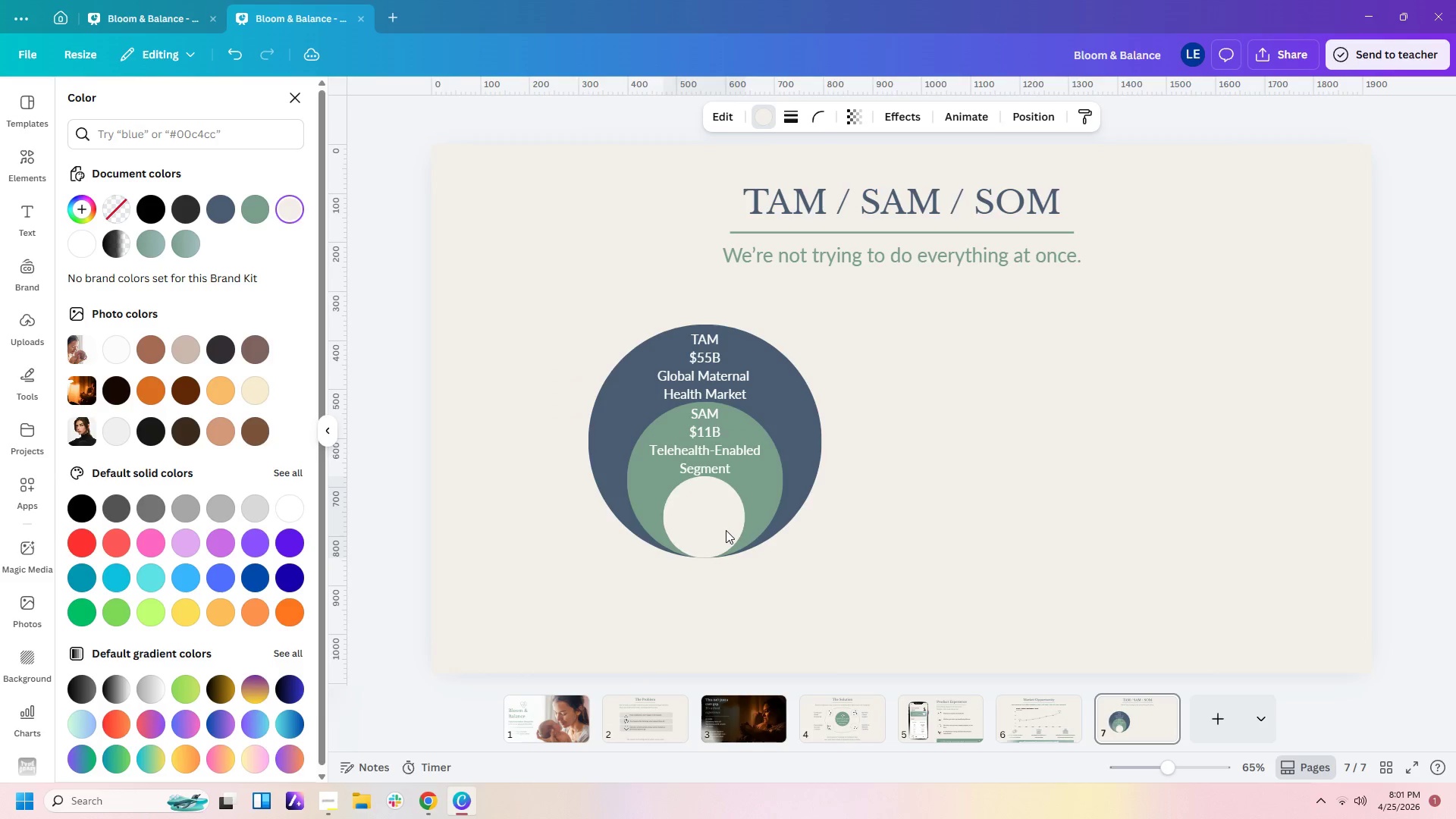 
key(ArrowLeft)
 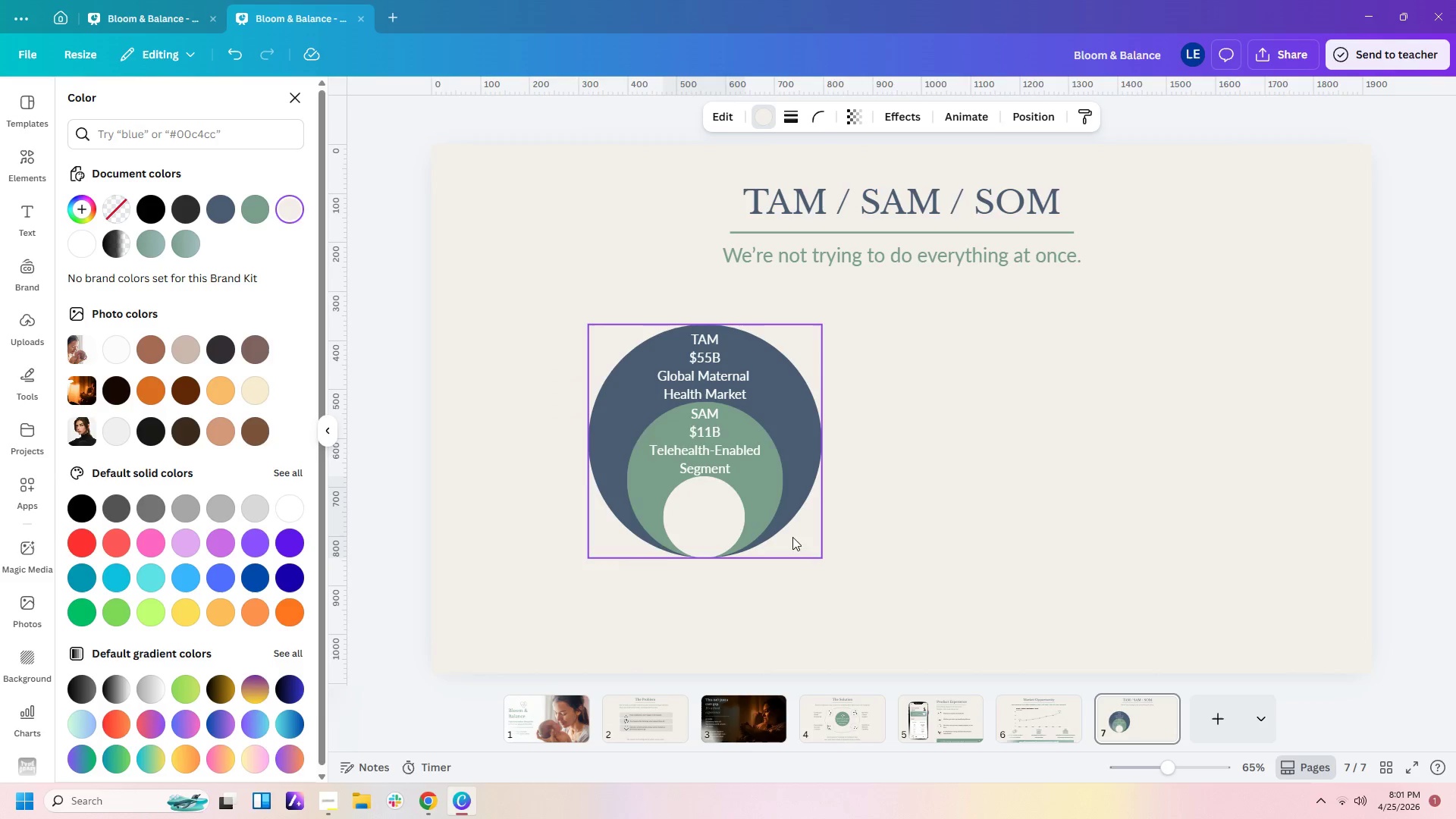 
left_click([814, 541])
 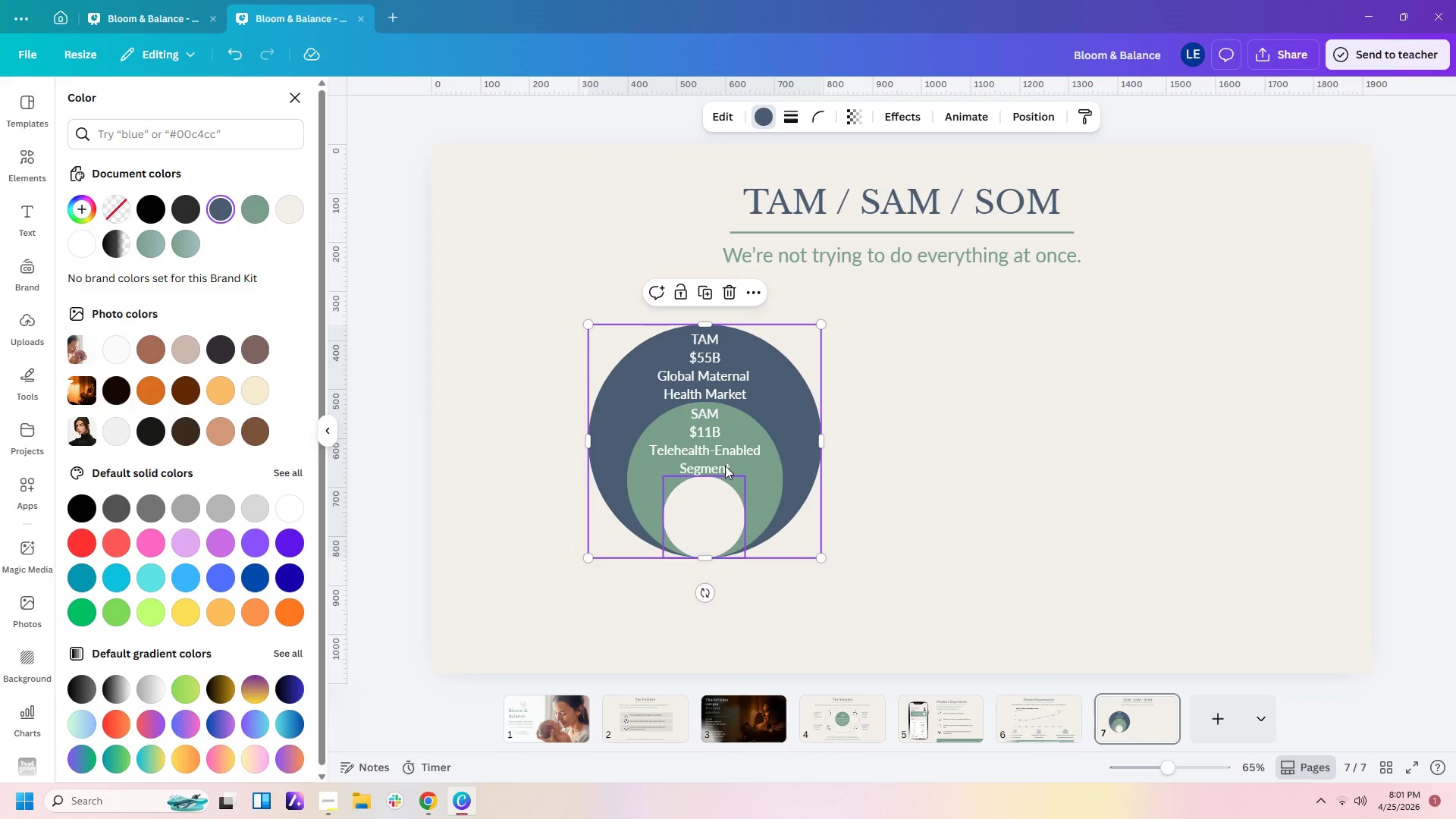 
left_click([725, 453])
 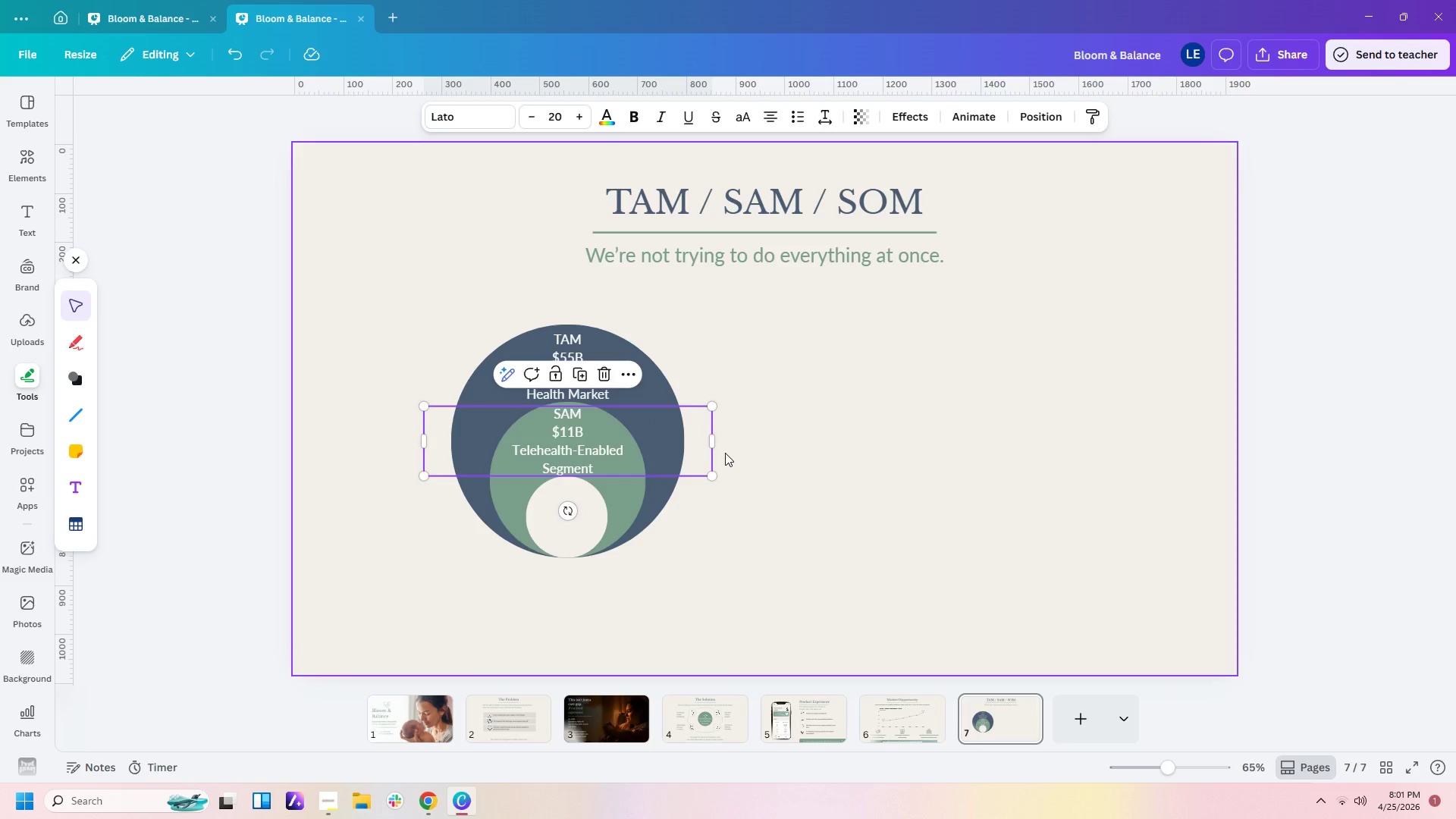 
key(Control+C)
 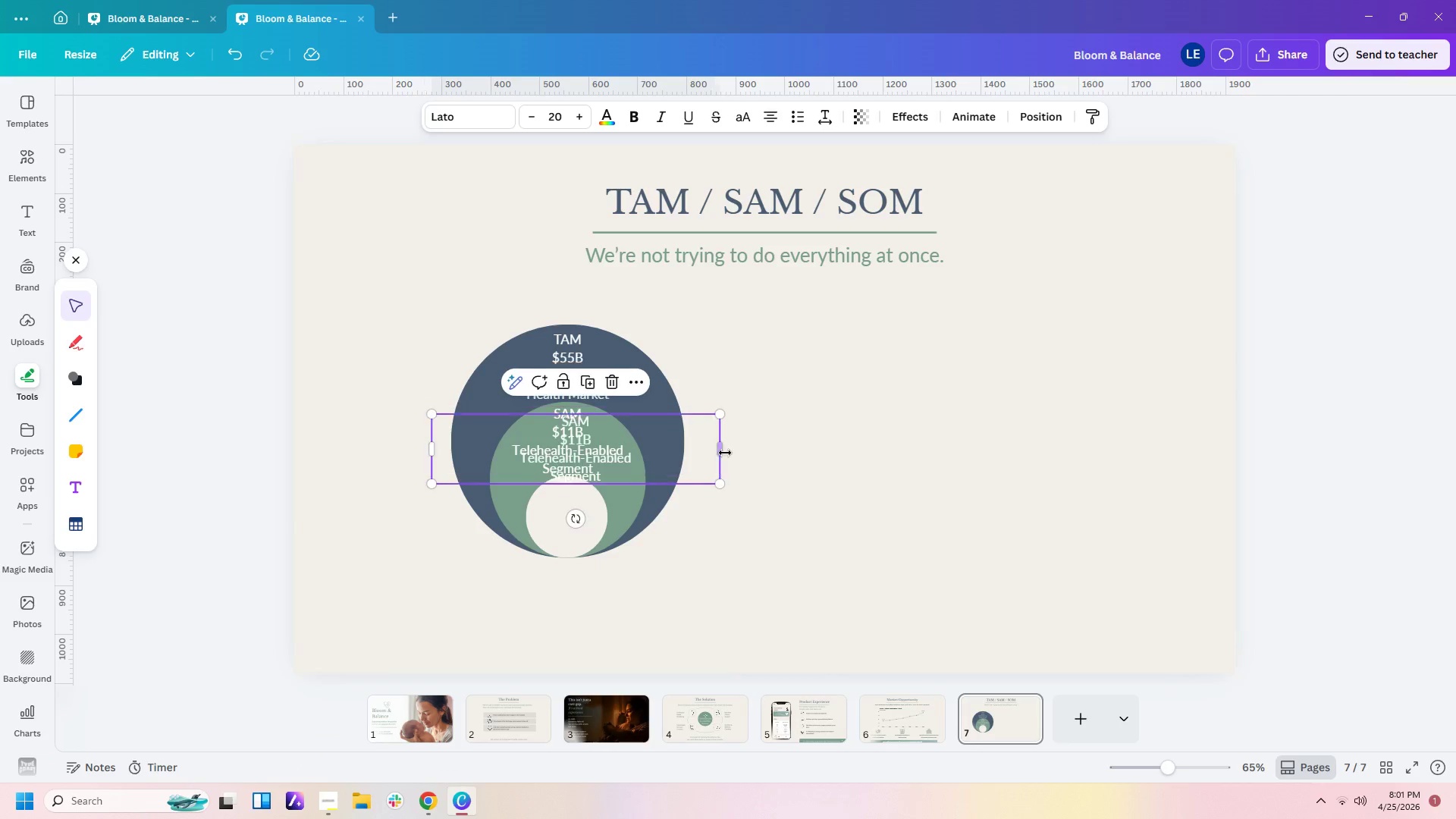 
key(Control+V)
 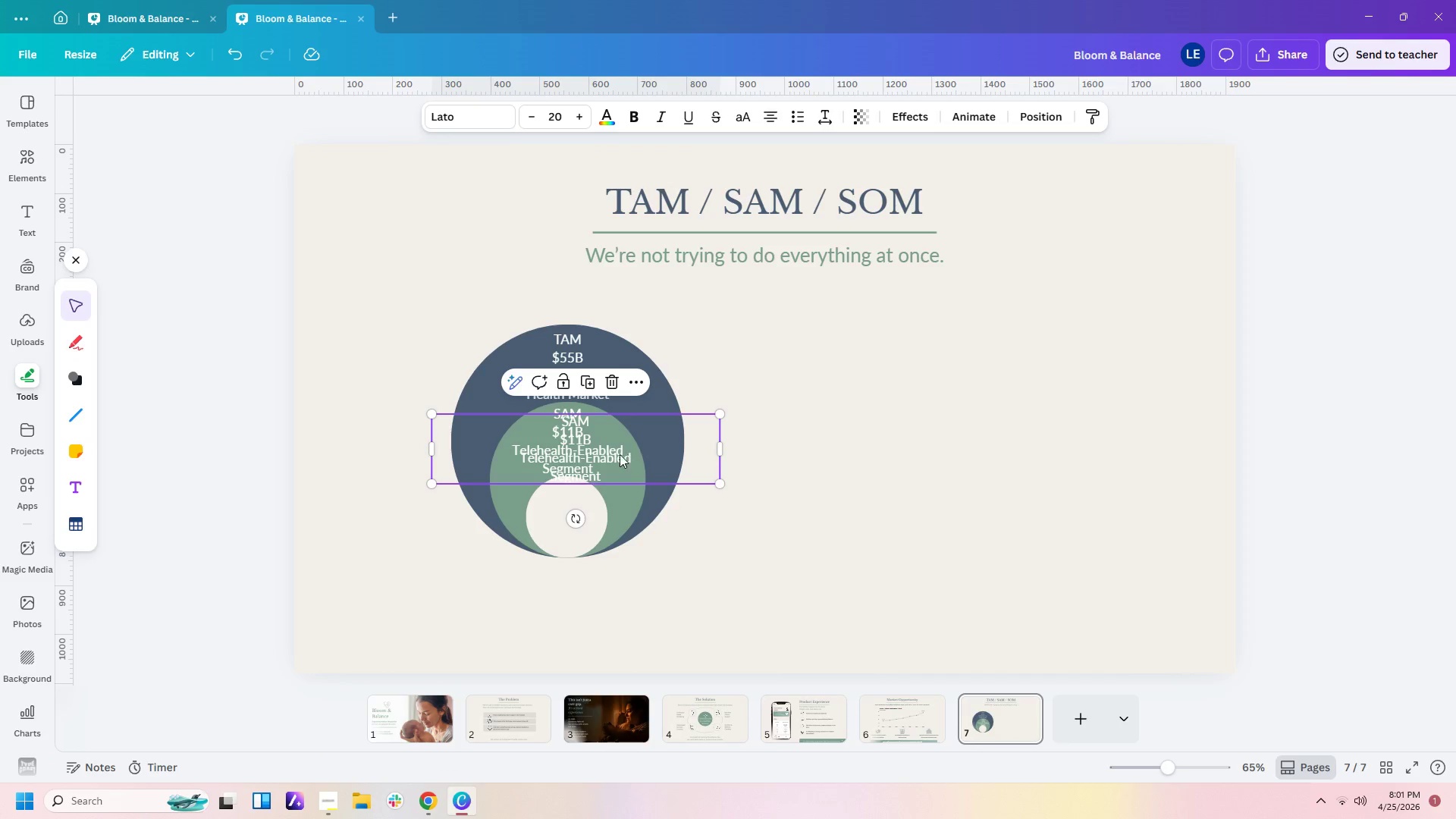 
left_click_drag(start_coordinate=[617, 454], to_coordinate=[611, 521])
 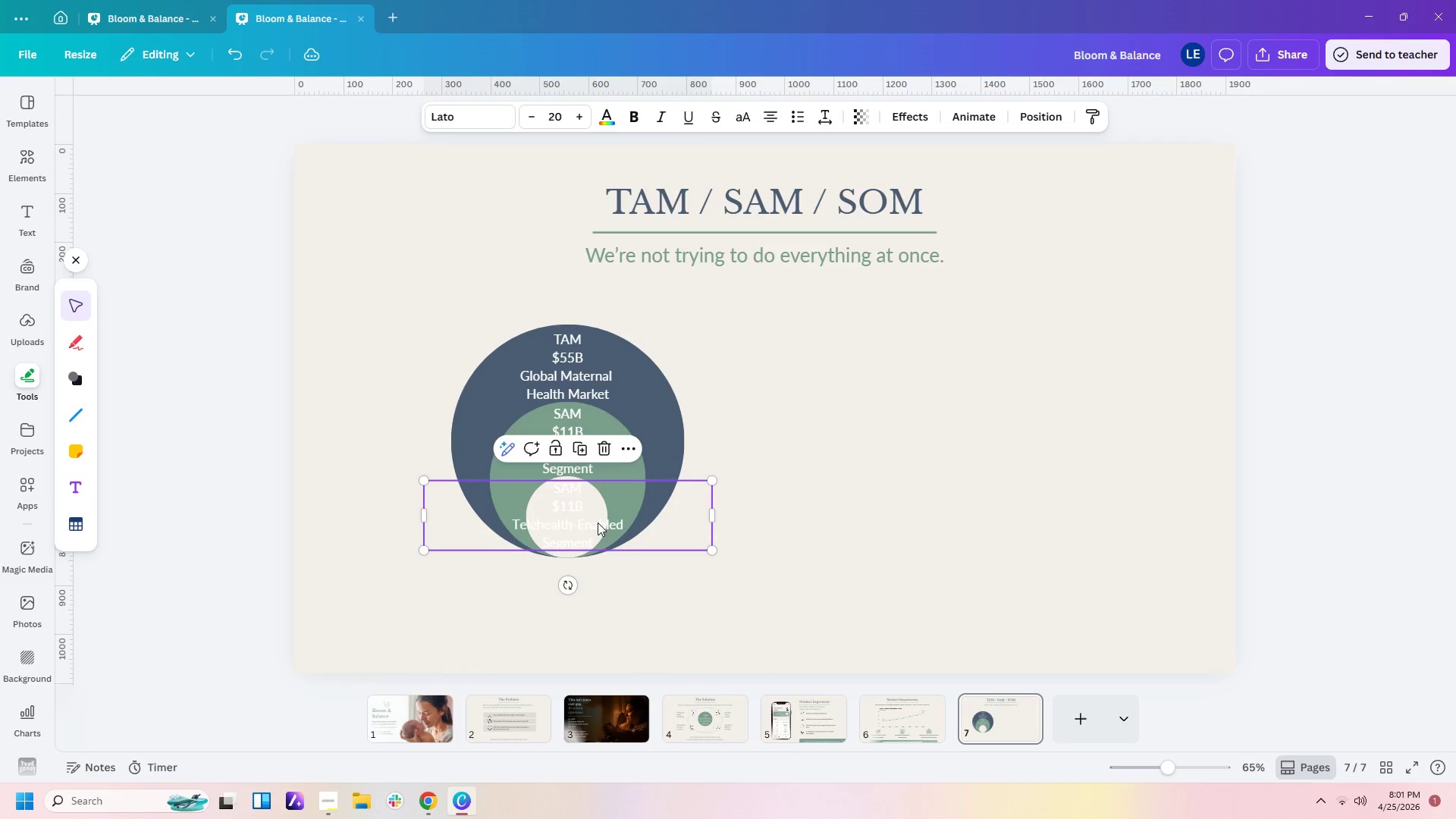 
double_click([598, 522])
 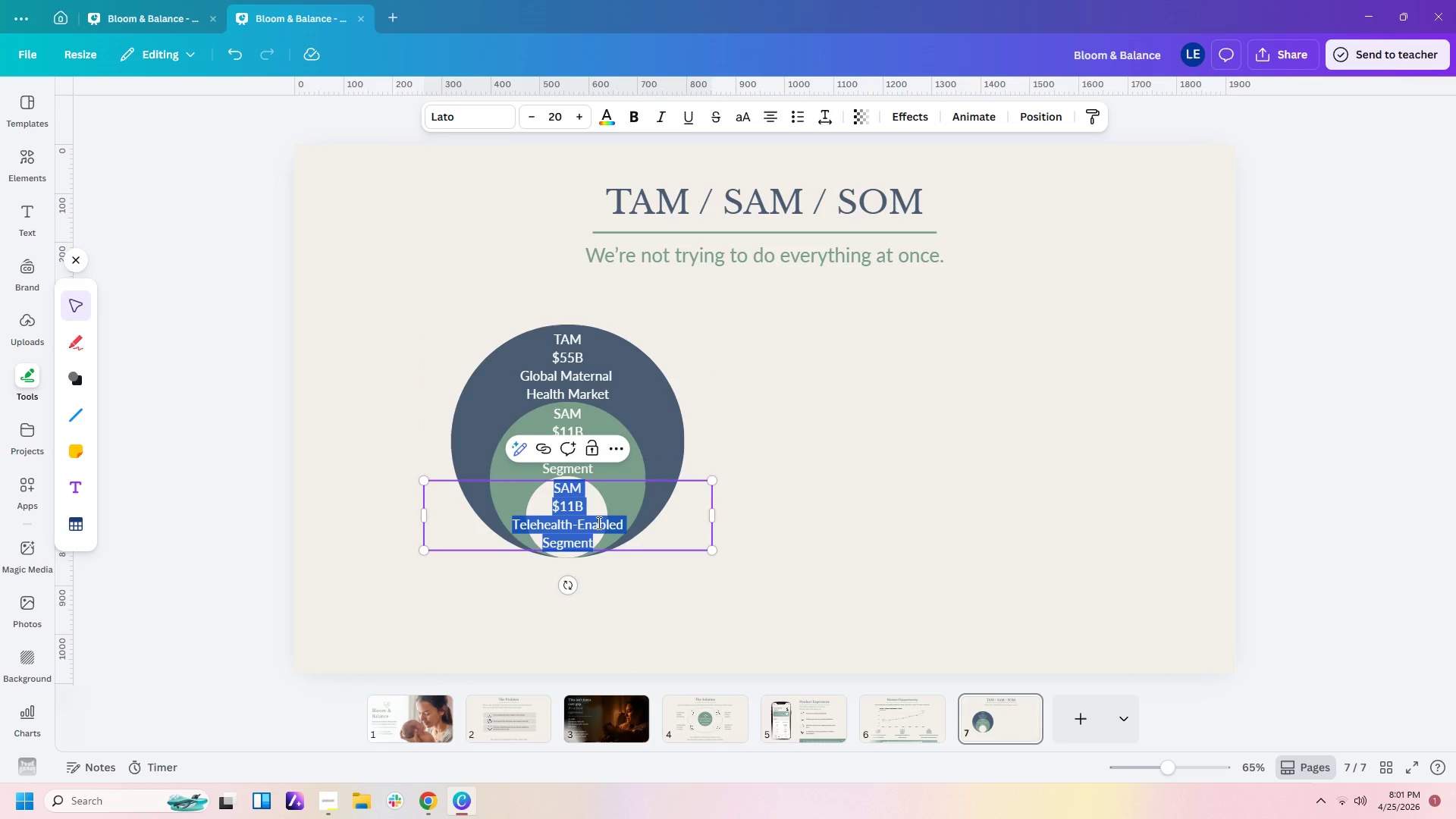 
type(SOM)
 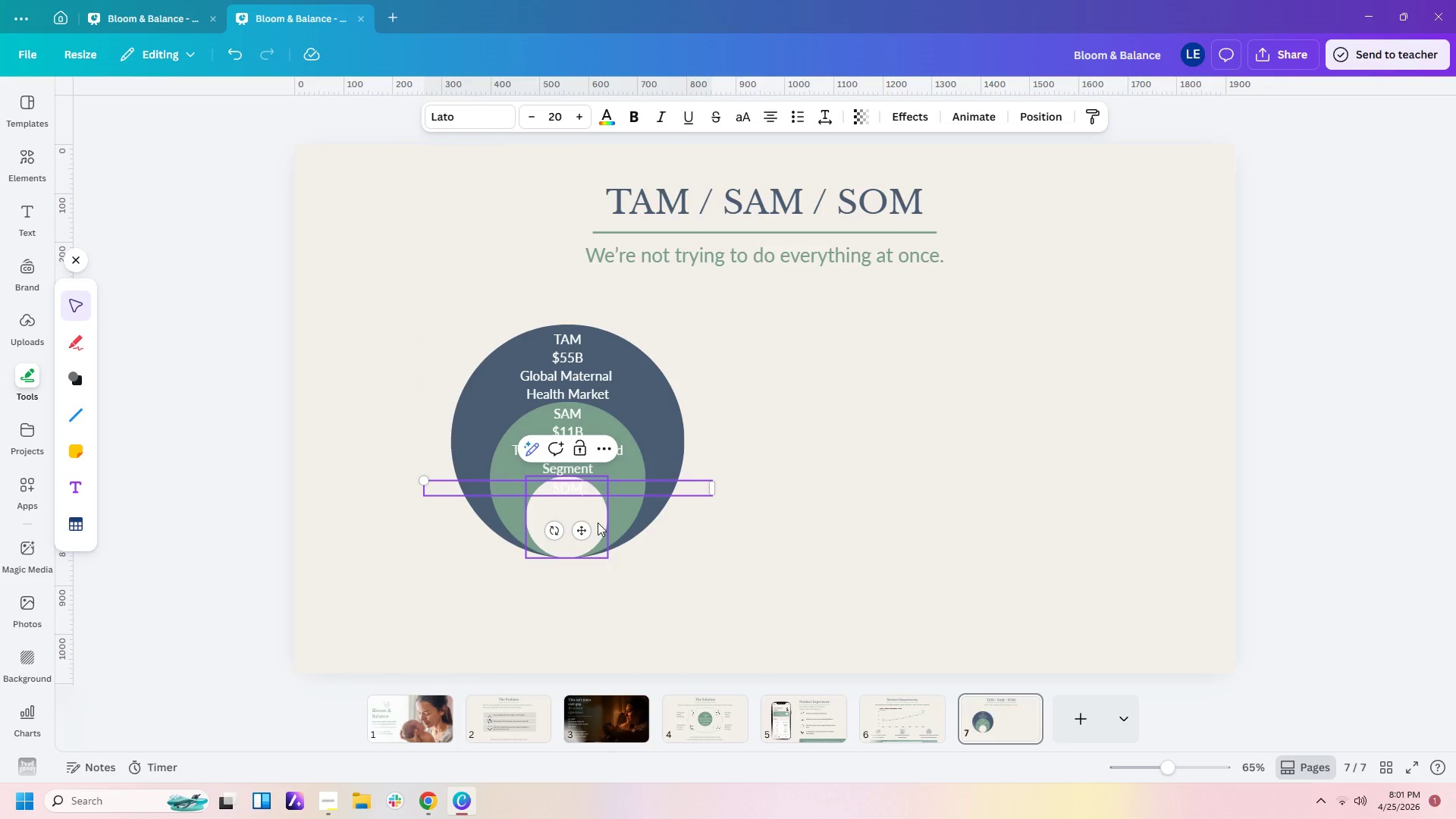 
key(Enter)
 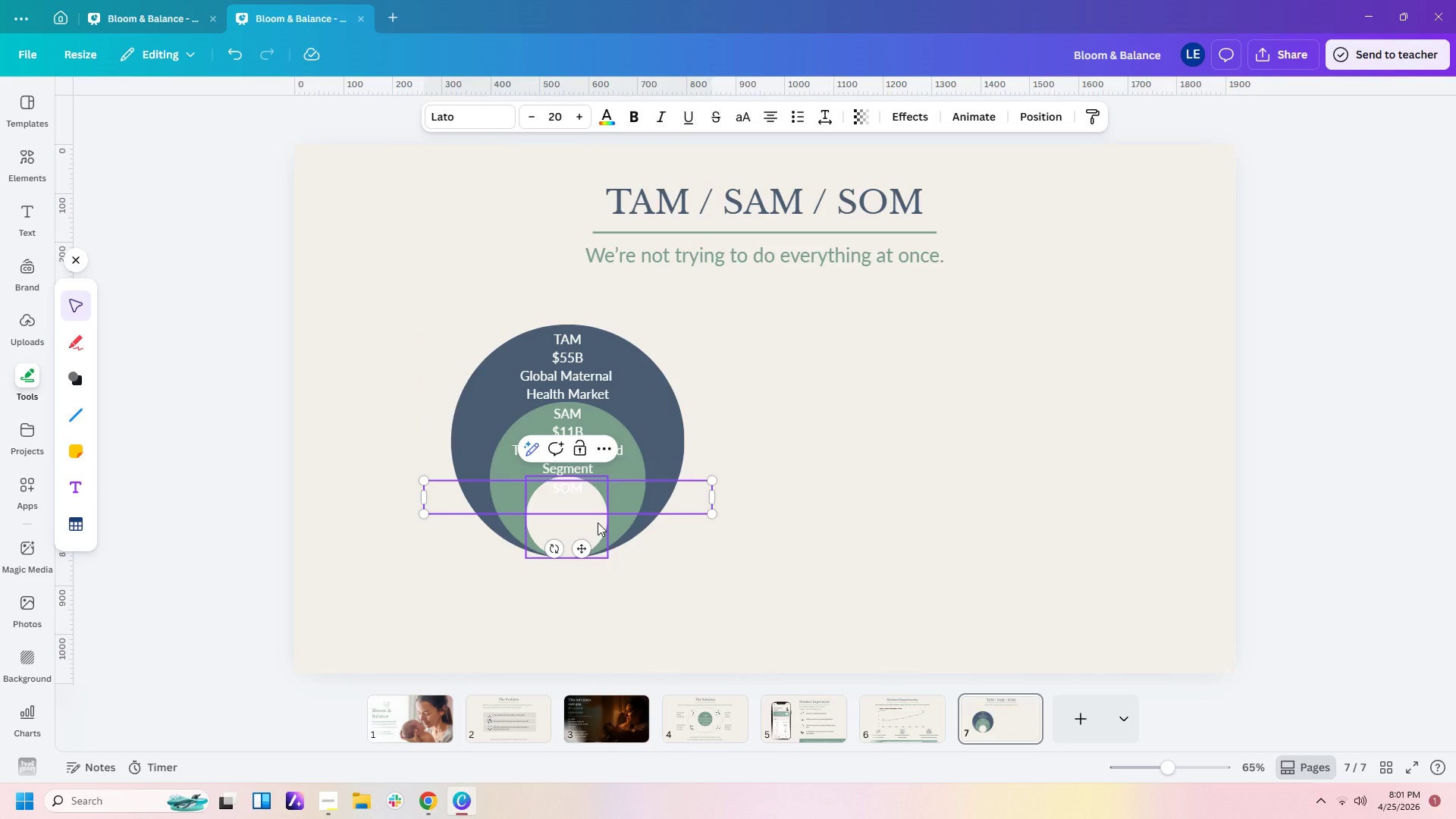 
type($1B)
 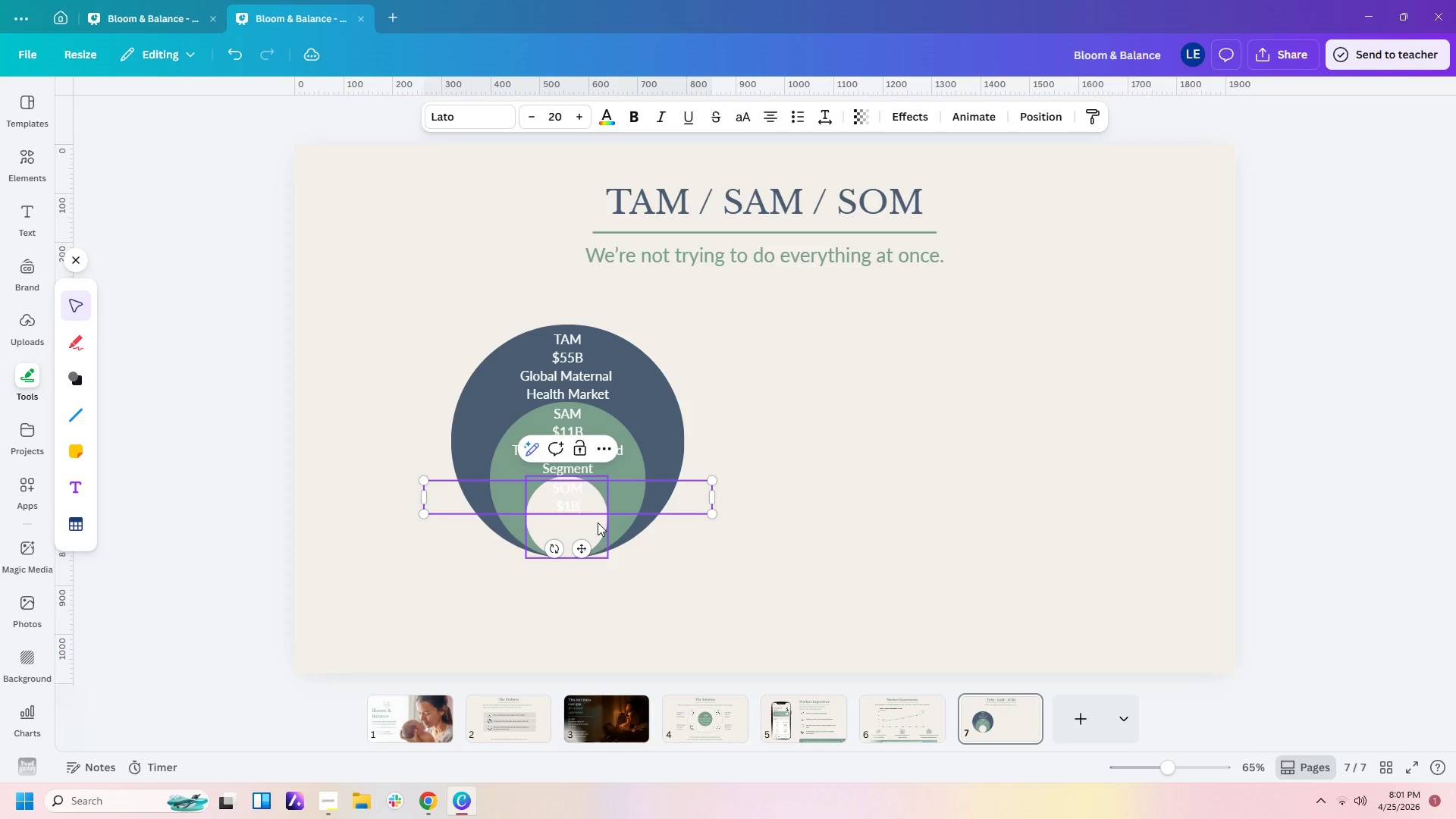 
key(Enter)
 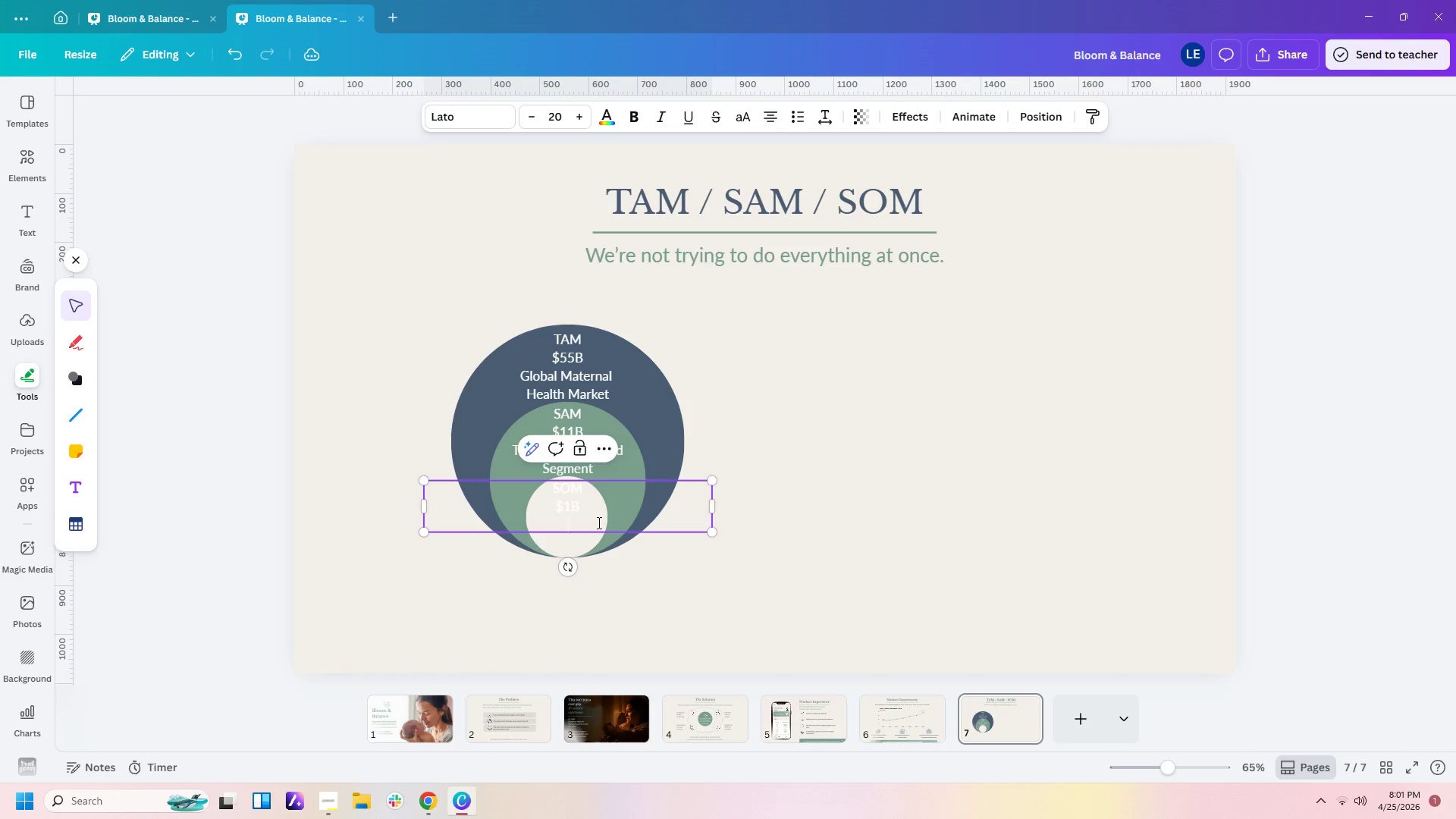 
type(Inia)
key(Backspace)
type(tial U.S. MA)
key(Backspace)
type(arket)
 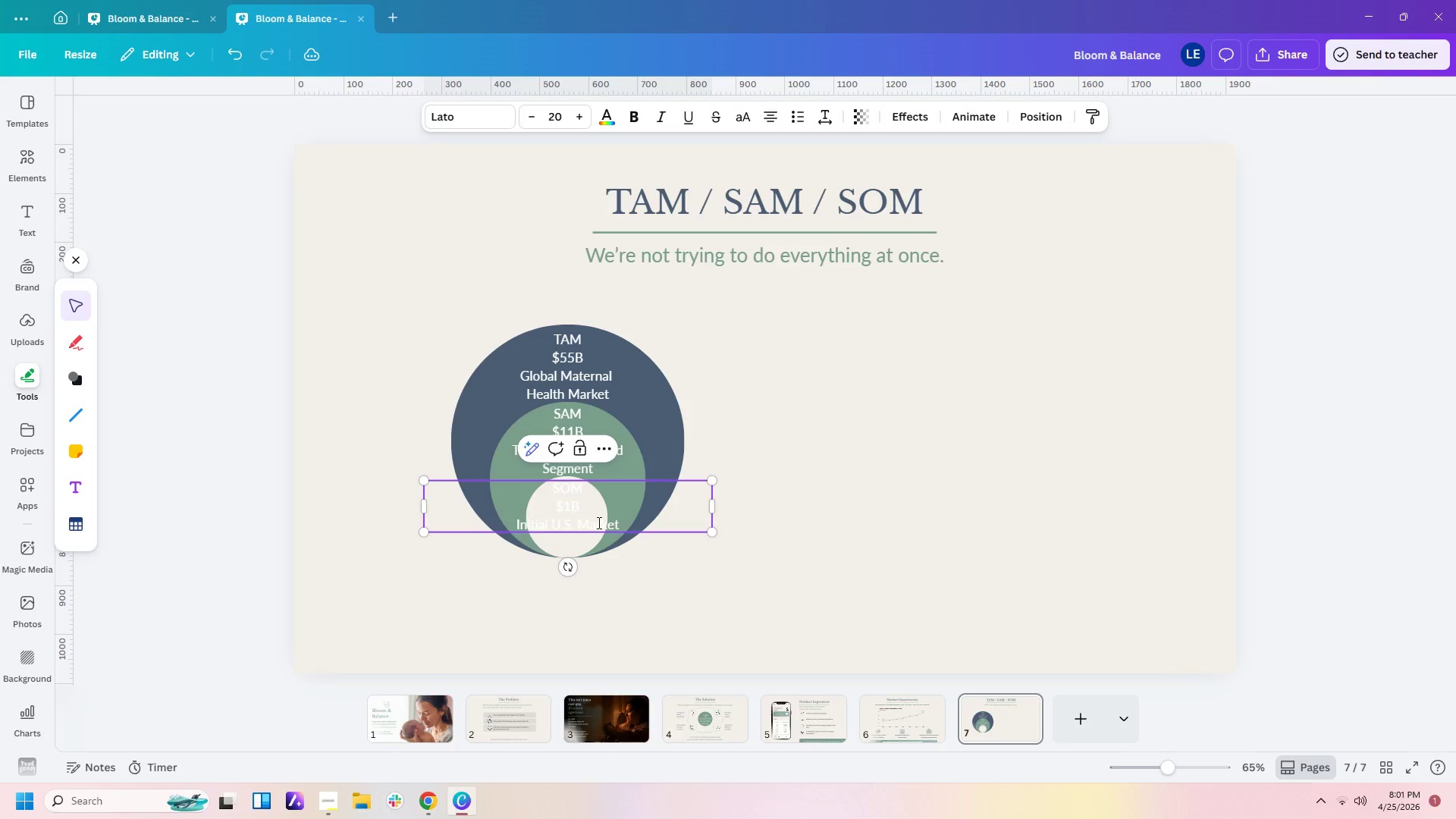 
key(Enter)
 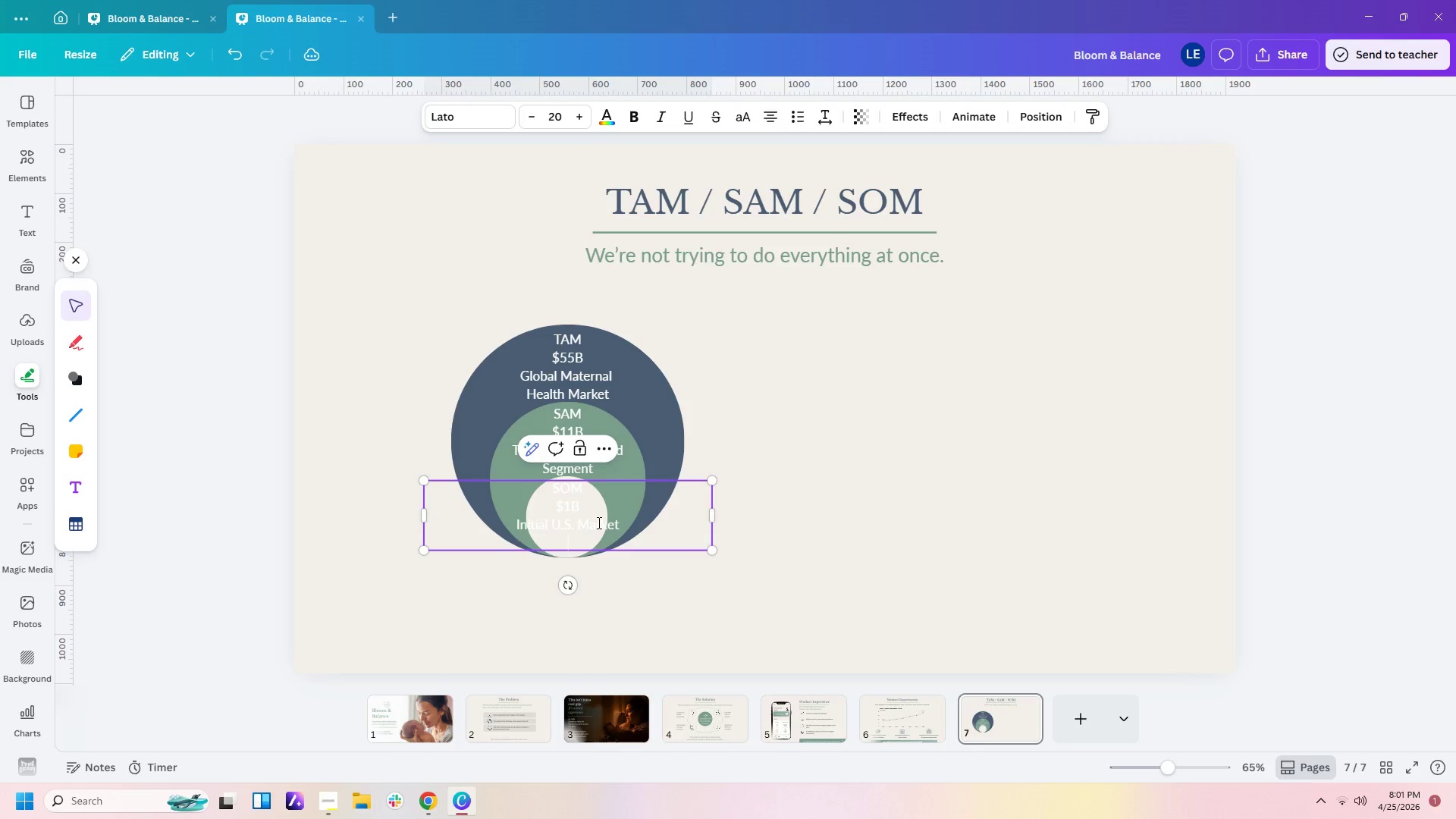 
type((5 Year Target))
 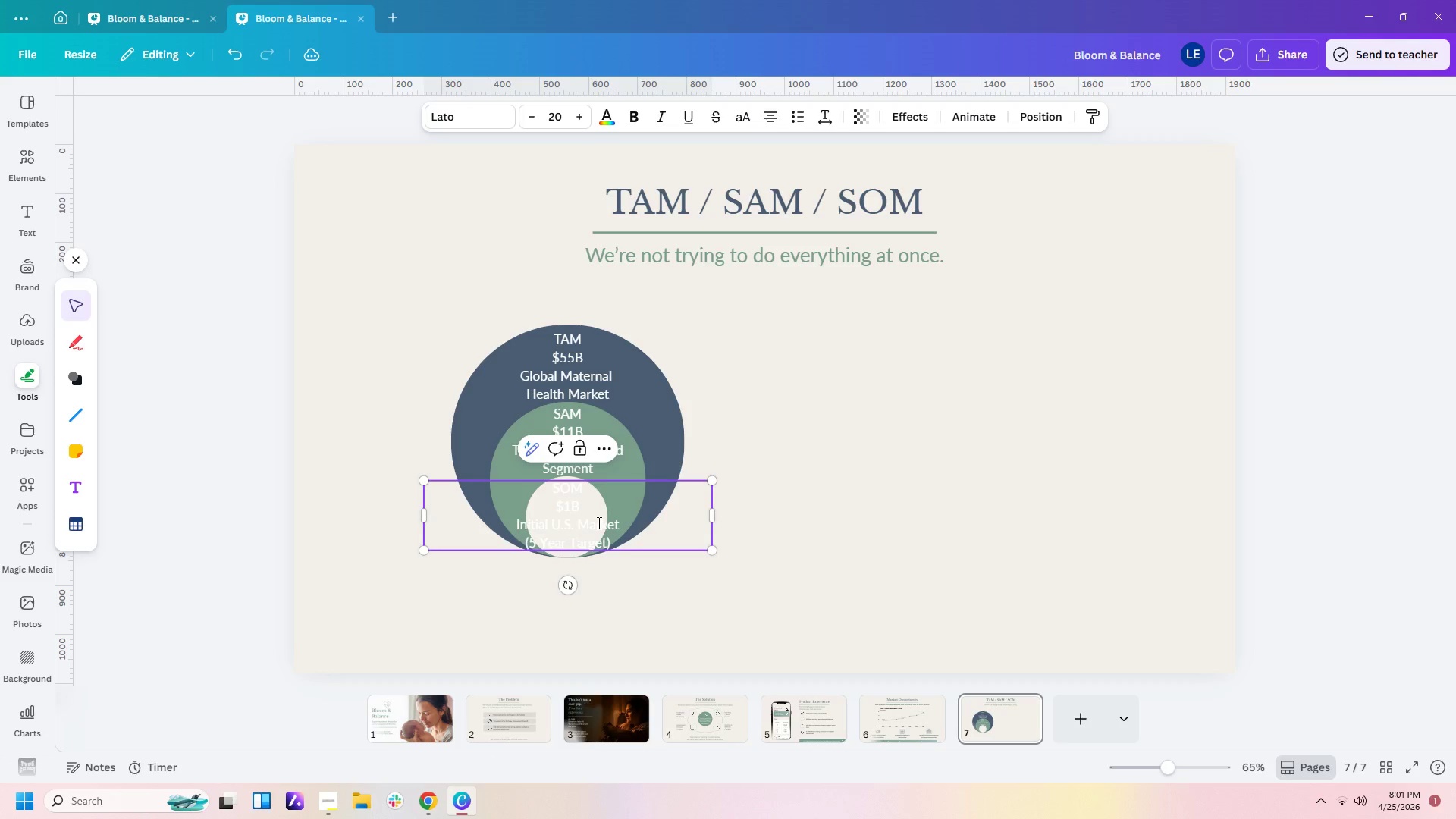 
left_click([604, 396])
 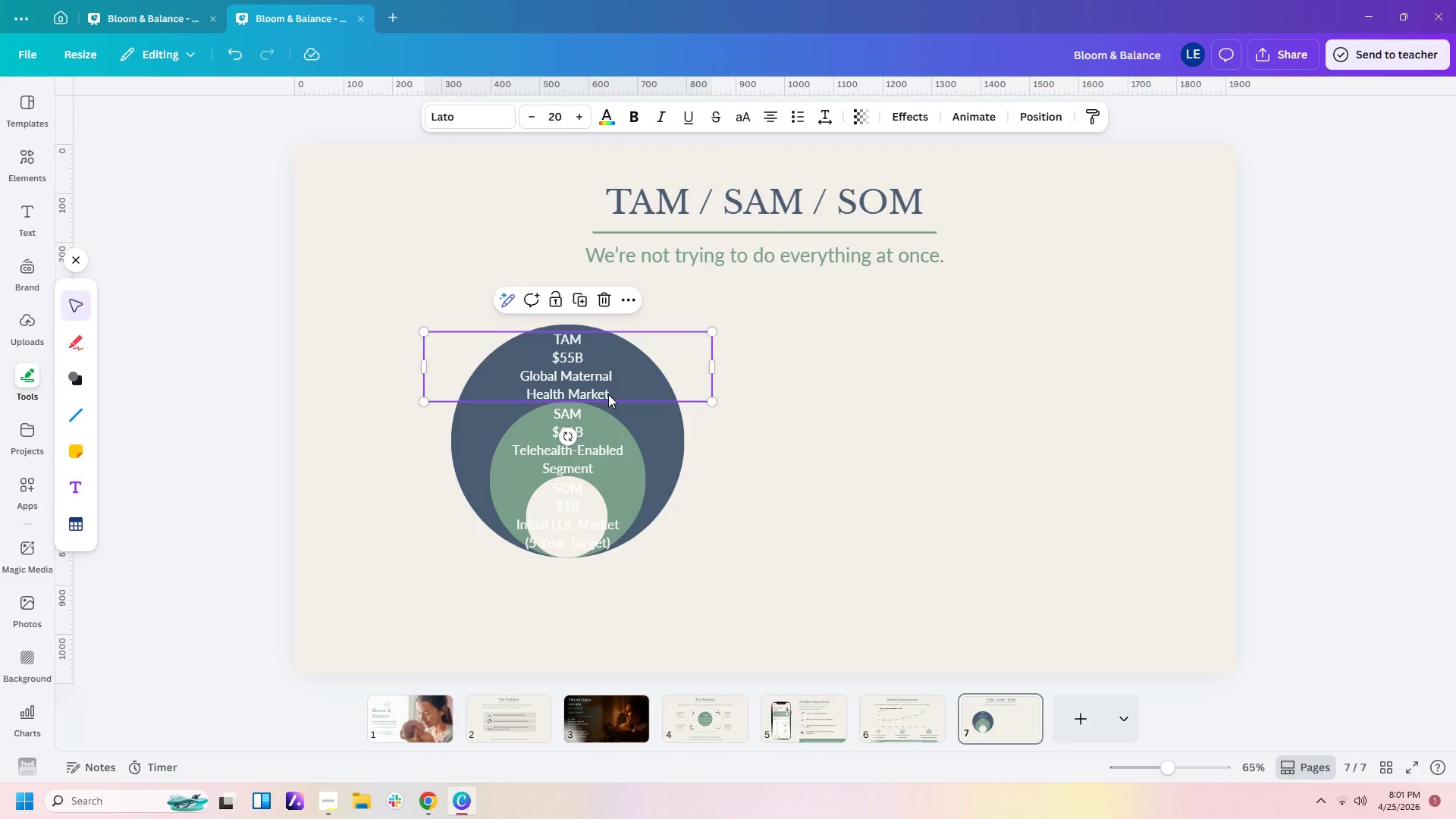 
left_click([608, 394])
 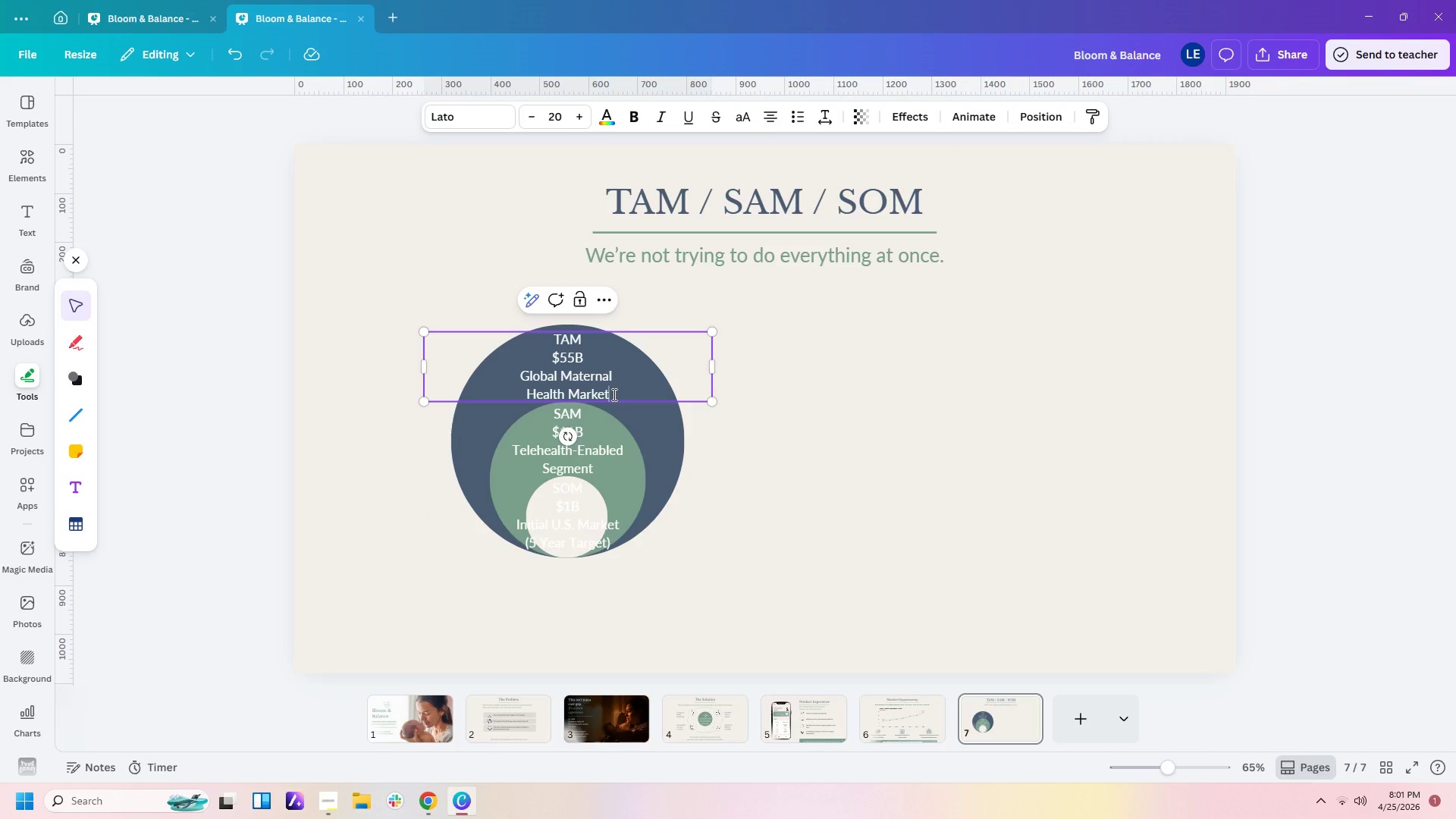 
left_click_drag(start_coordinate=[613, 394], to_coordinate=[519, 380])
 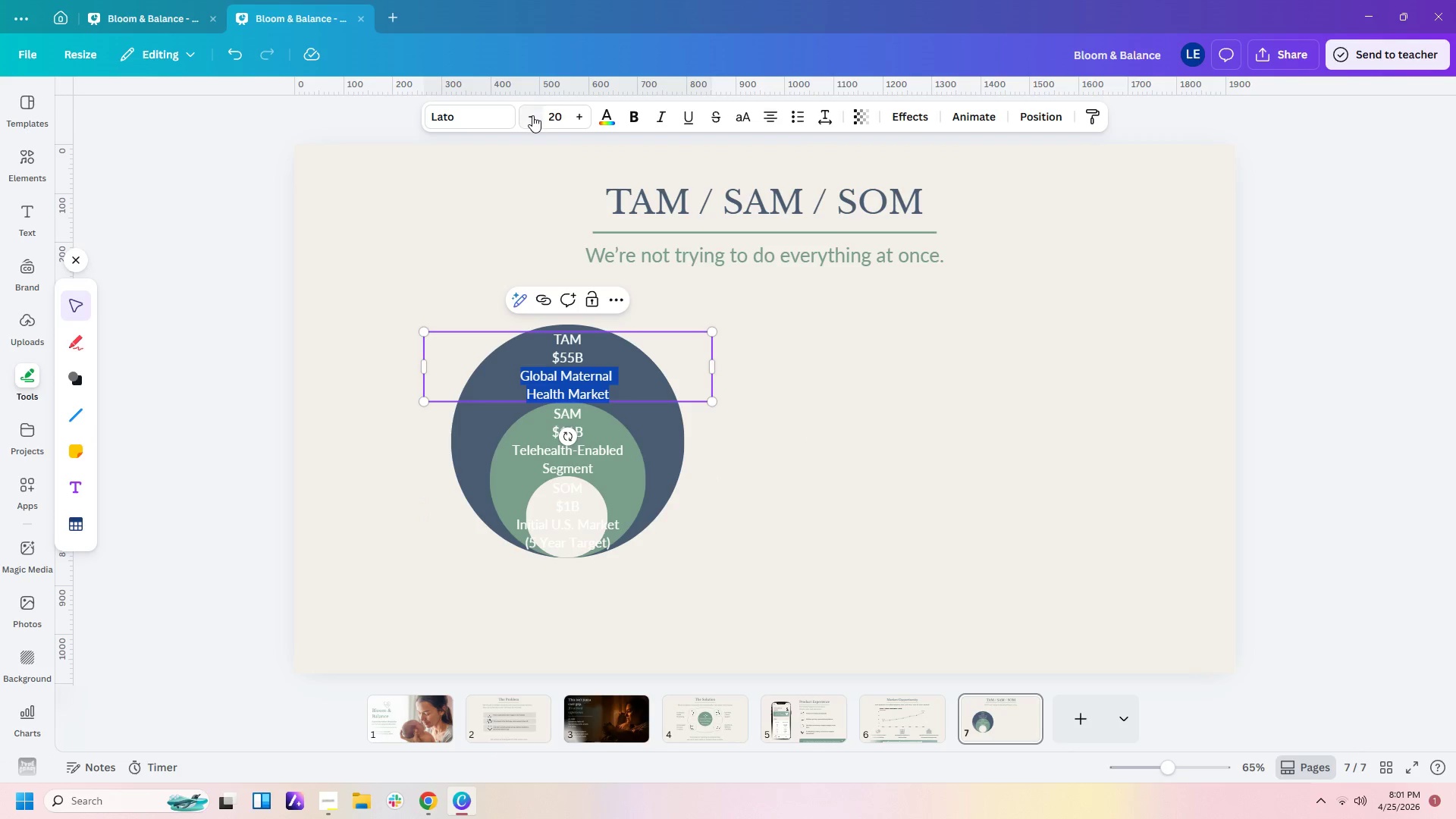 
double_click([532, 115])
 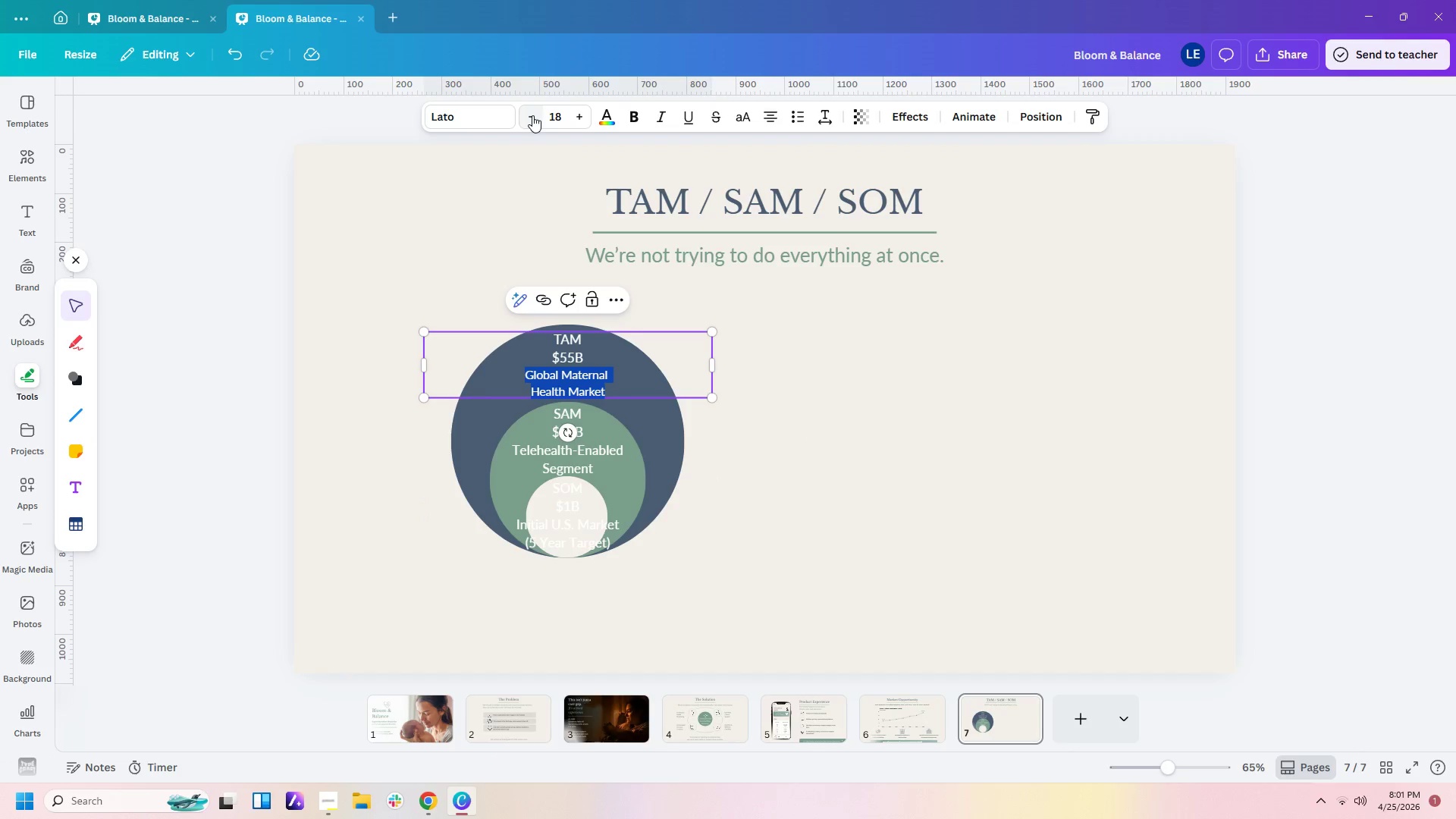 
triple_click([532, 115])
 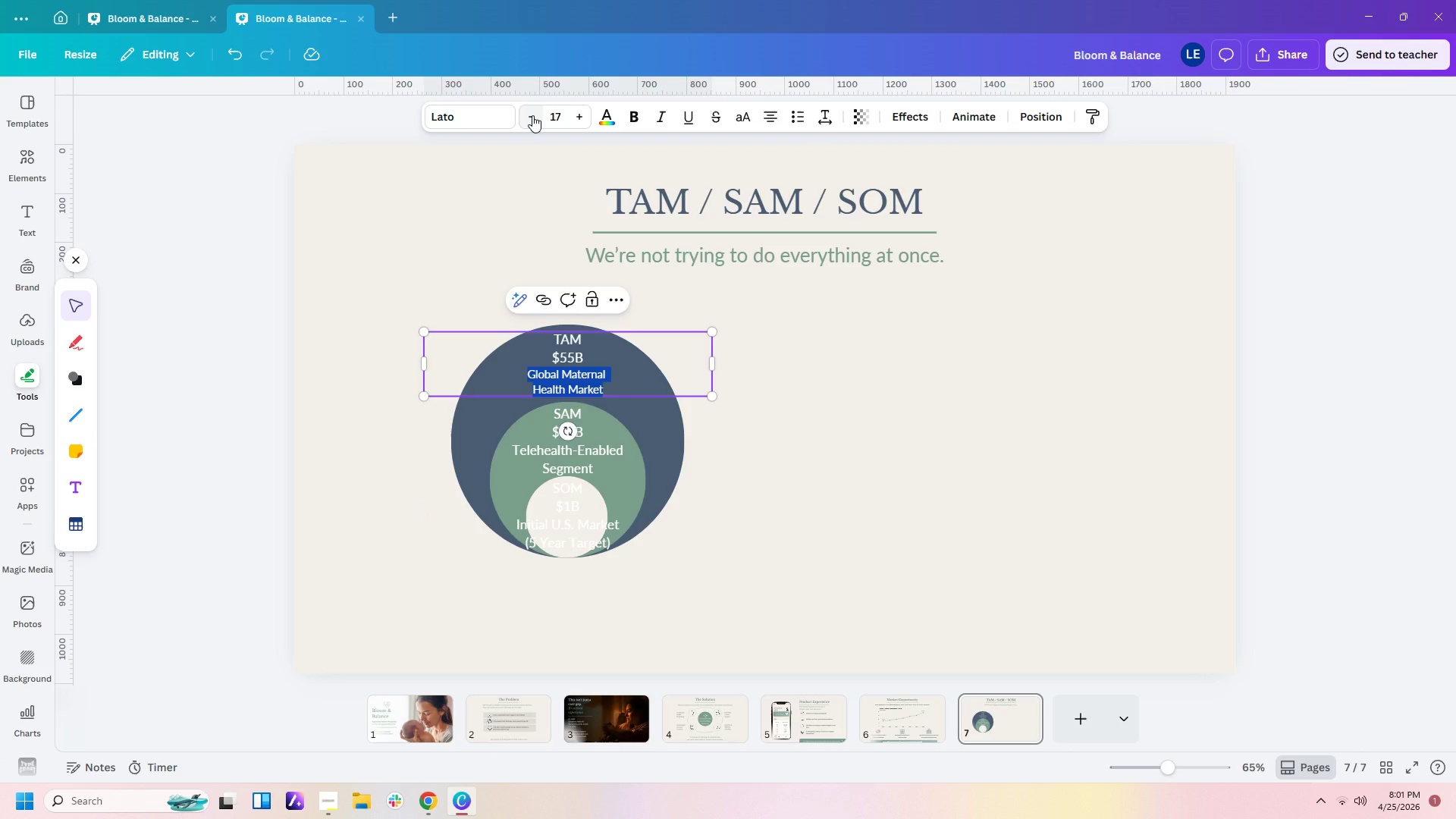 
left_click([532, 115])
 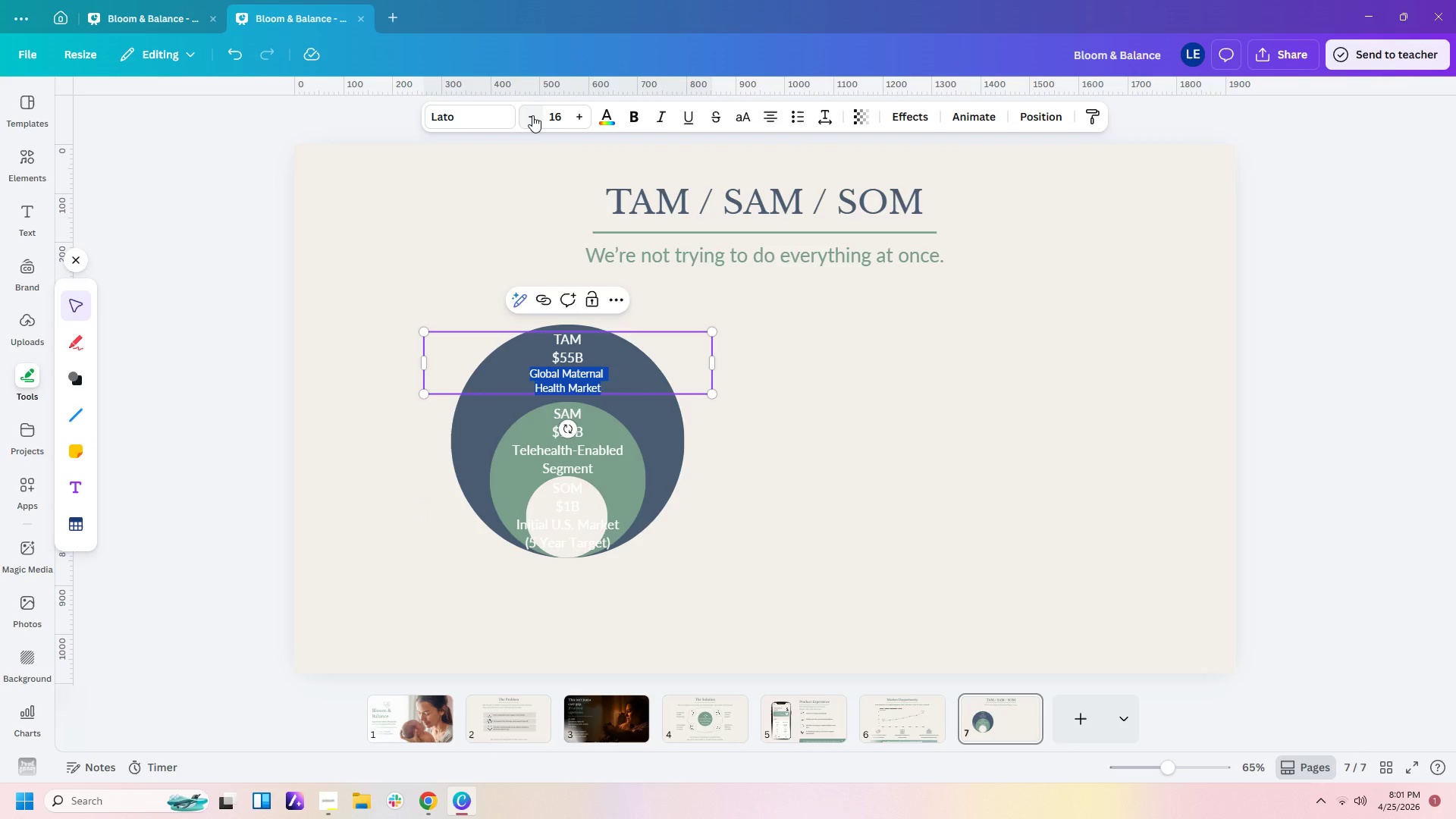 
left_click([532, 115])
 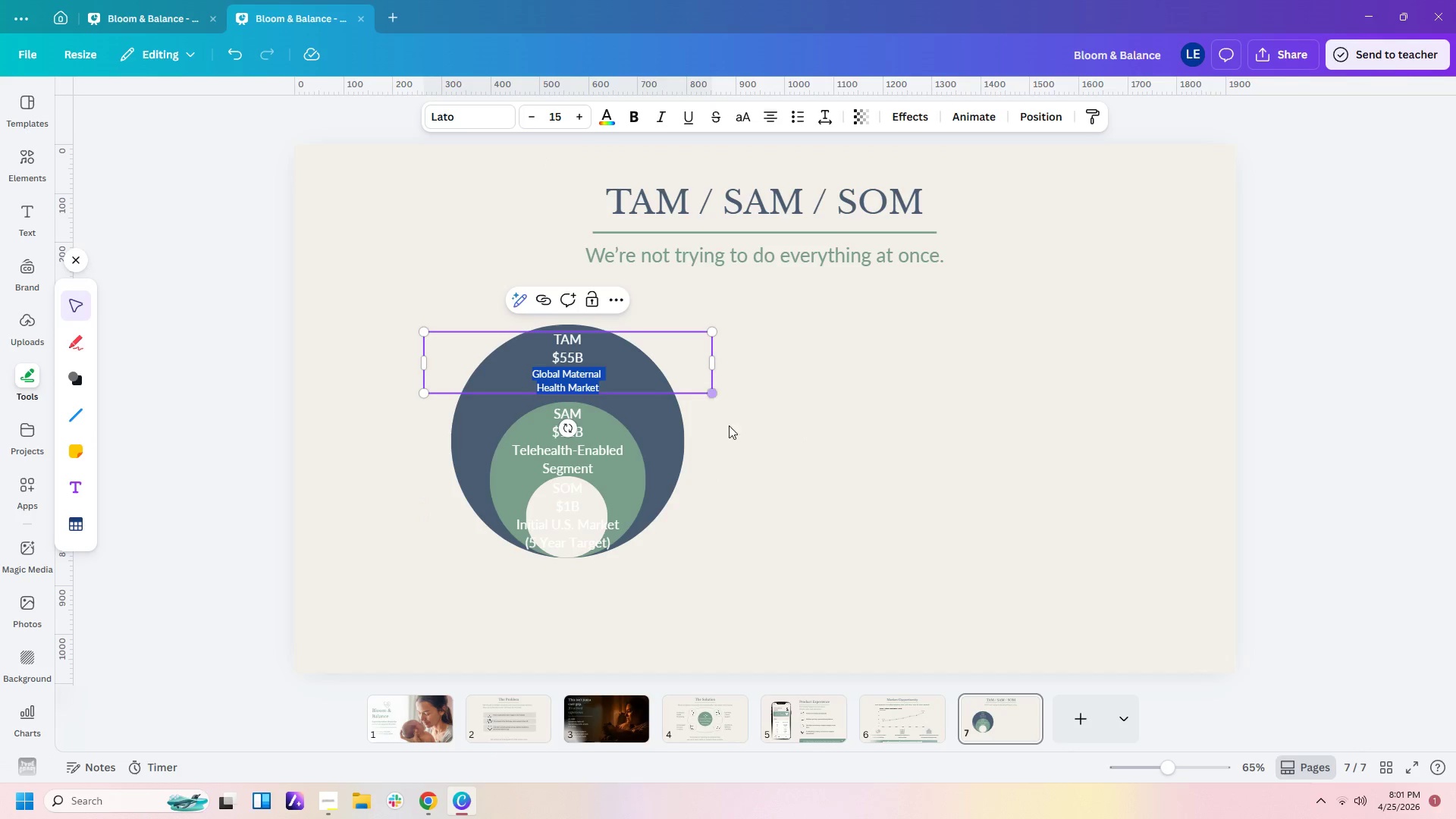 
left_click([744, 457])
 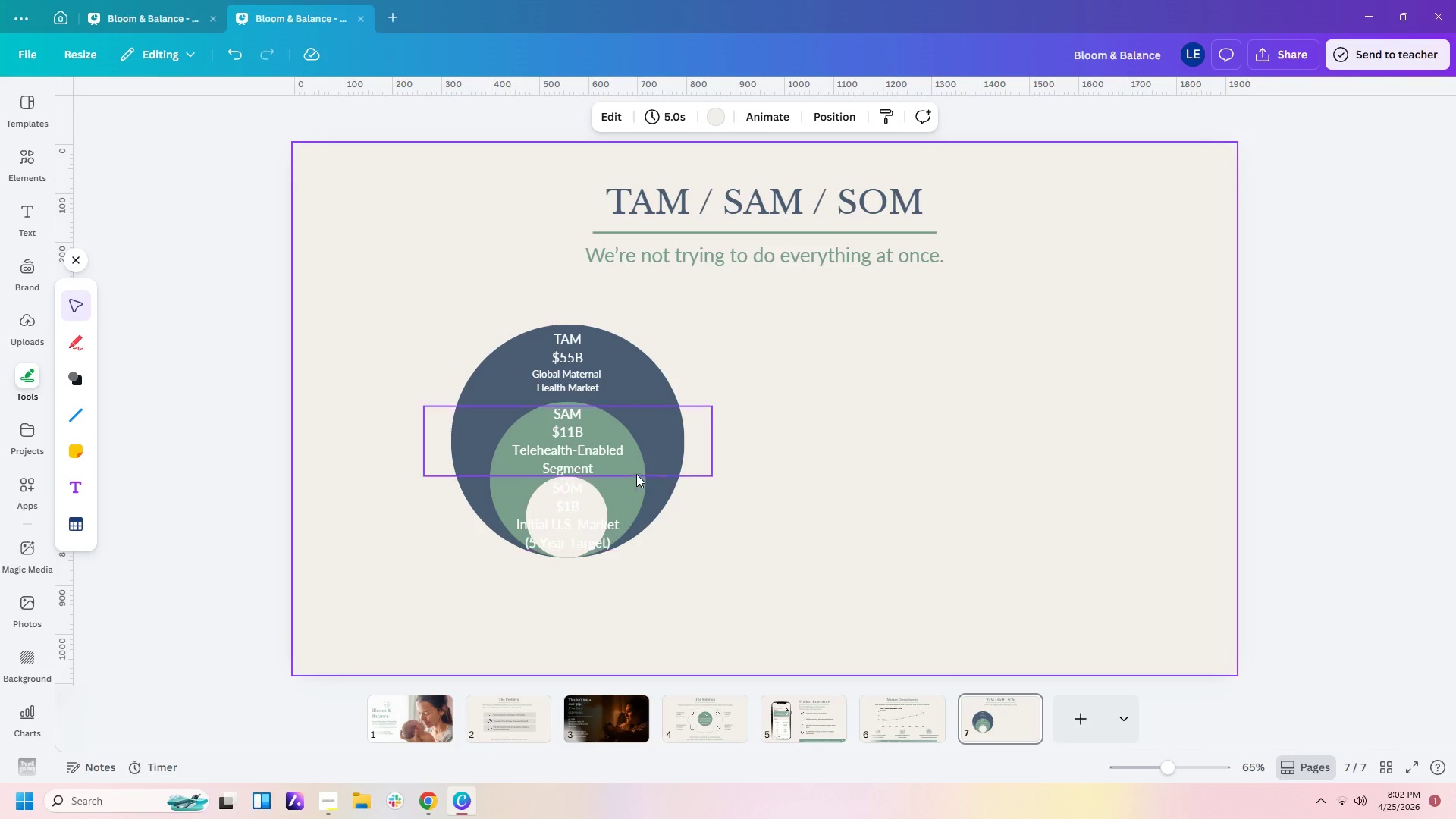 
left_click([635, 465])
 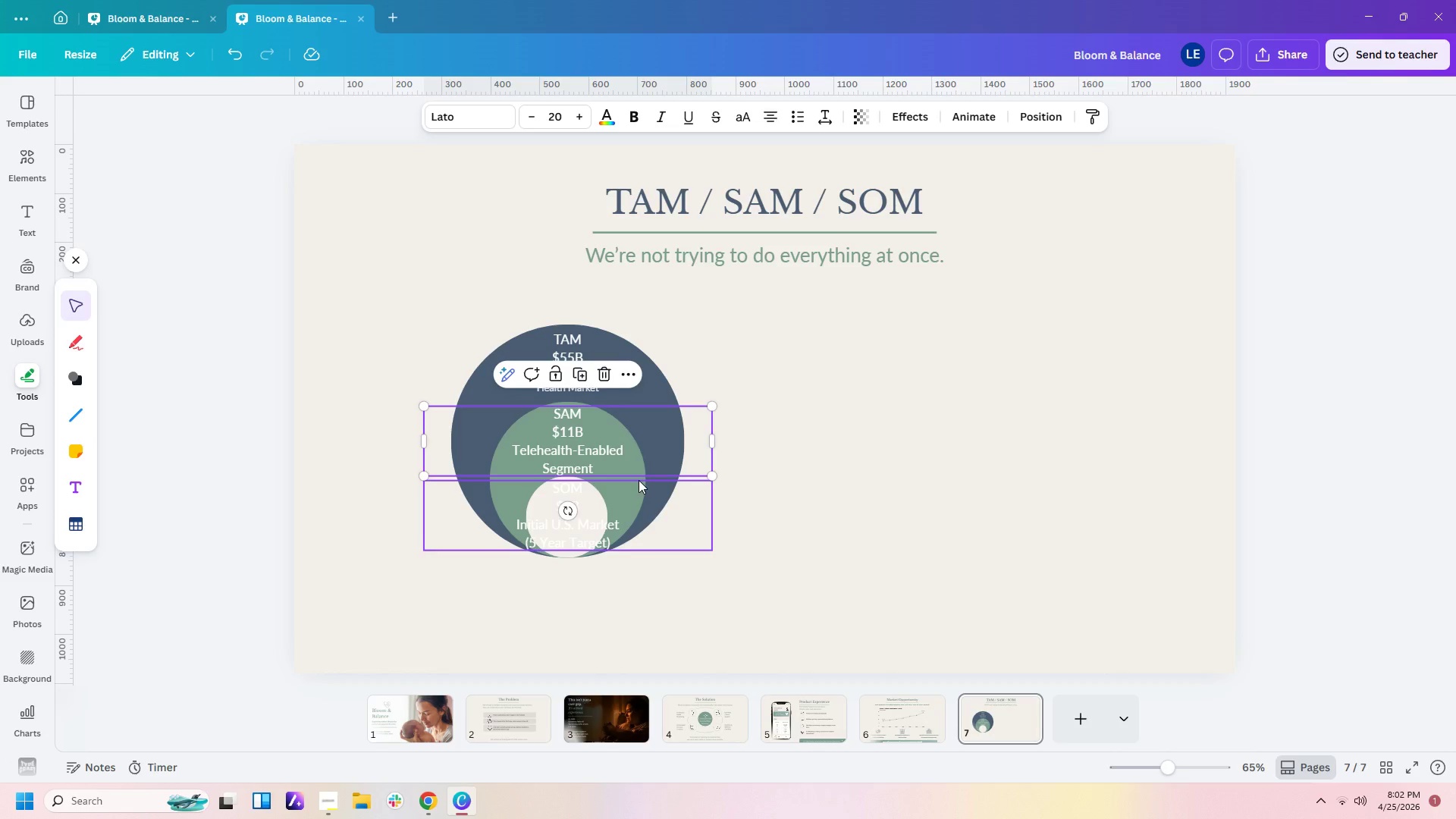 
left_click([639, 478])
 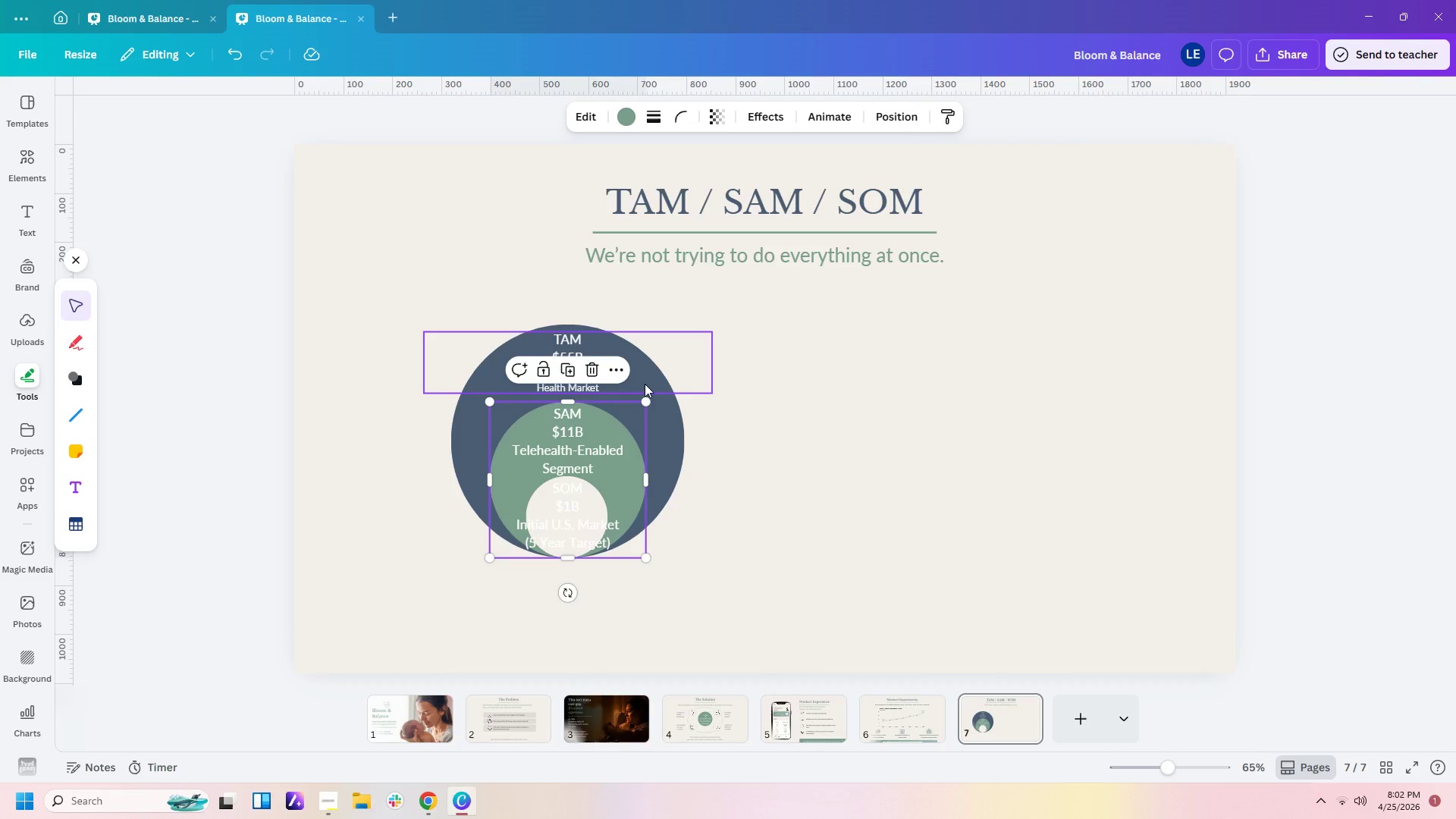 
left_click_drag(start_coordinate=[644, 403], to_coordinate=[651, 398])
 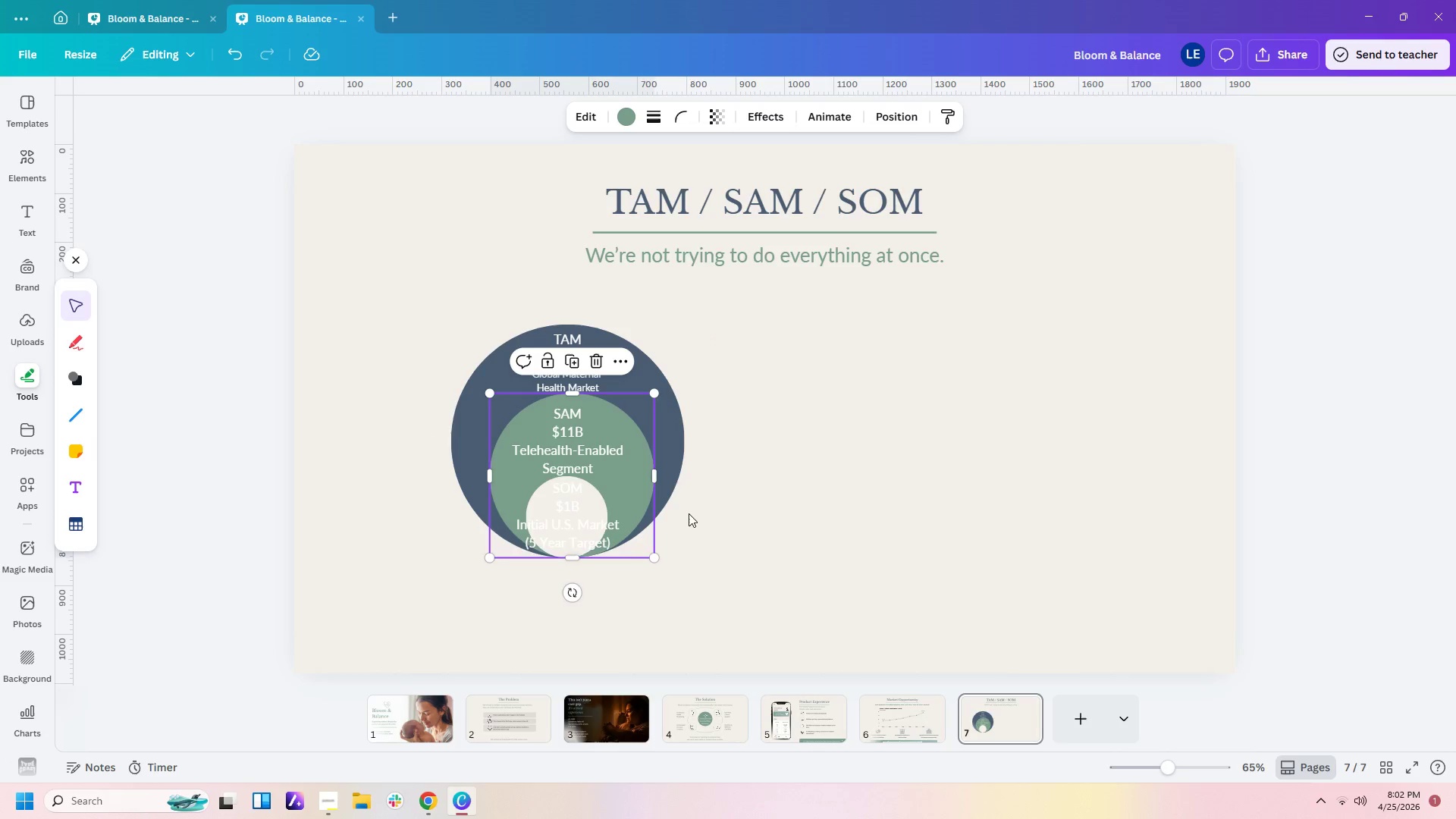 
key(ArrowLeft)
 